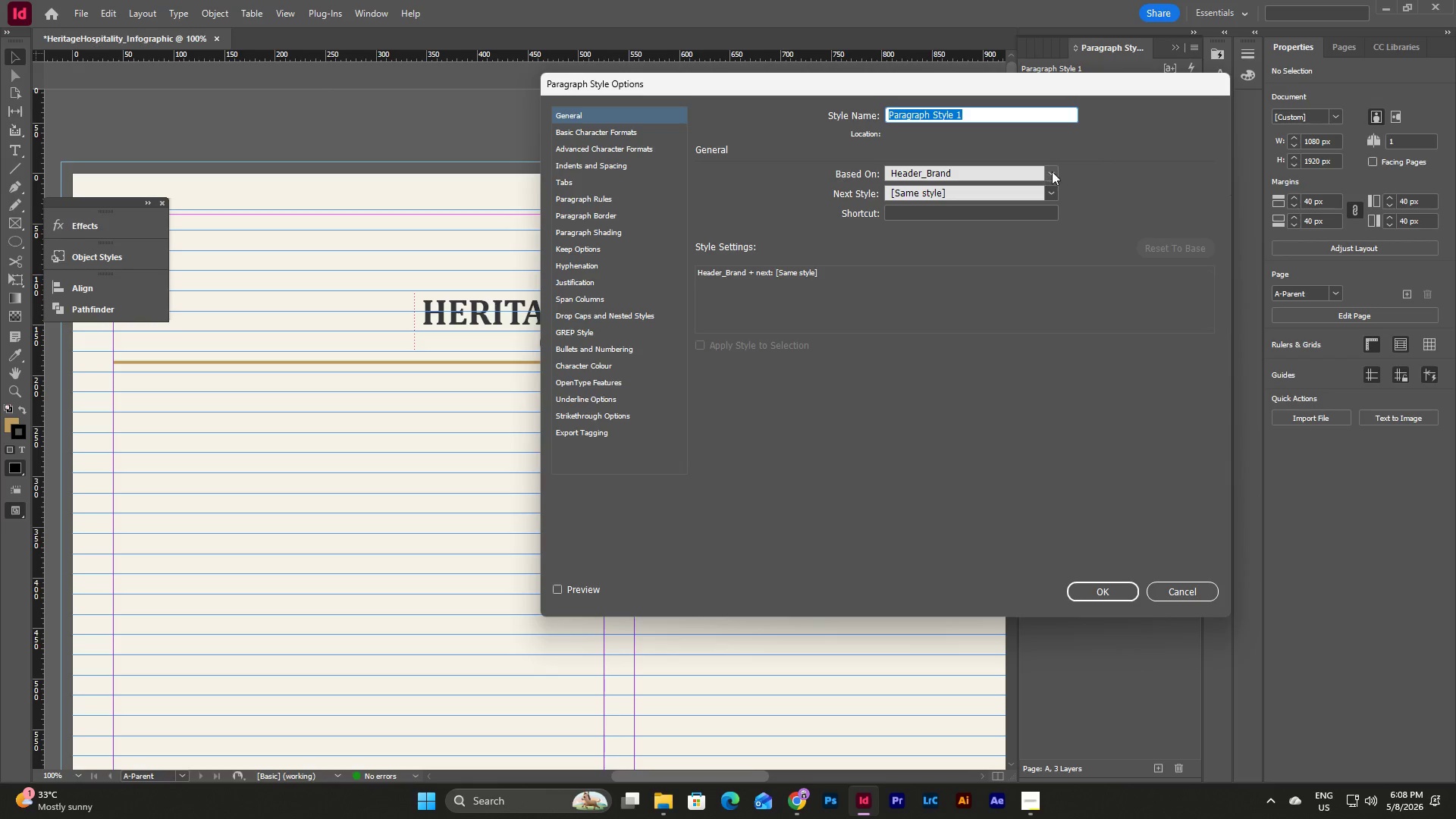 
left_click([1050, 169])
 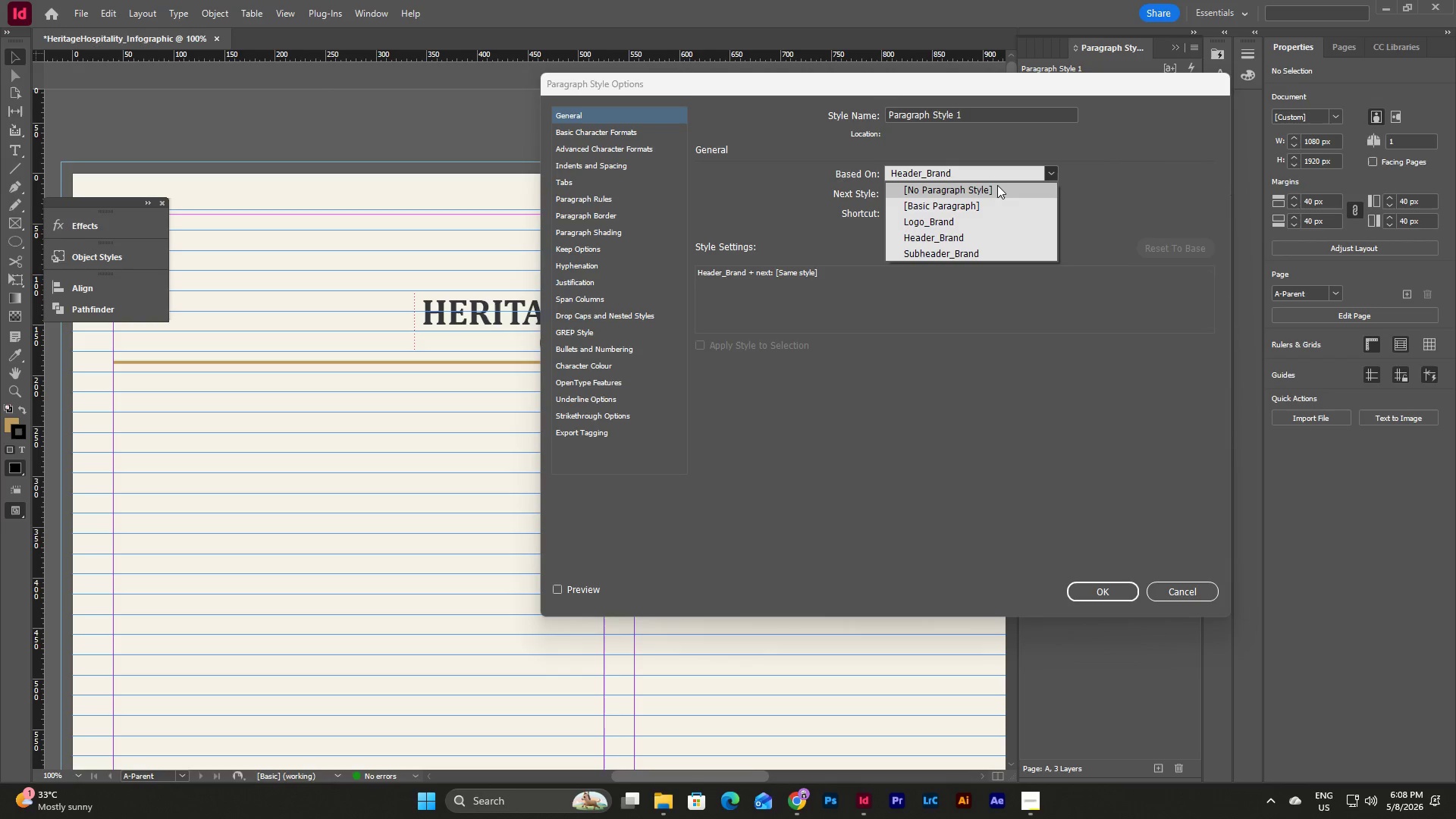 
left_click([997, 185])
 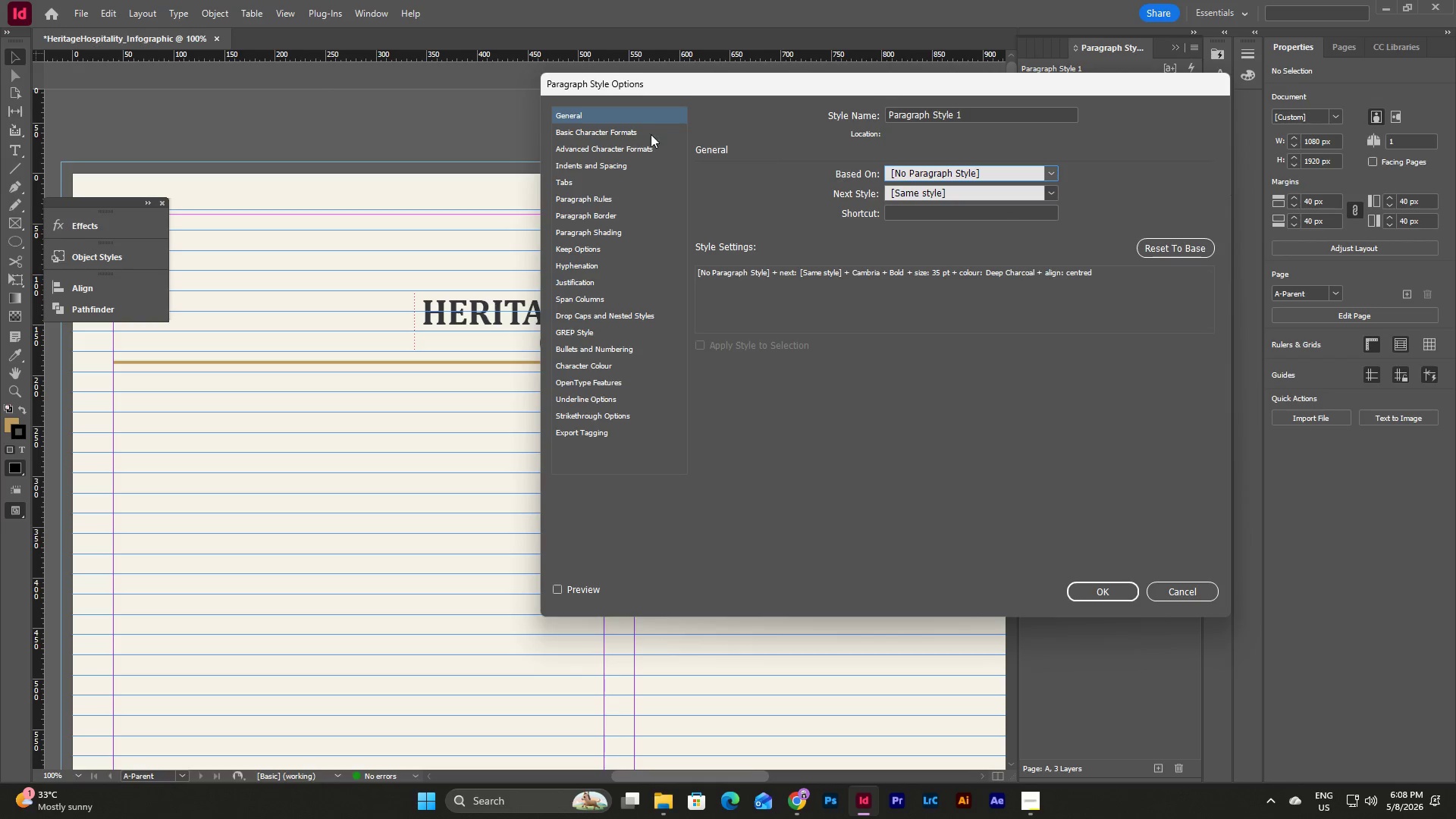 
left_click([971, 118])
 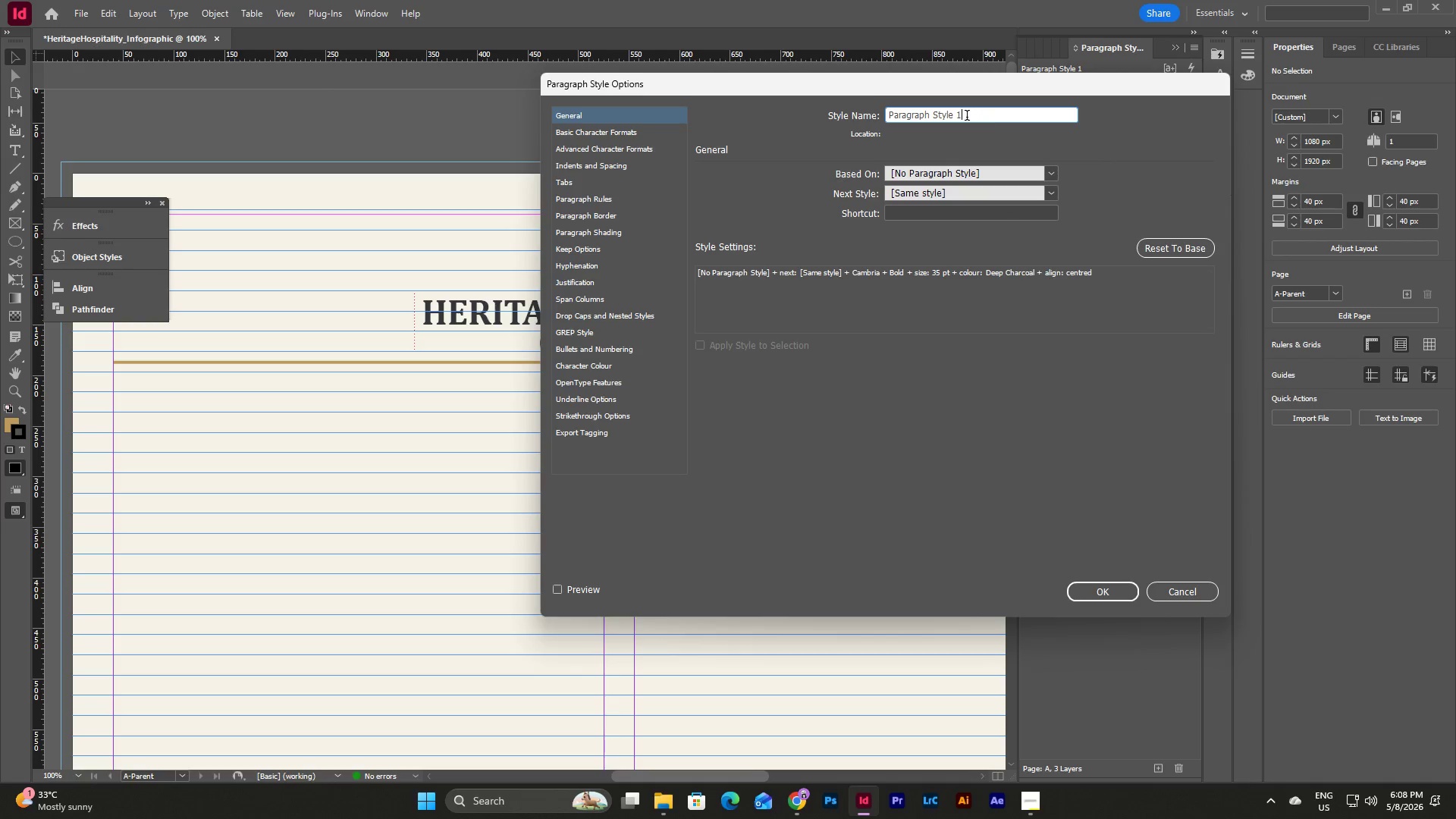 
left_click_drag(start_coordinate=[980, 118], to_coordinate=[839, 114])
 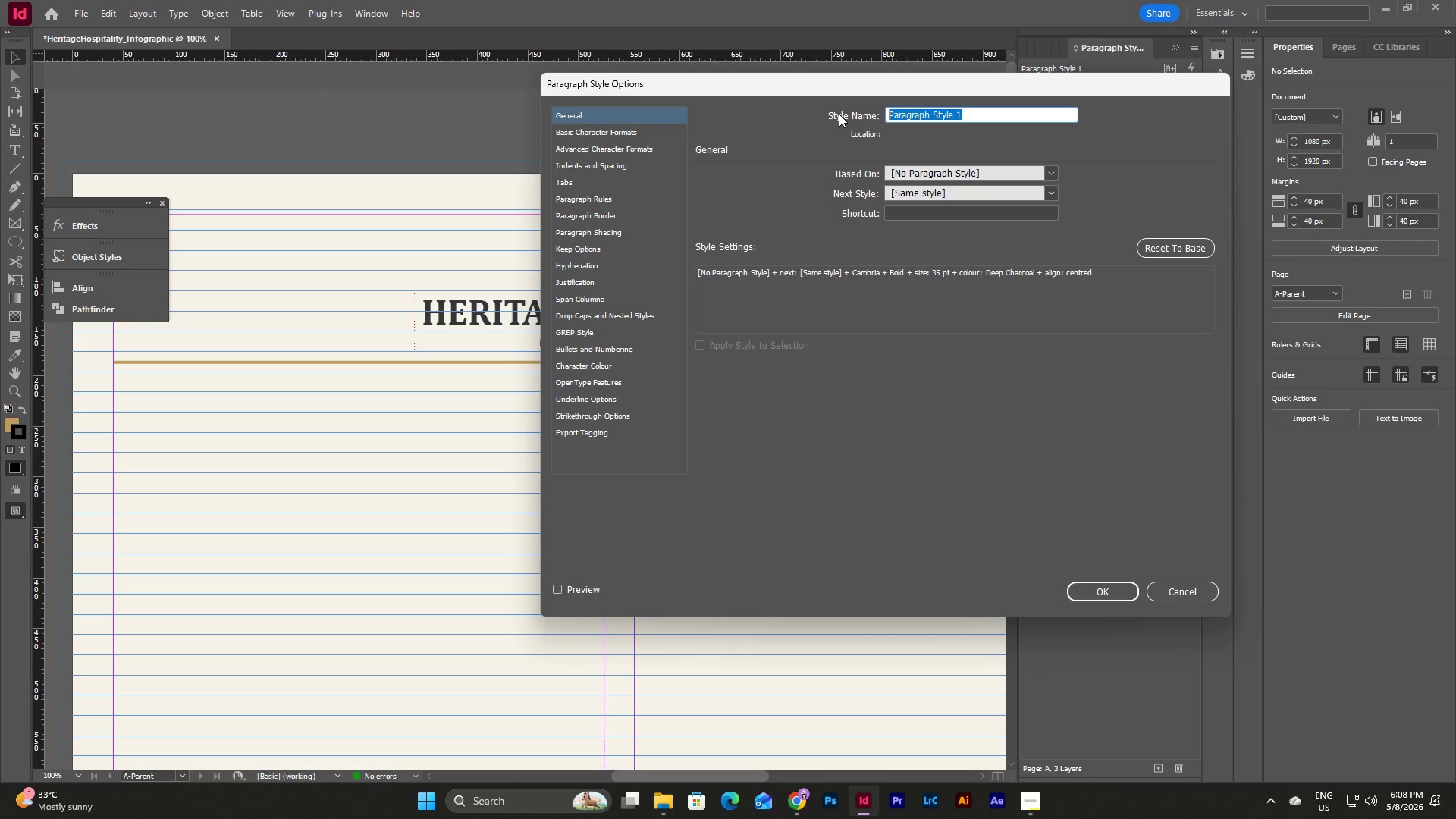 
type(HEad)
key(Backspace)
key(Backspace)
key(Backspace)
type(eader_Main)
 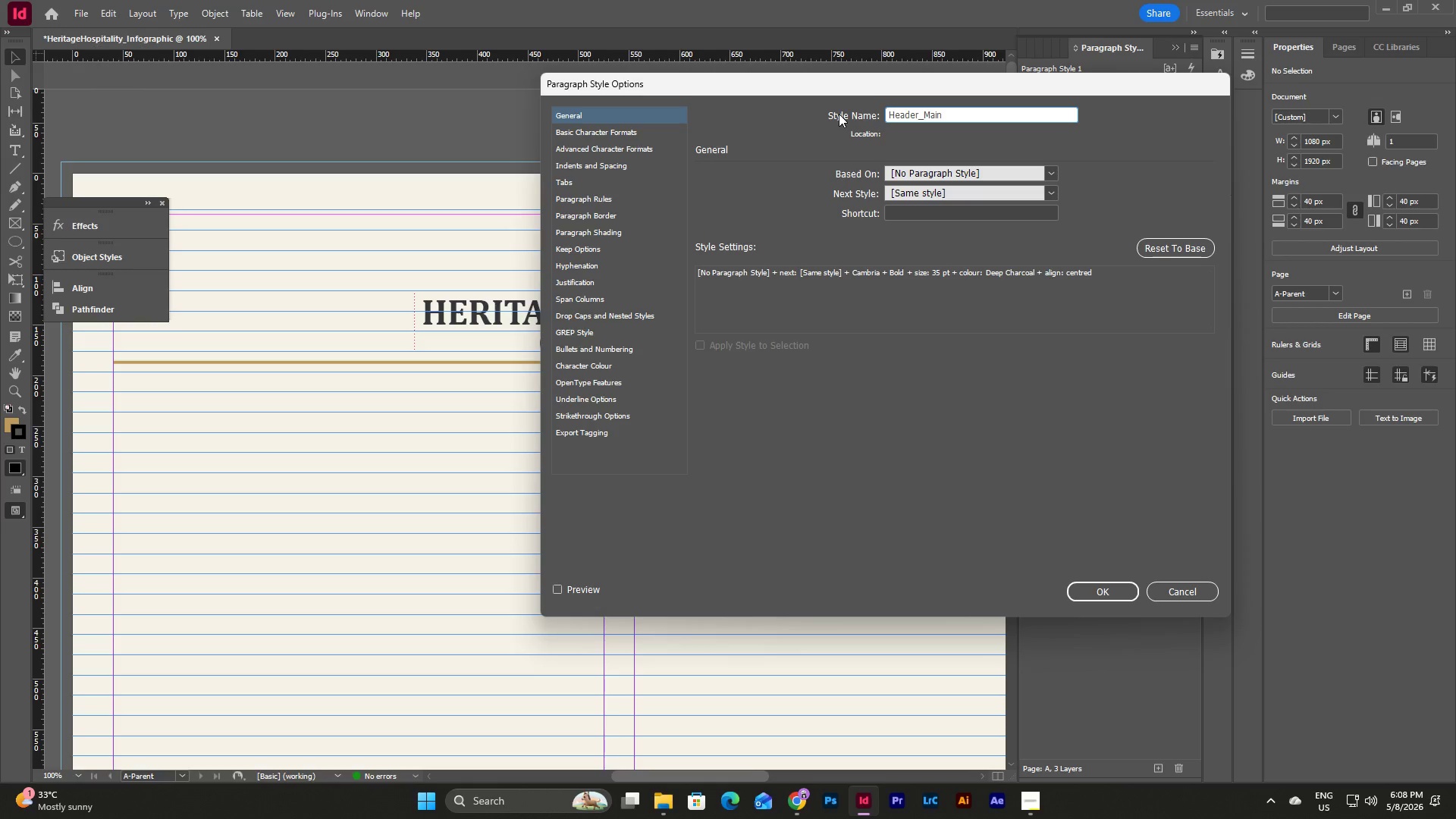 
wait(5.88)
 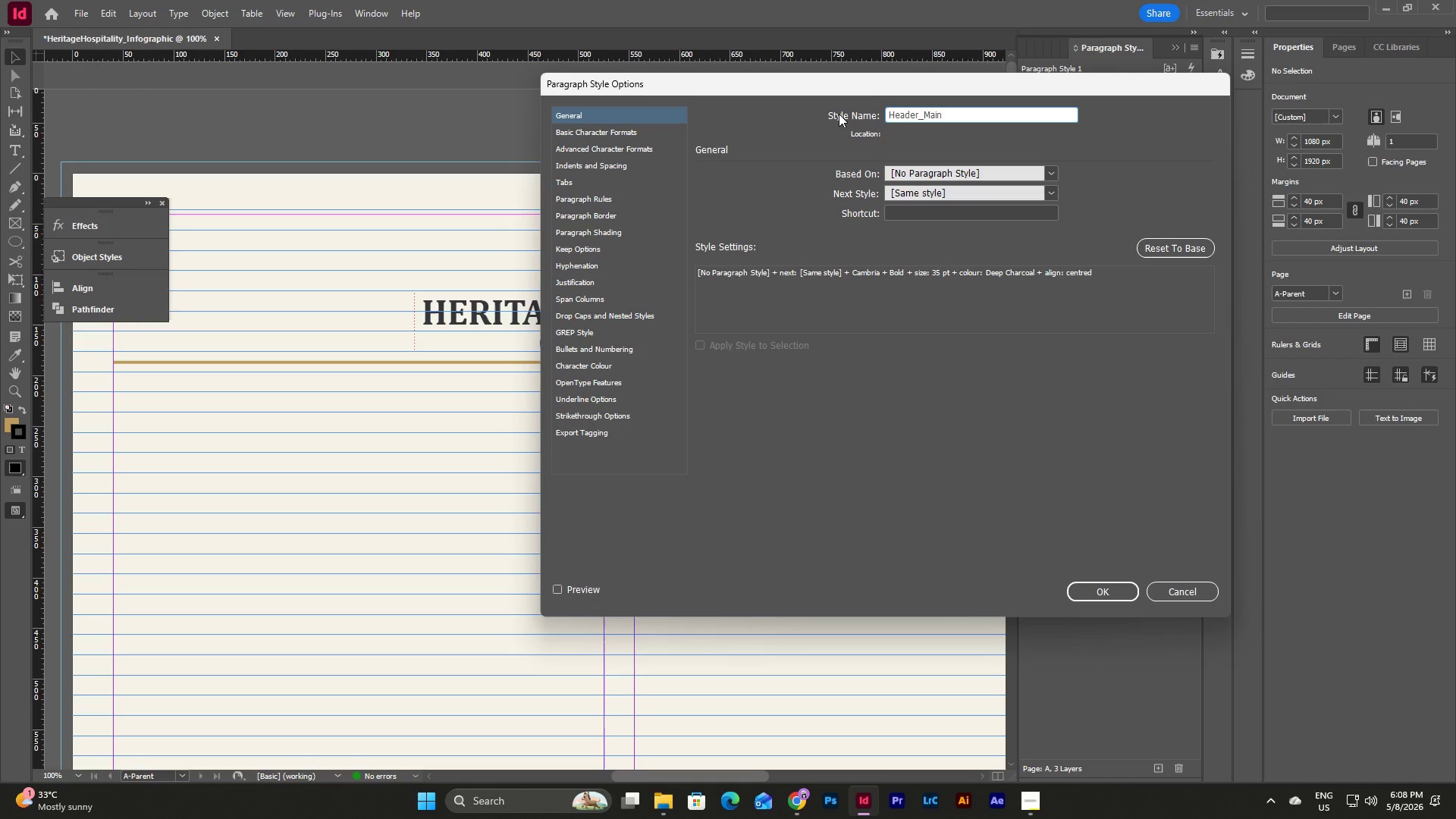 
left_click([652, 136])
 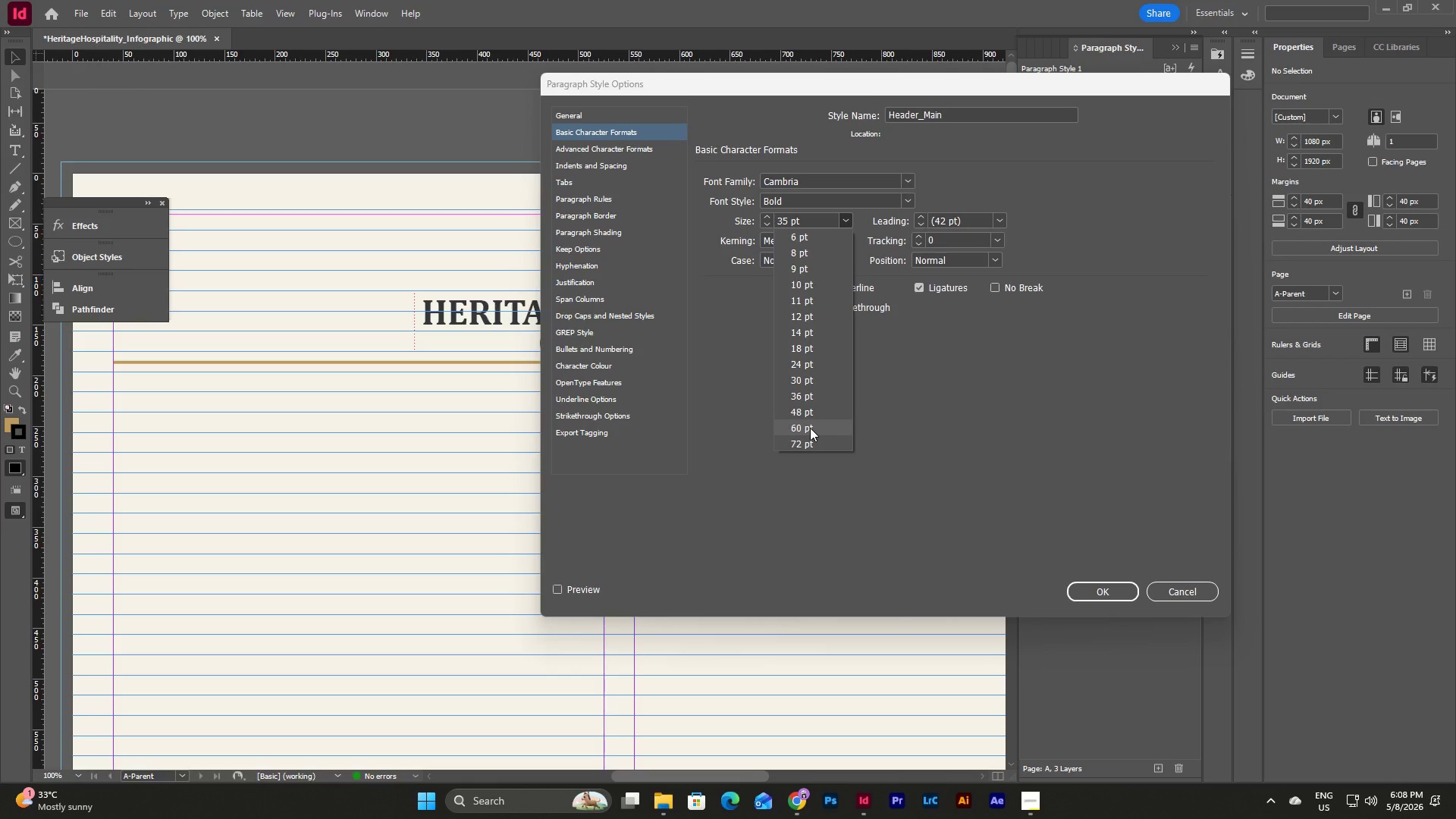 
wait(6.02)
 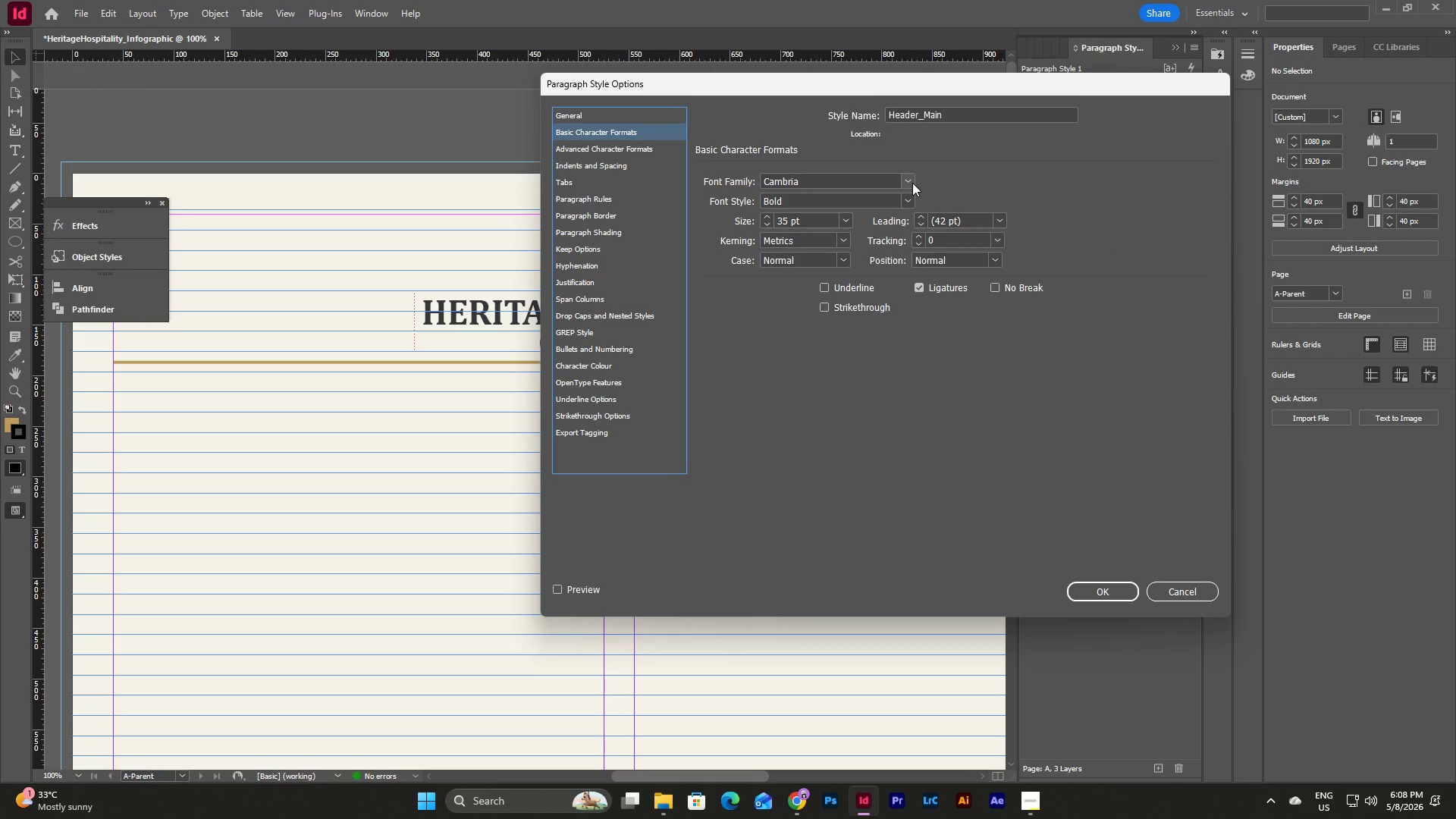 
left_click([817, 219])
 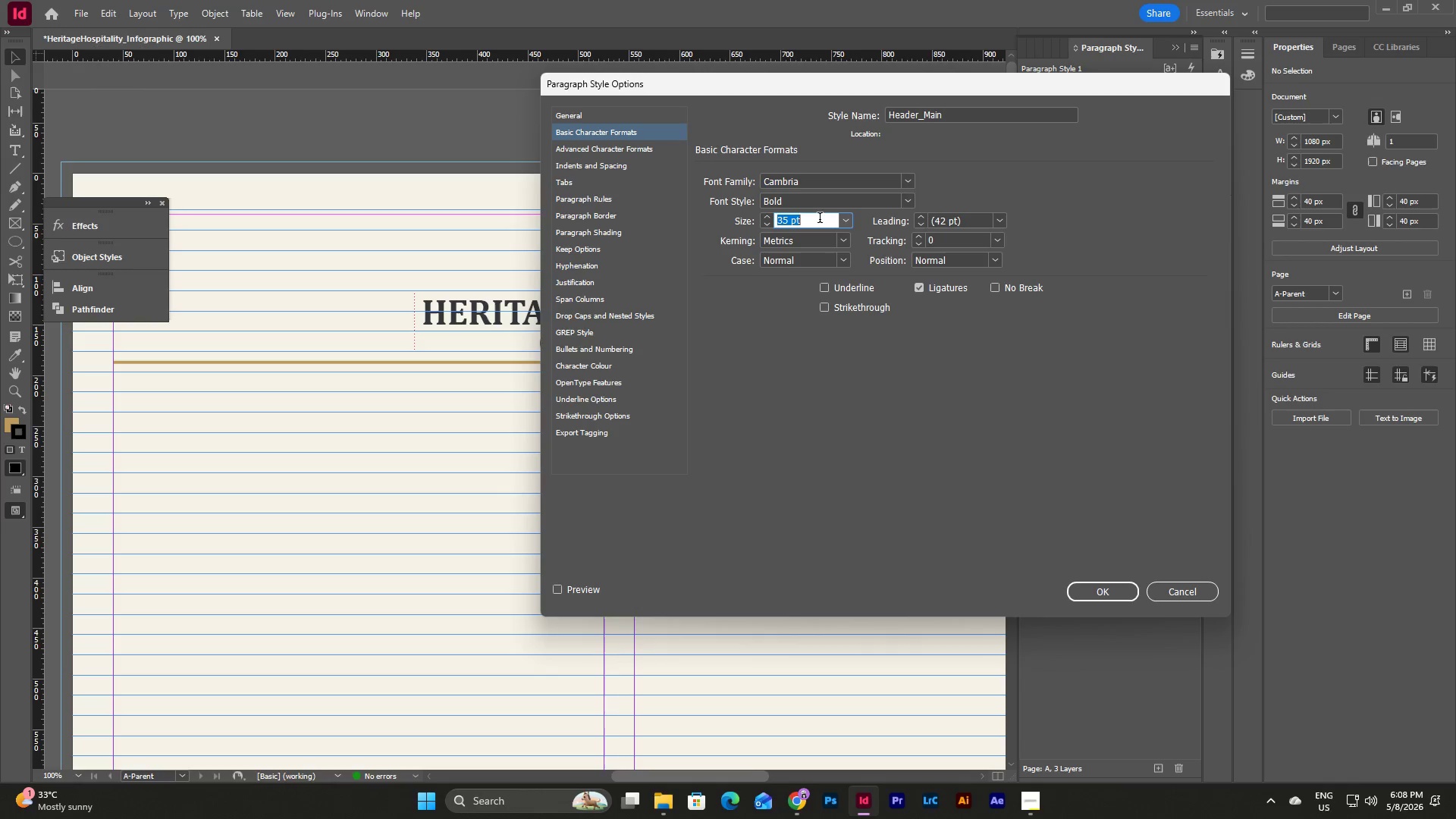 
left_click_drag(start_coordinate=[807, 221], to_coordinate=[774, 225])
 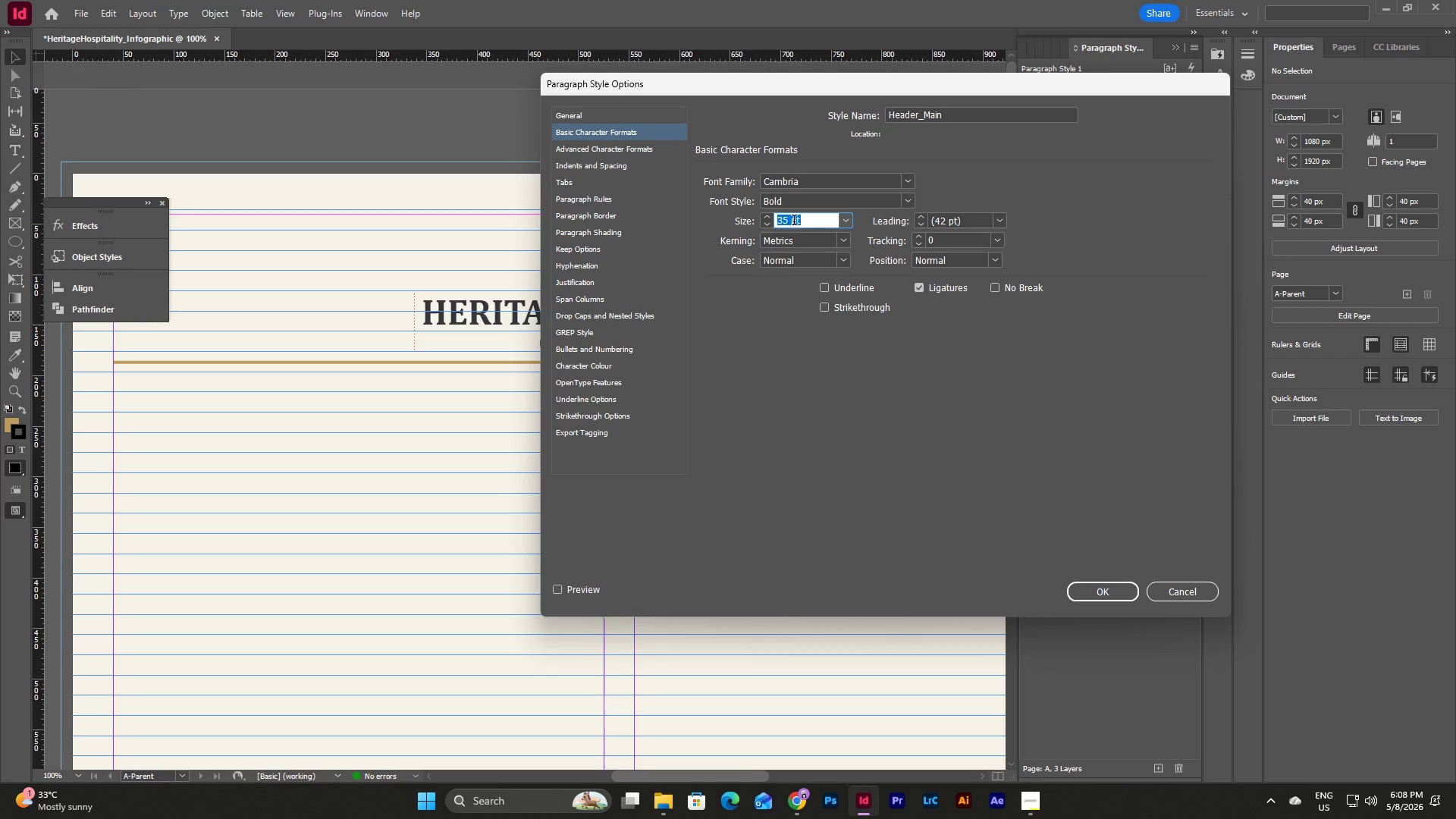 
key(Numpad1)
 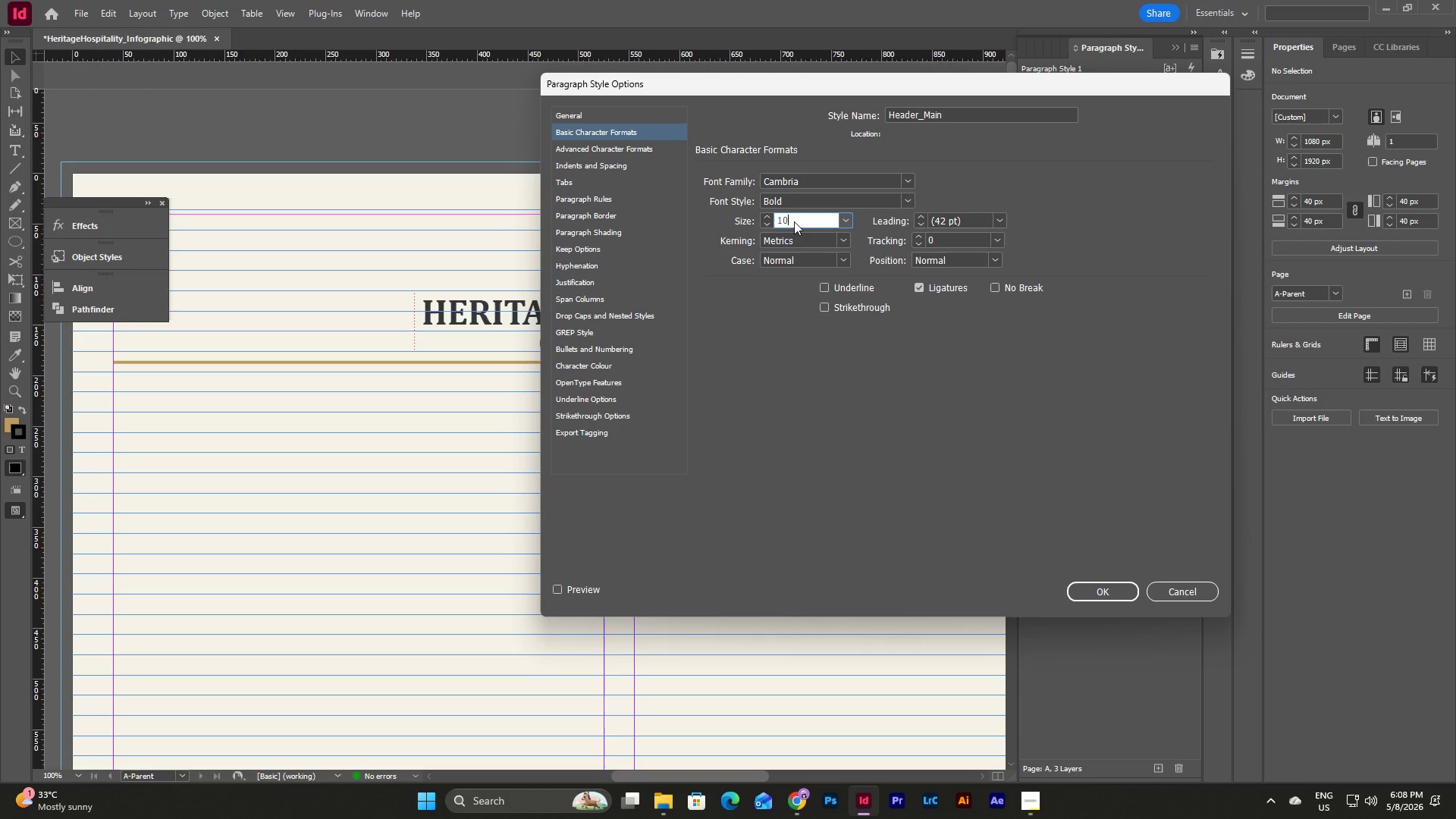 
key(Numpad0)
 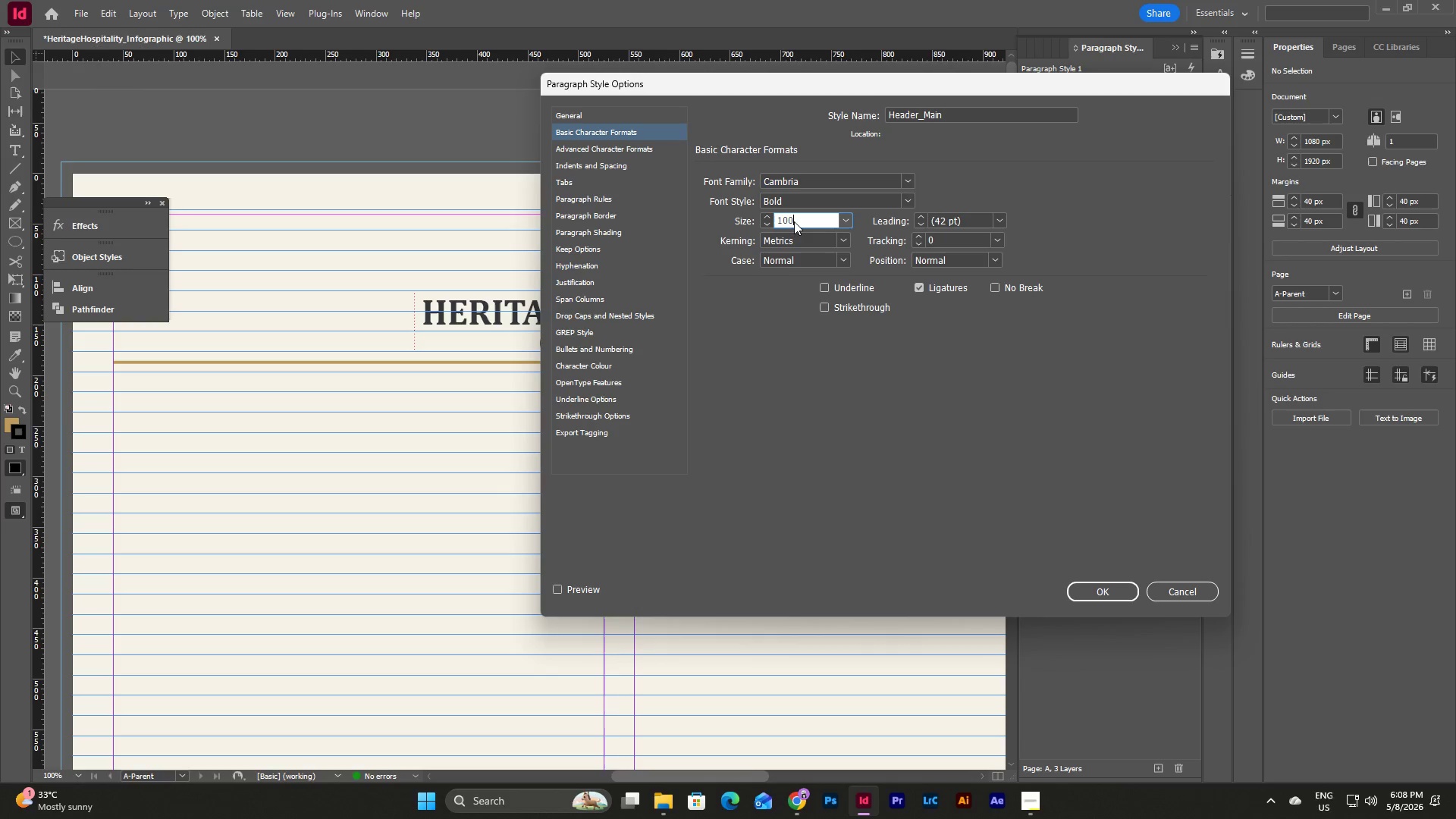 
key(Numpad0)
 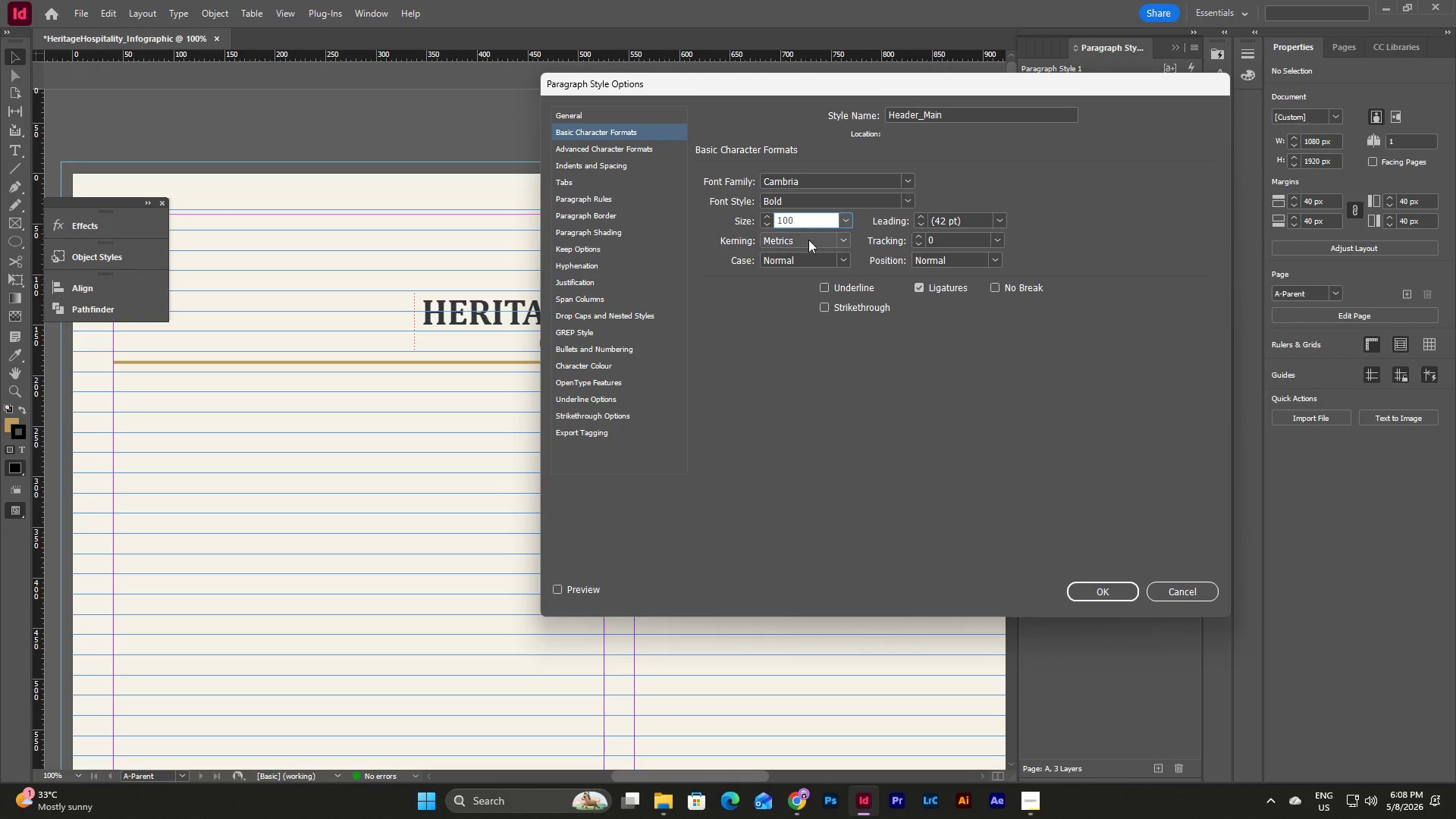 
left_click([811, 240])
 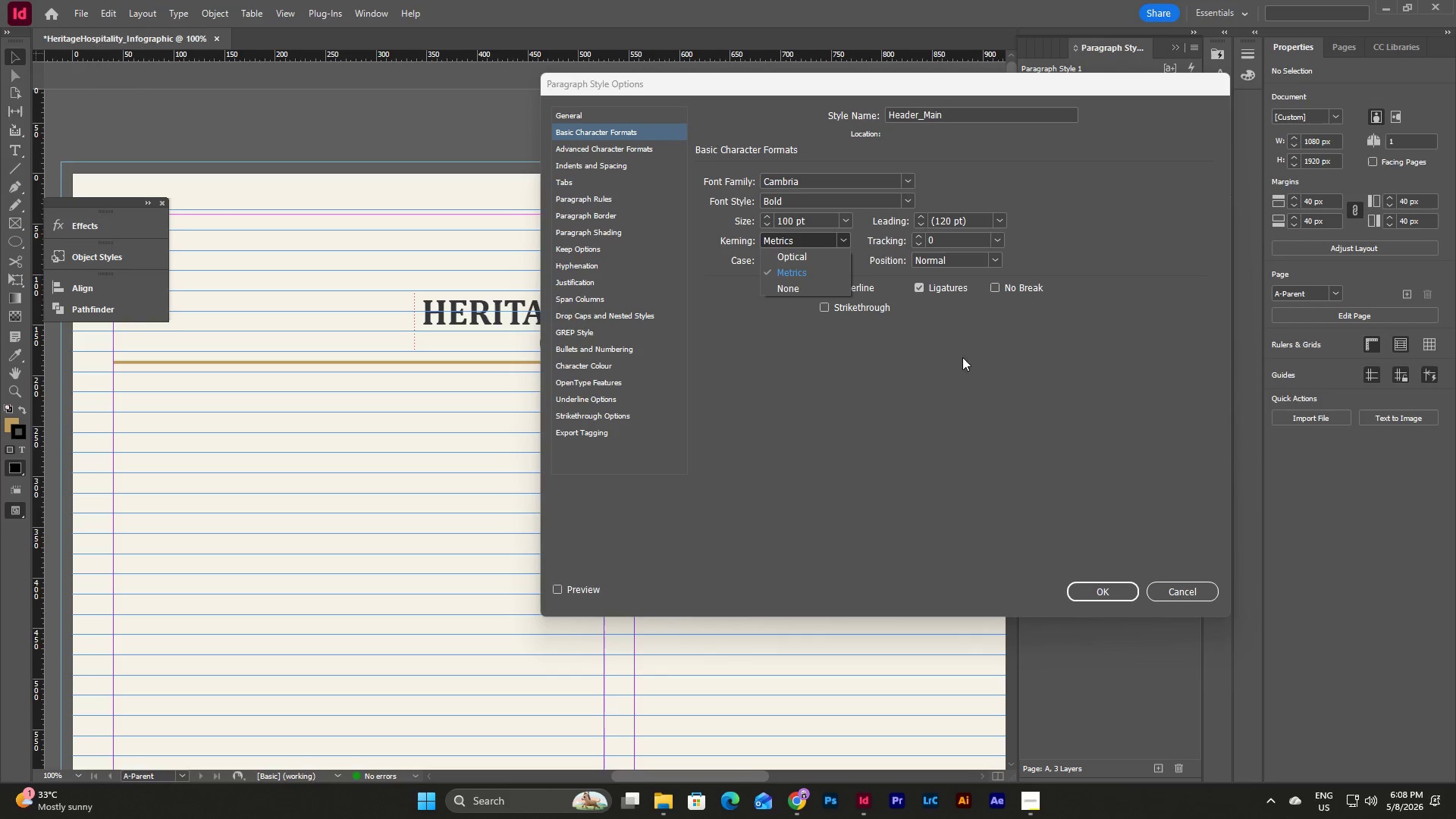 
left_click([1003, 390])
 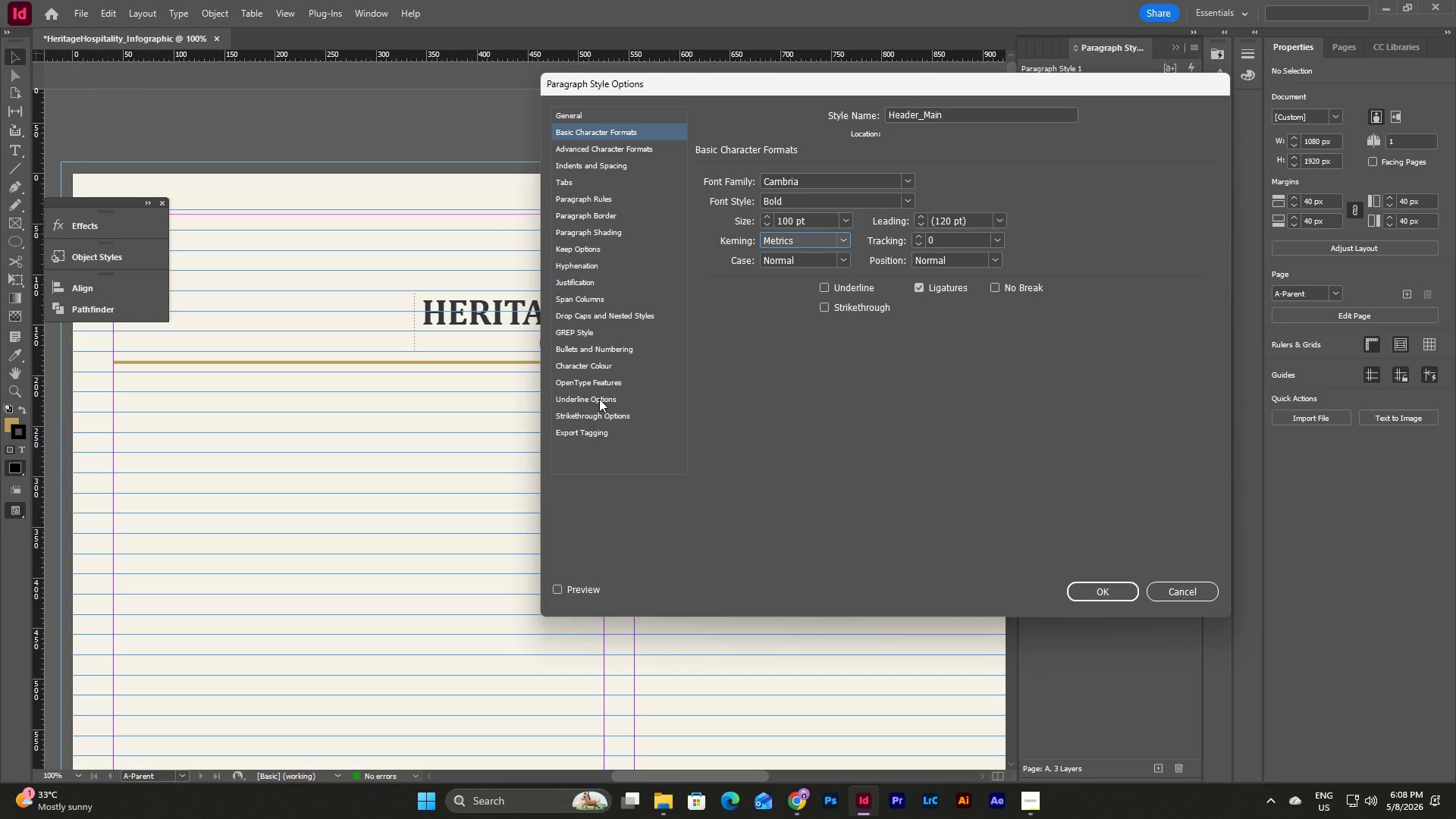 
left_click([600, 362])
 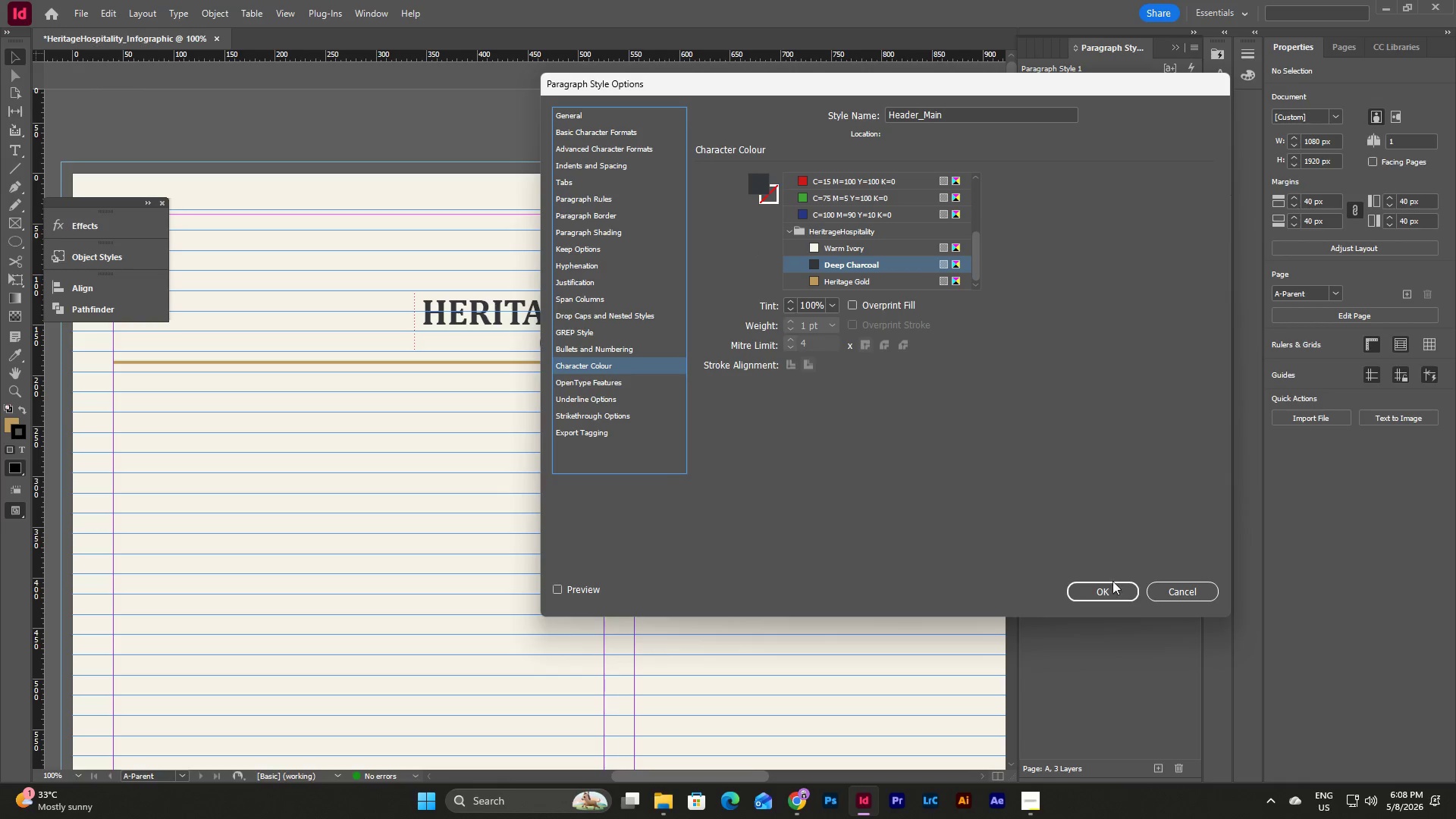 
left_click([1108, 587])
 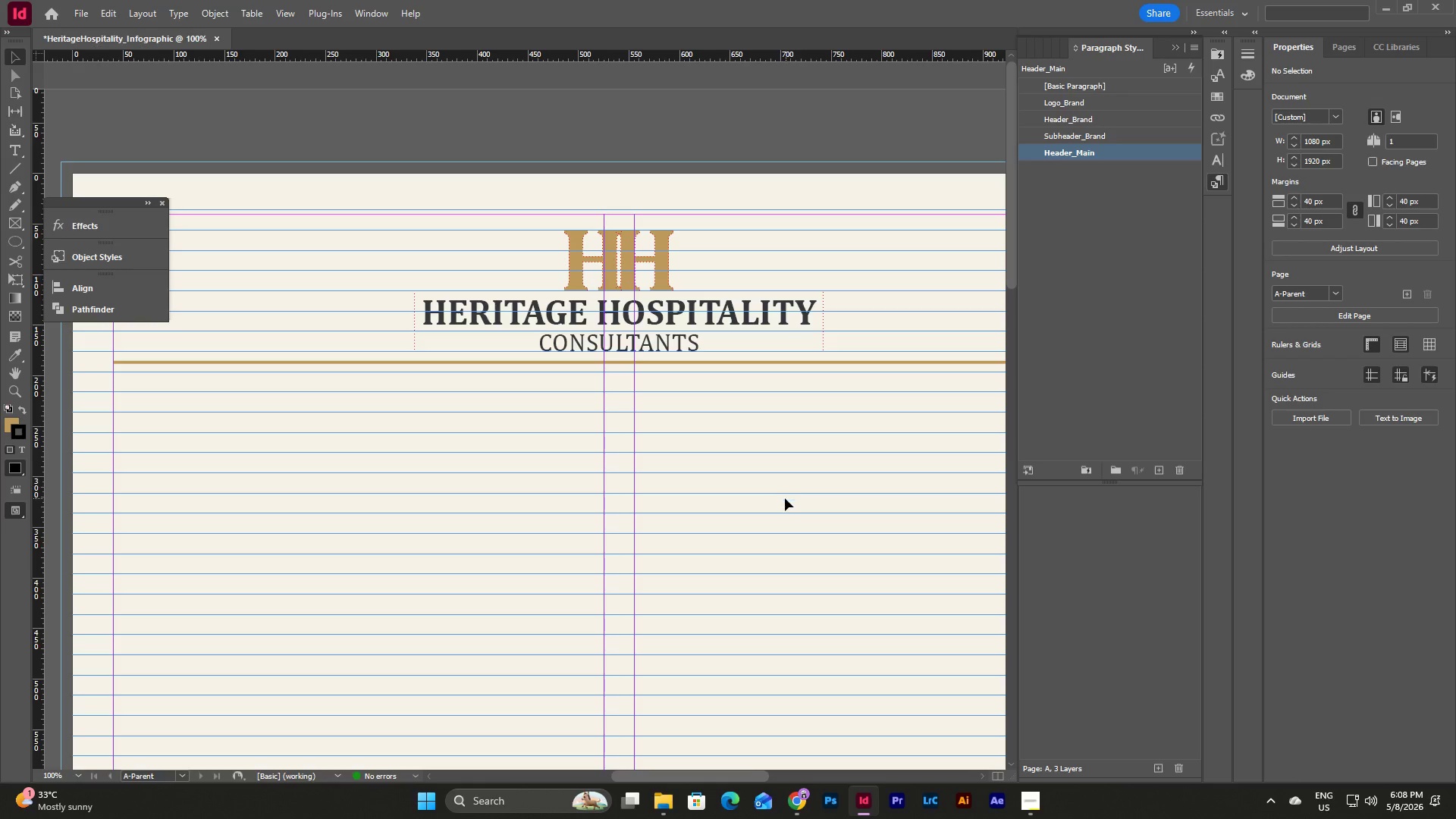 
left_click([783, 459])
 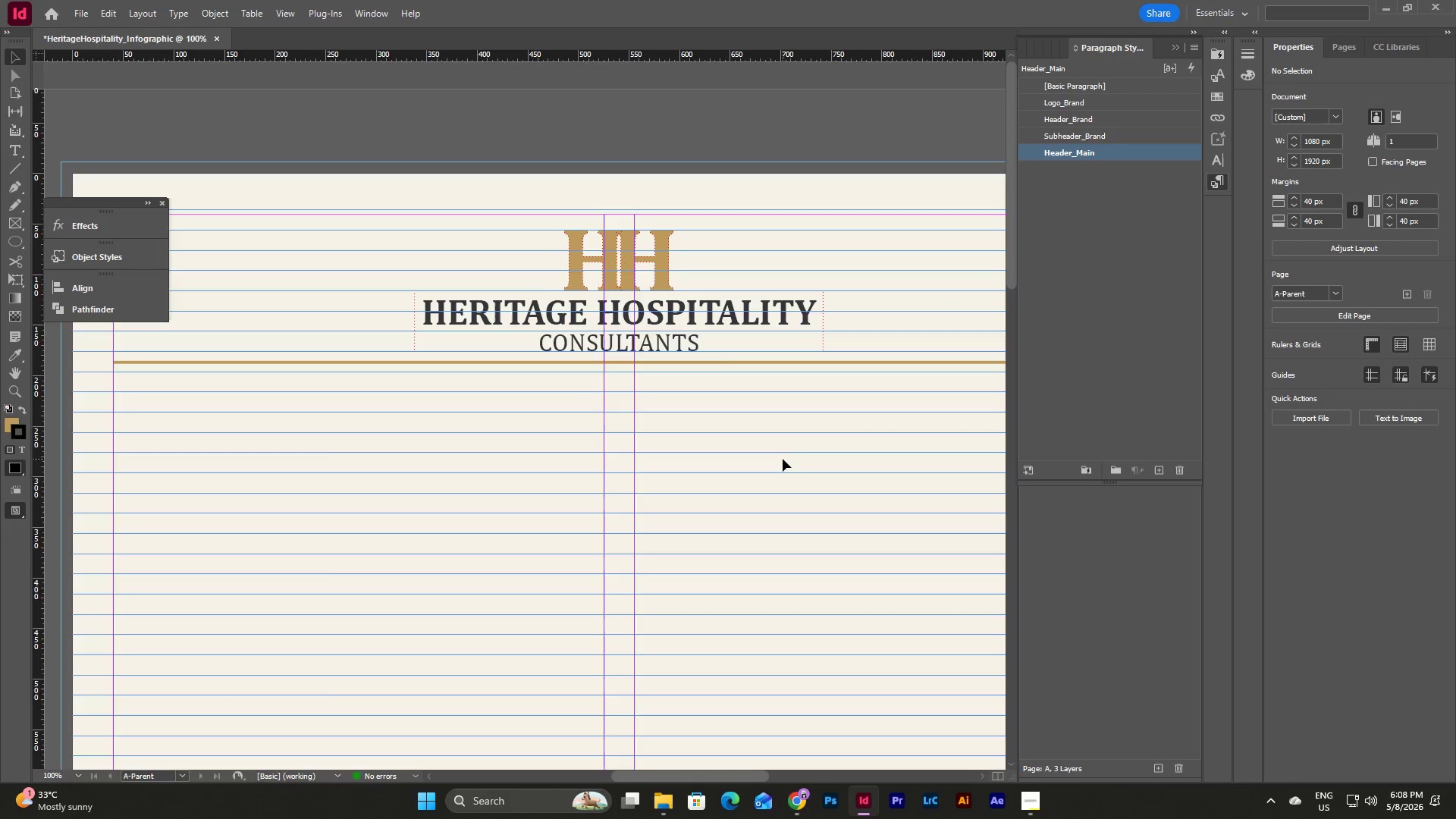 
type(wwwww)
 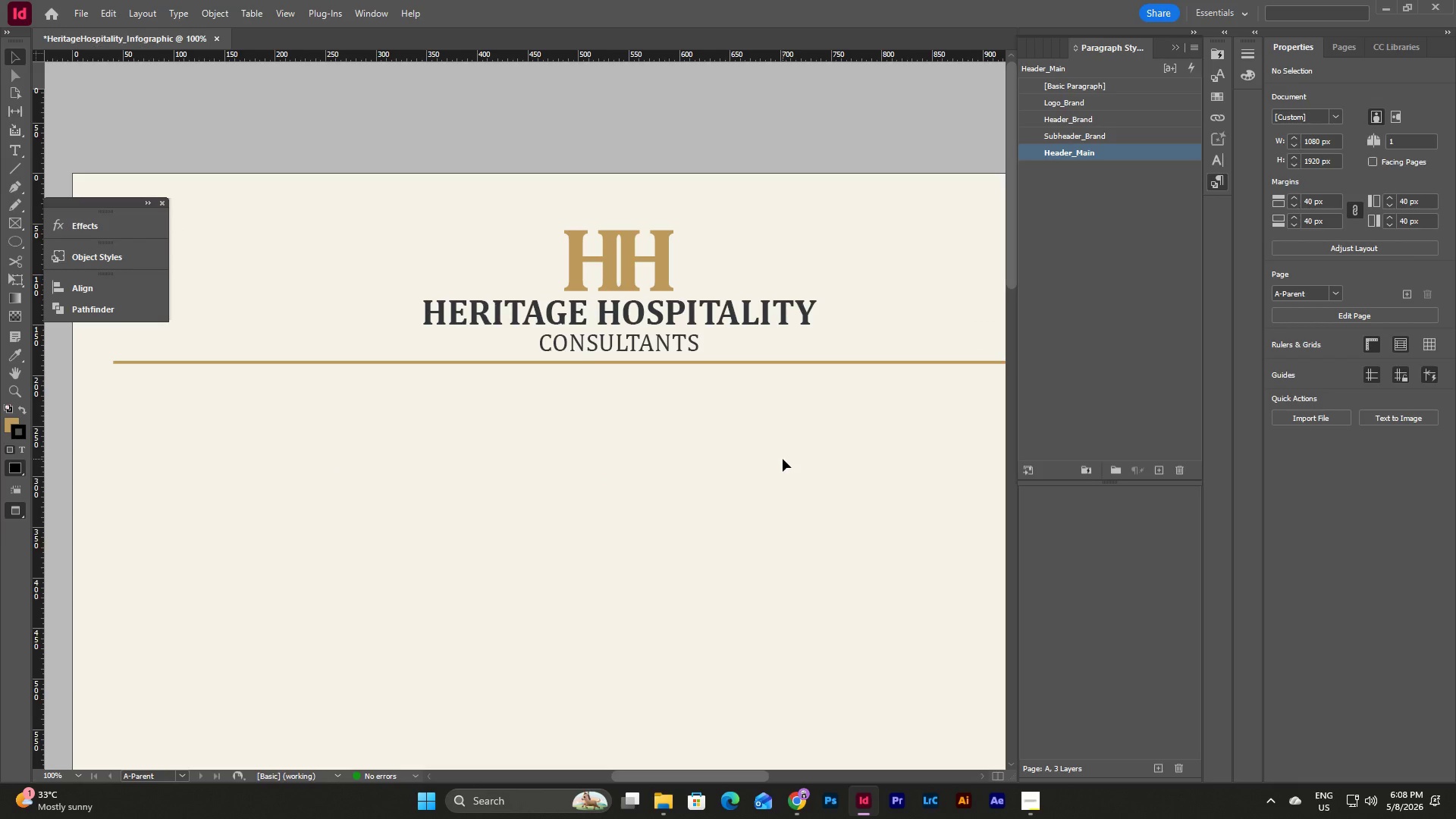 
wait(9.17)
 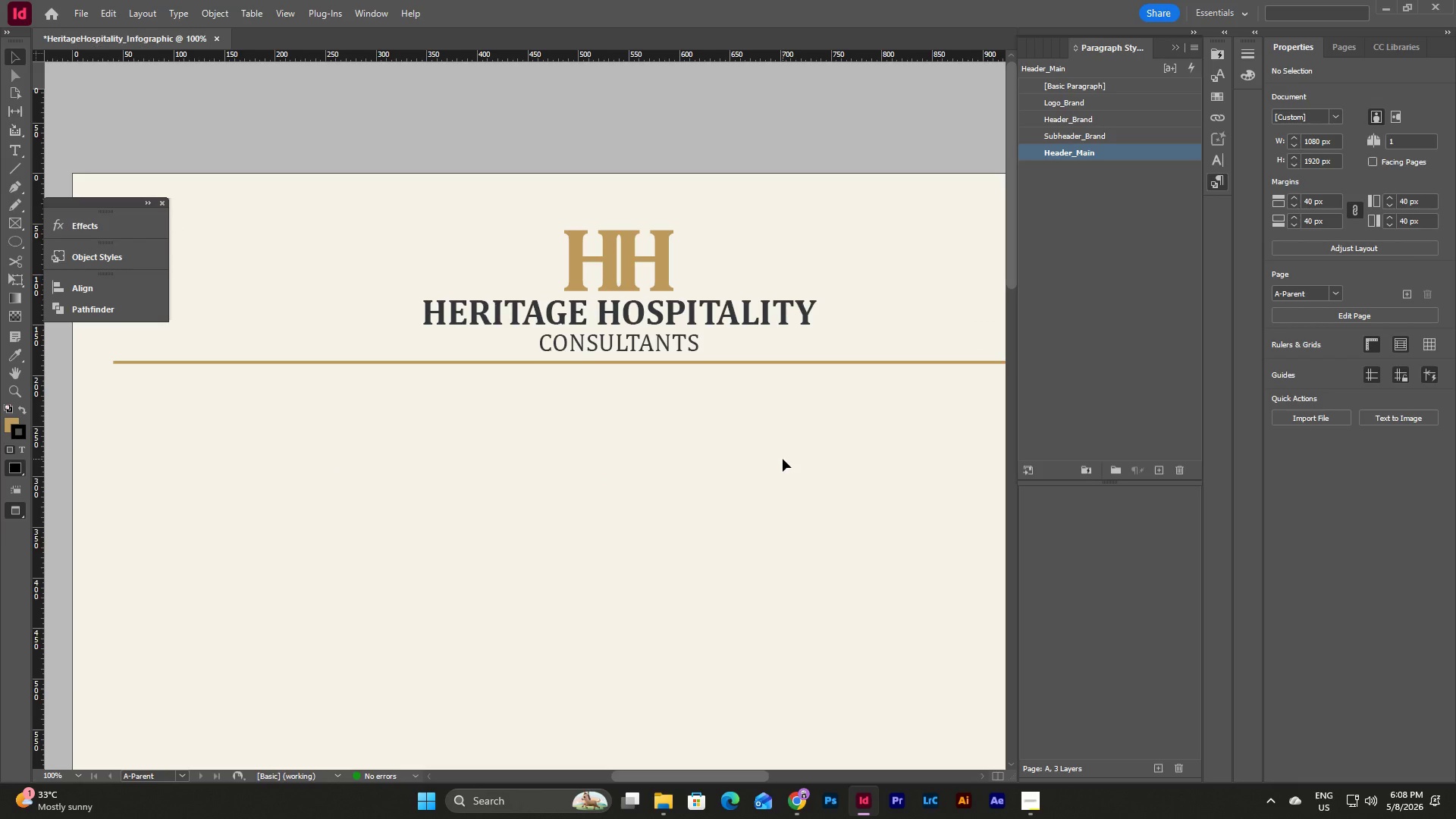 
double_click([1095, 121])
 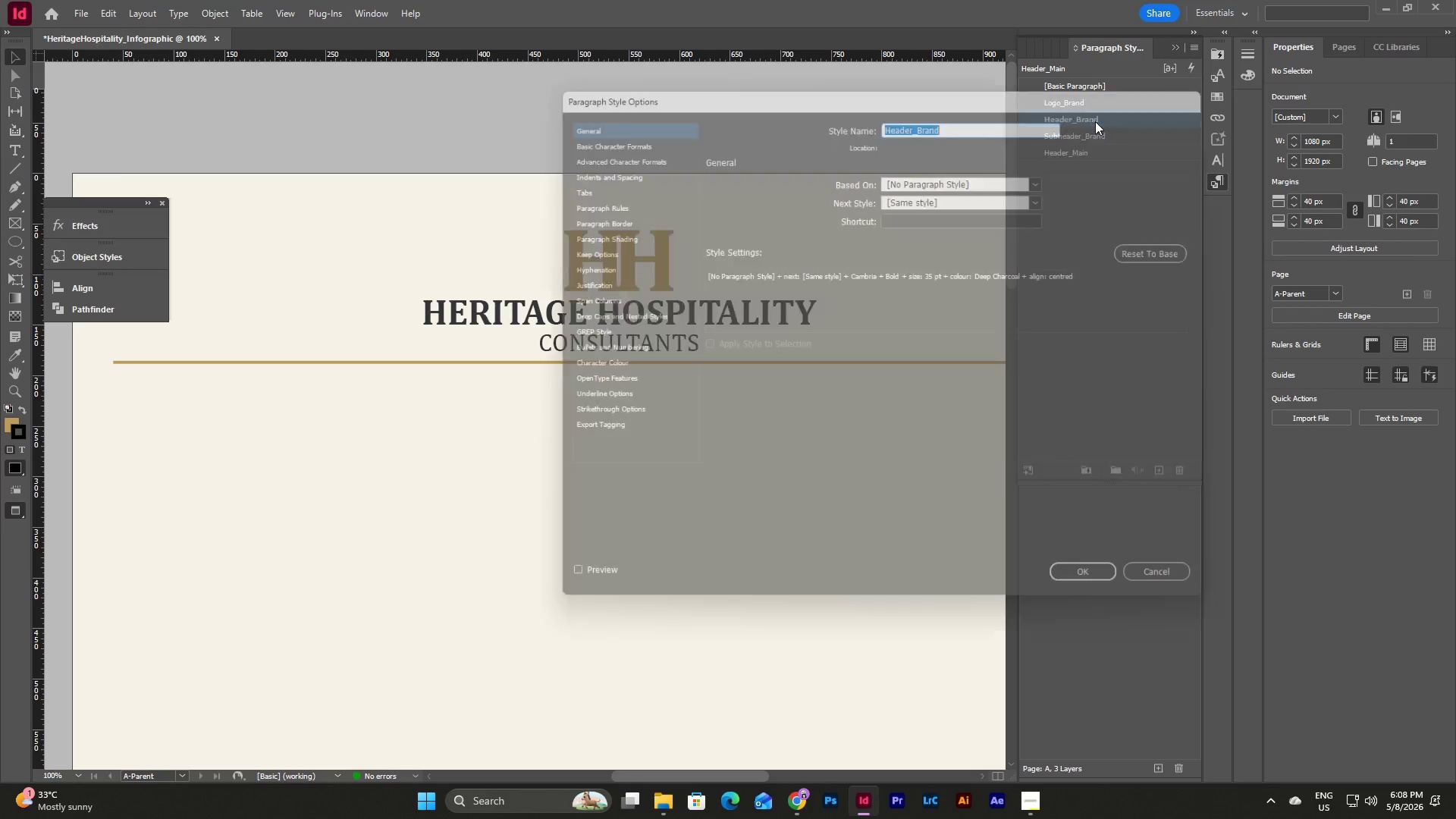 
triple_click([1095, 121])
 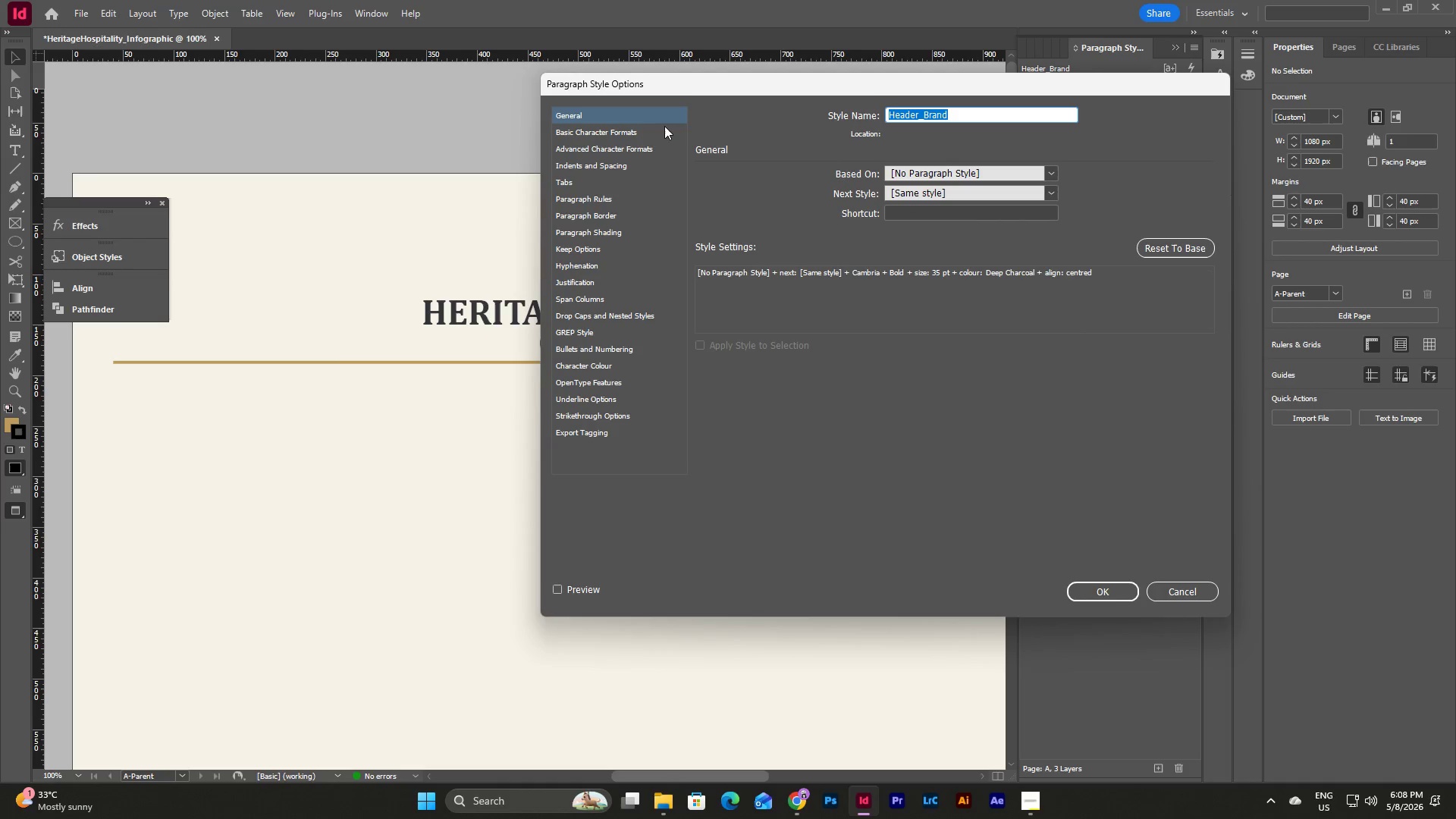 
left_click([620, 129])
 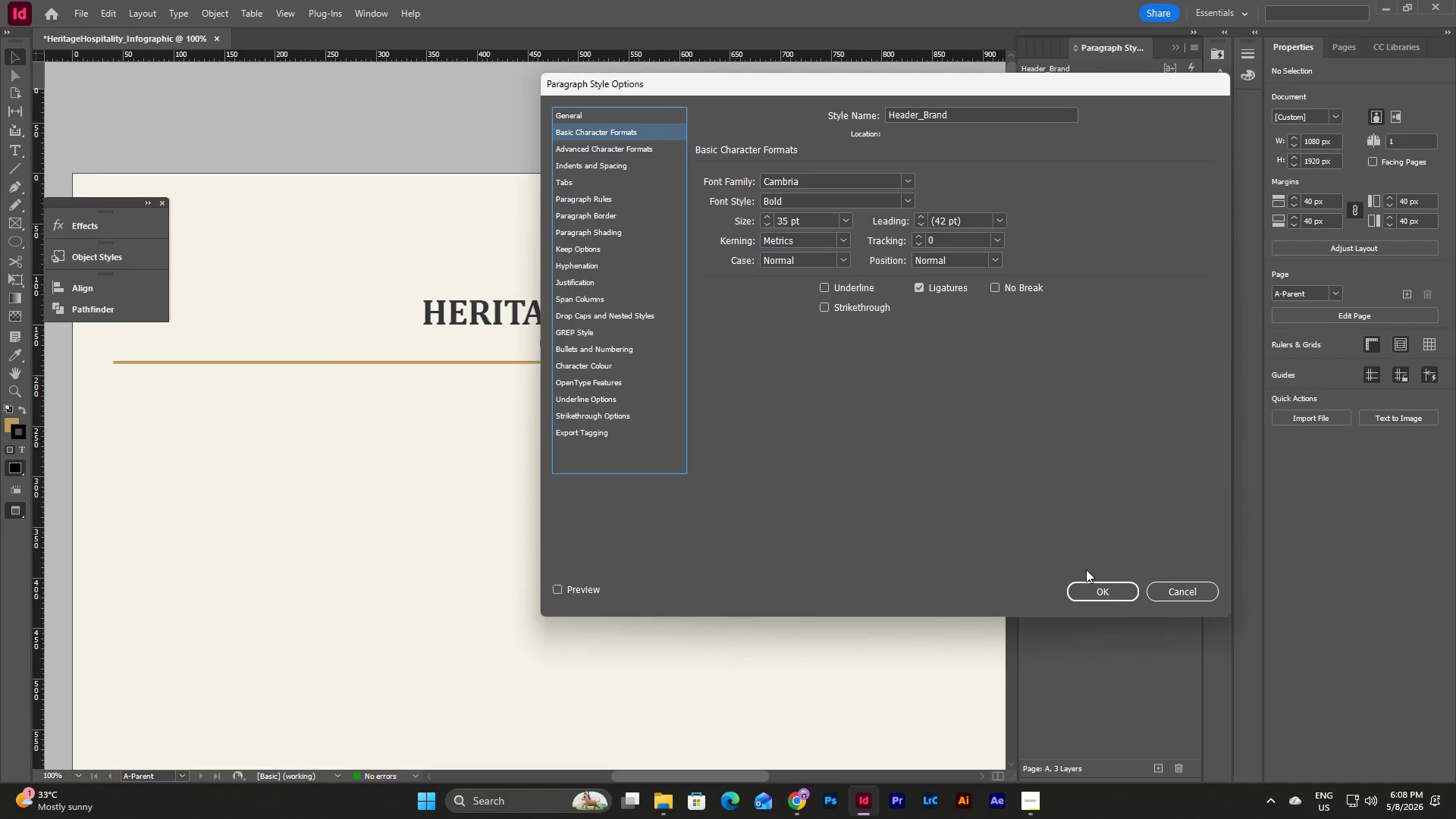 
left_click([1090, 583])
 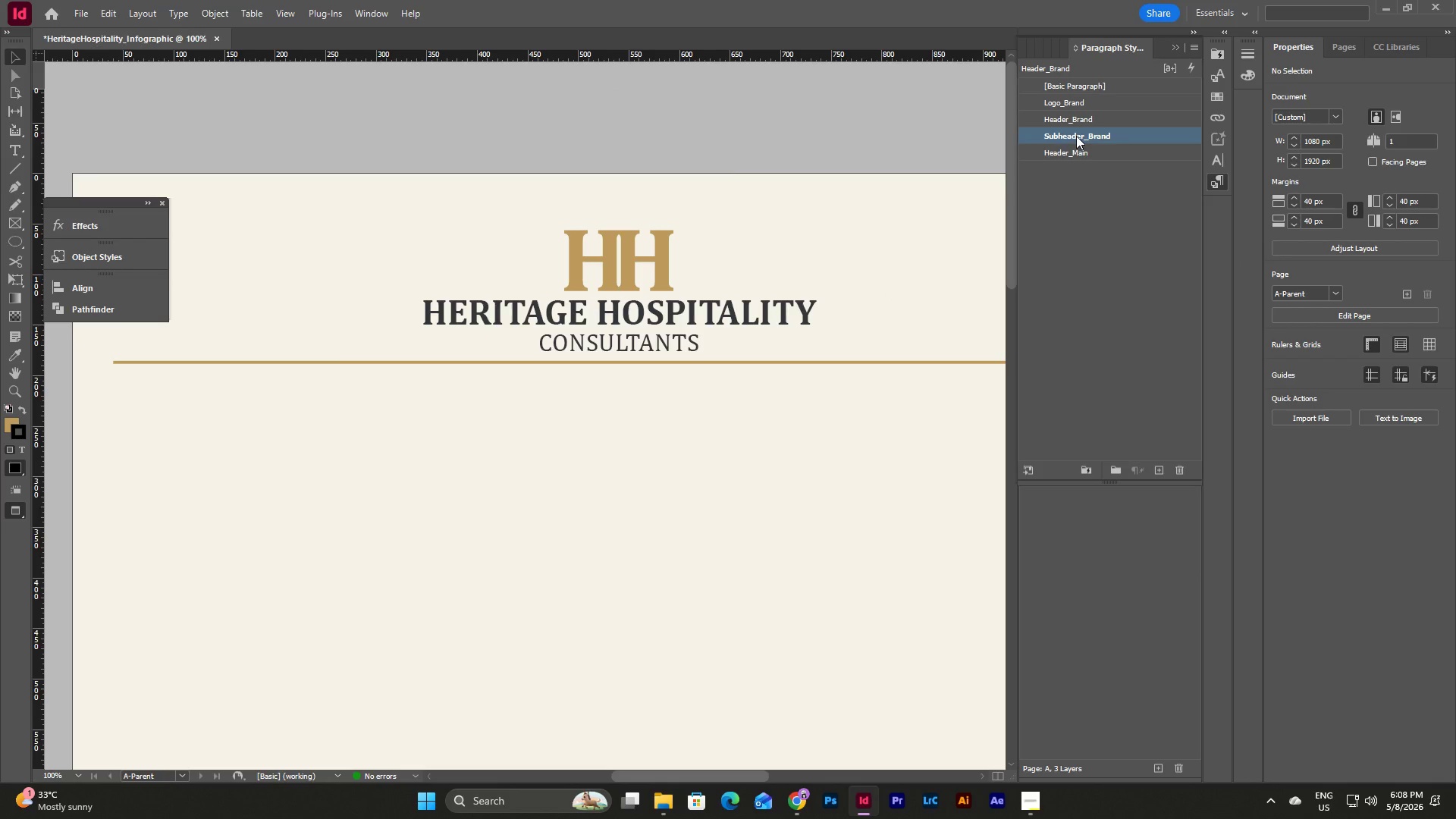 
double_click([1076, 136])
 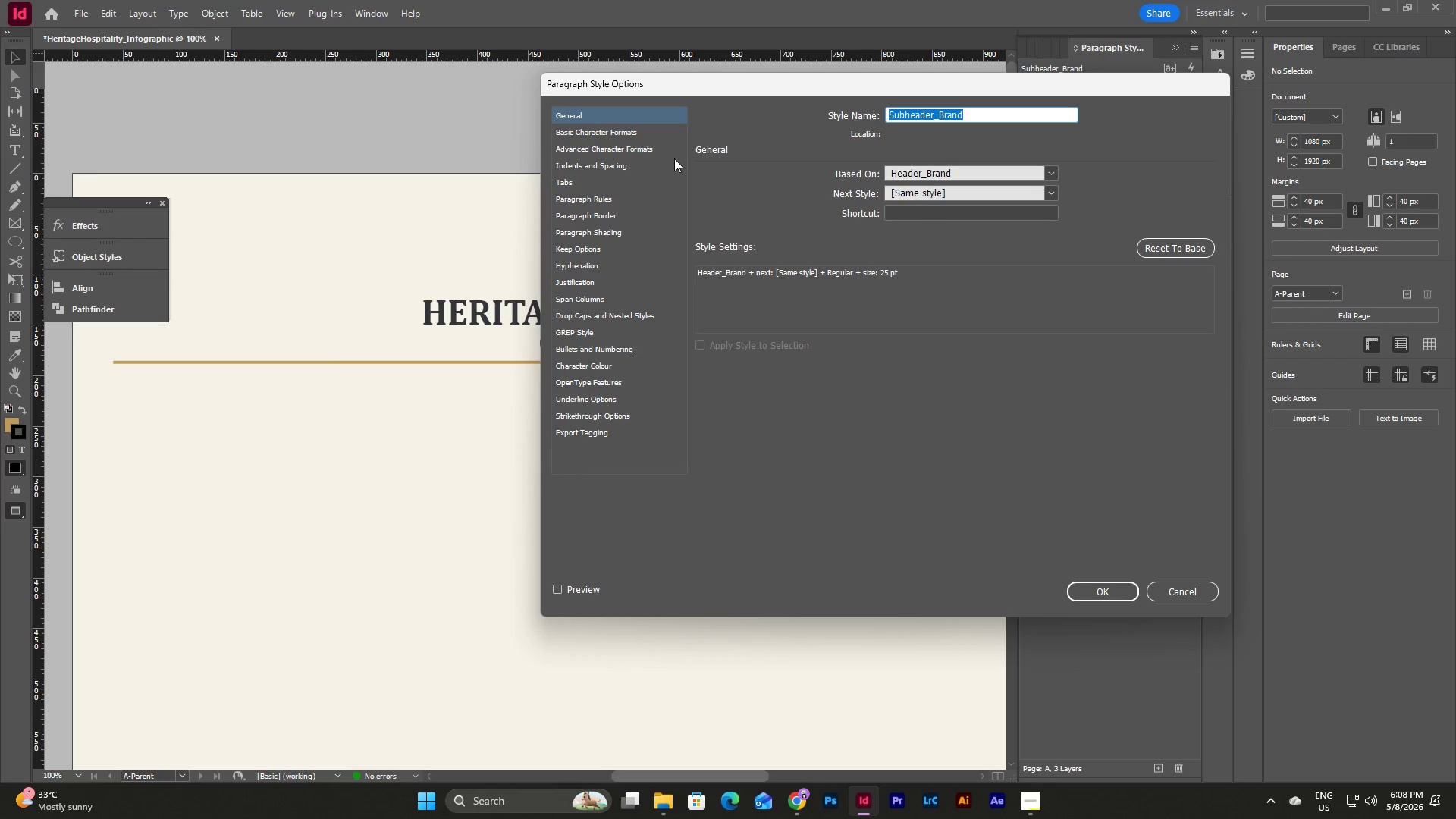 
left_click([625, 138])
 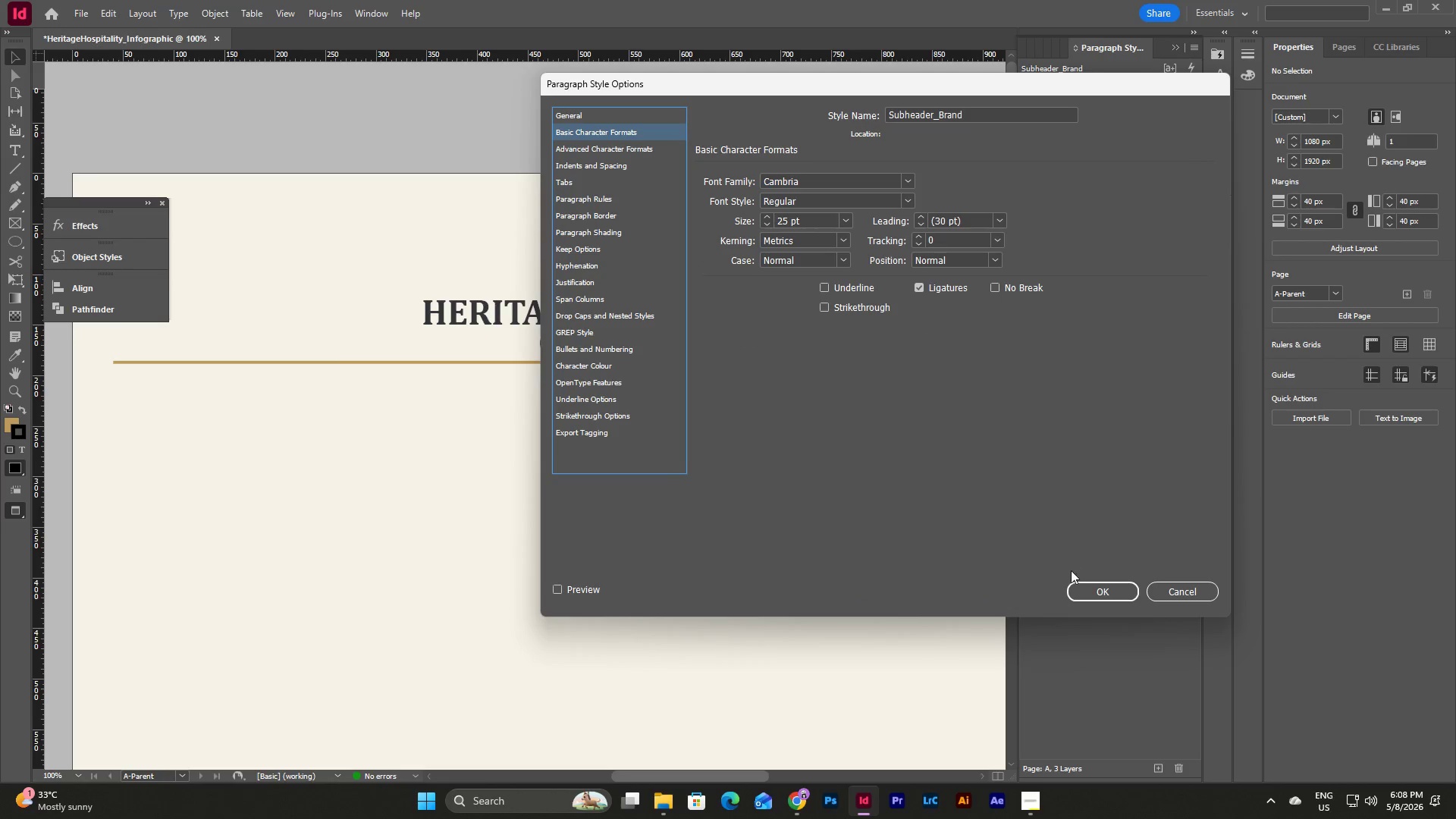 
left_click([1081, 584])
 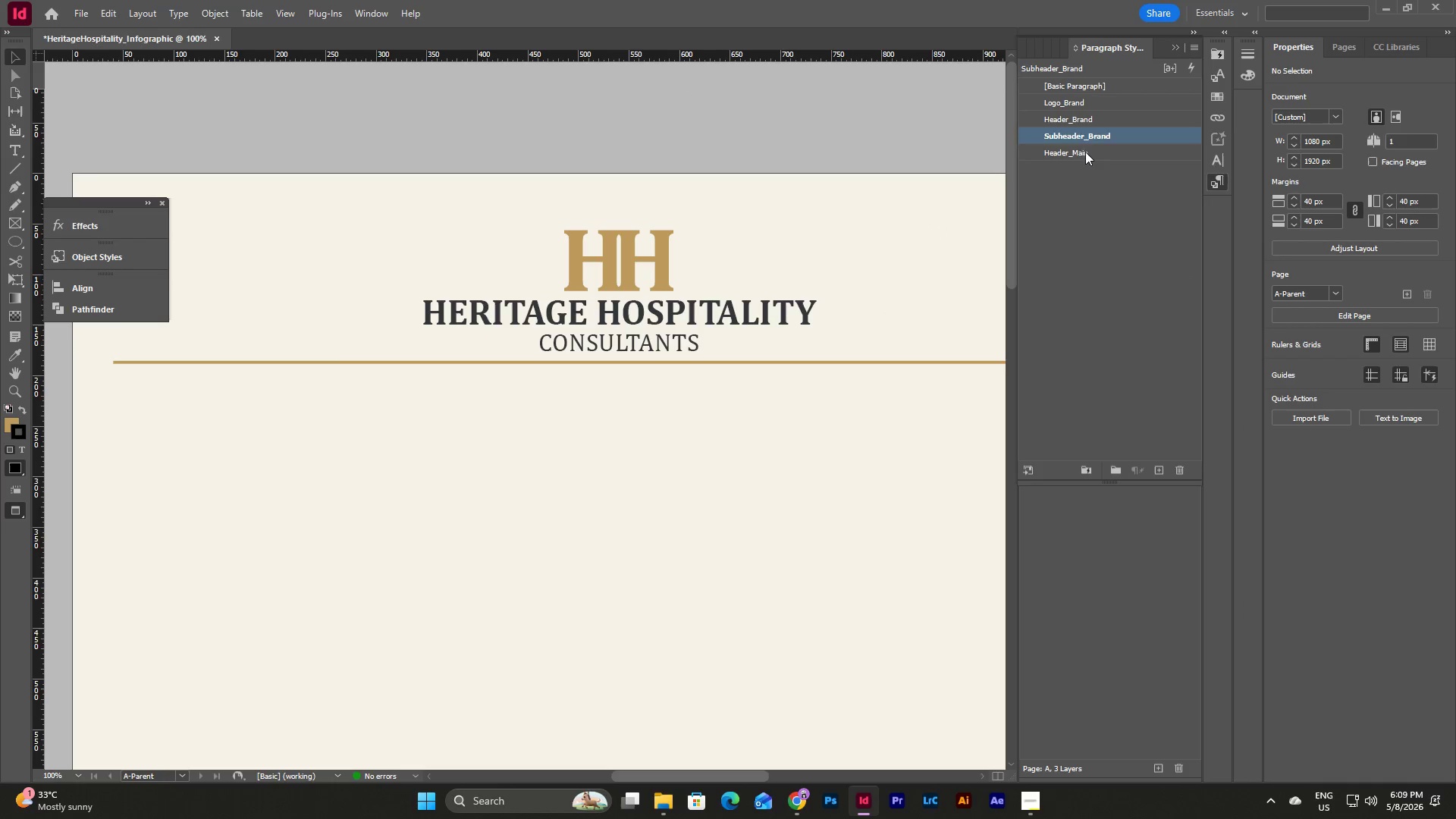 
double_click([1085, 152])
 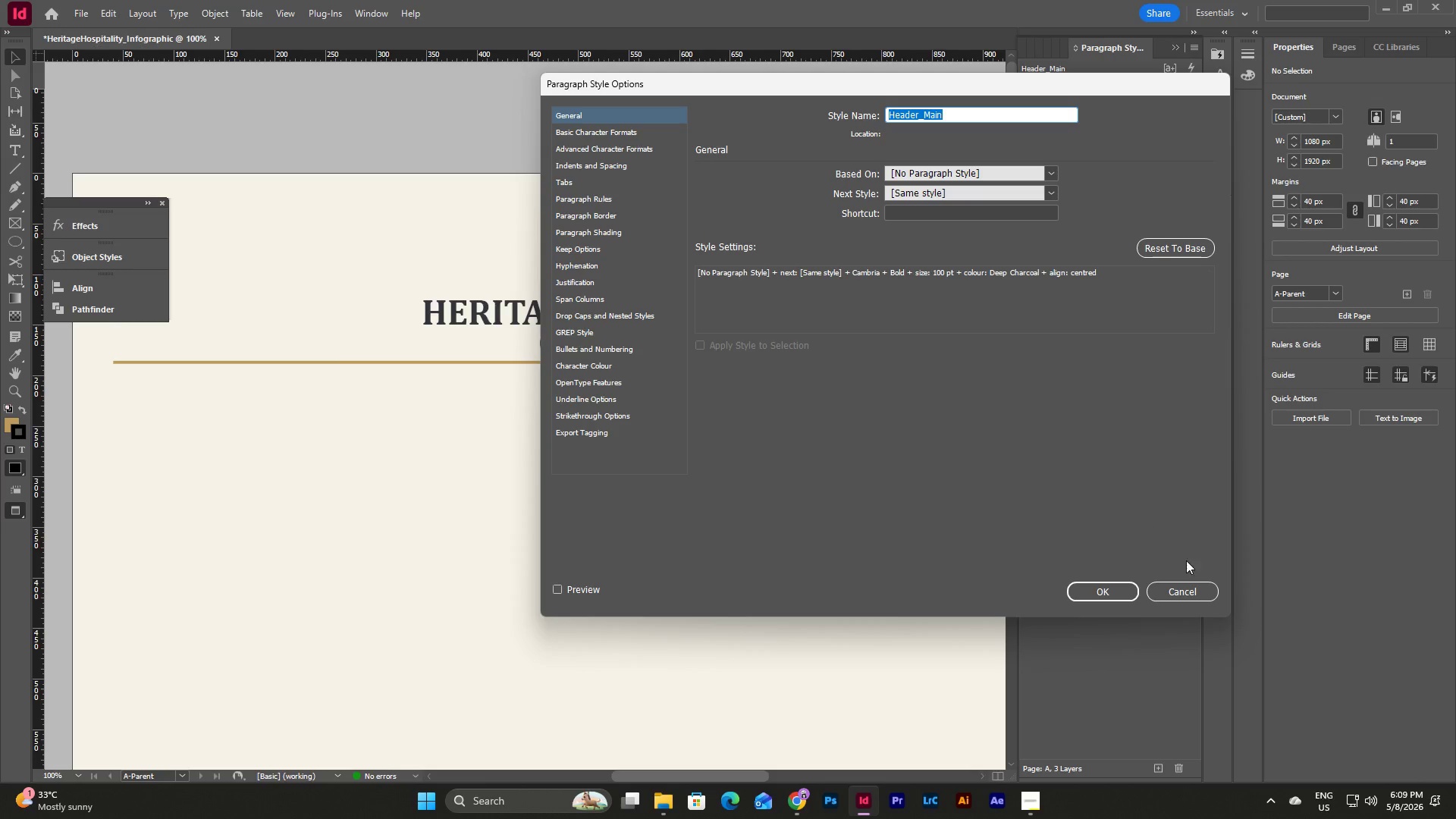 
left_click([1130, 594])
 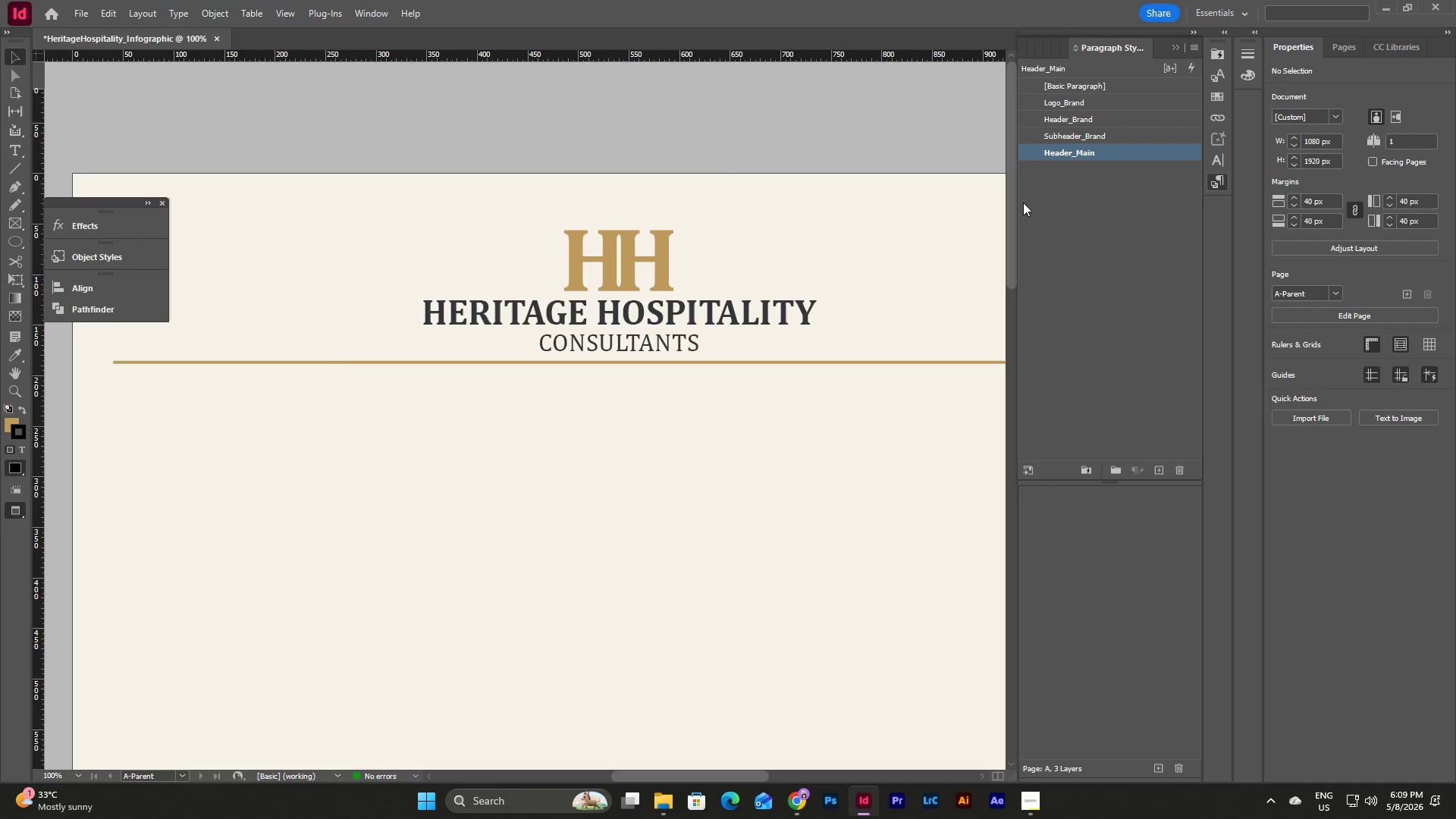 
double_click([1080, 156])
 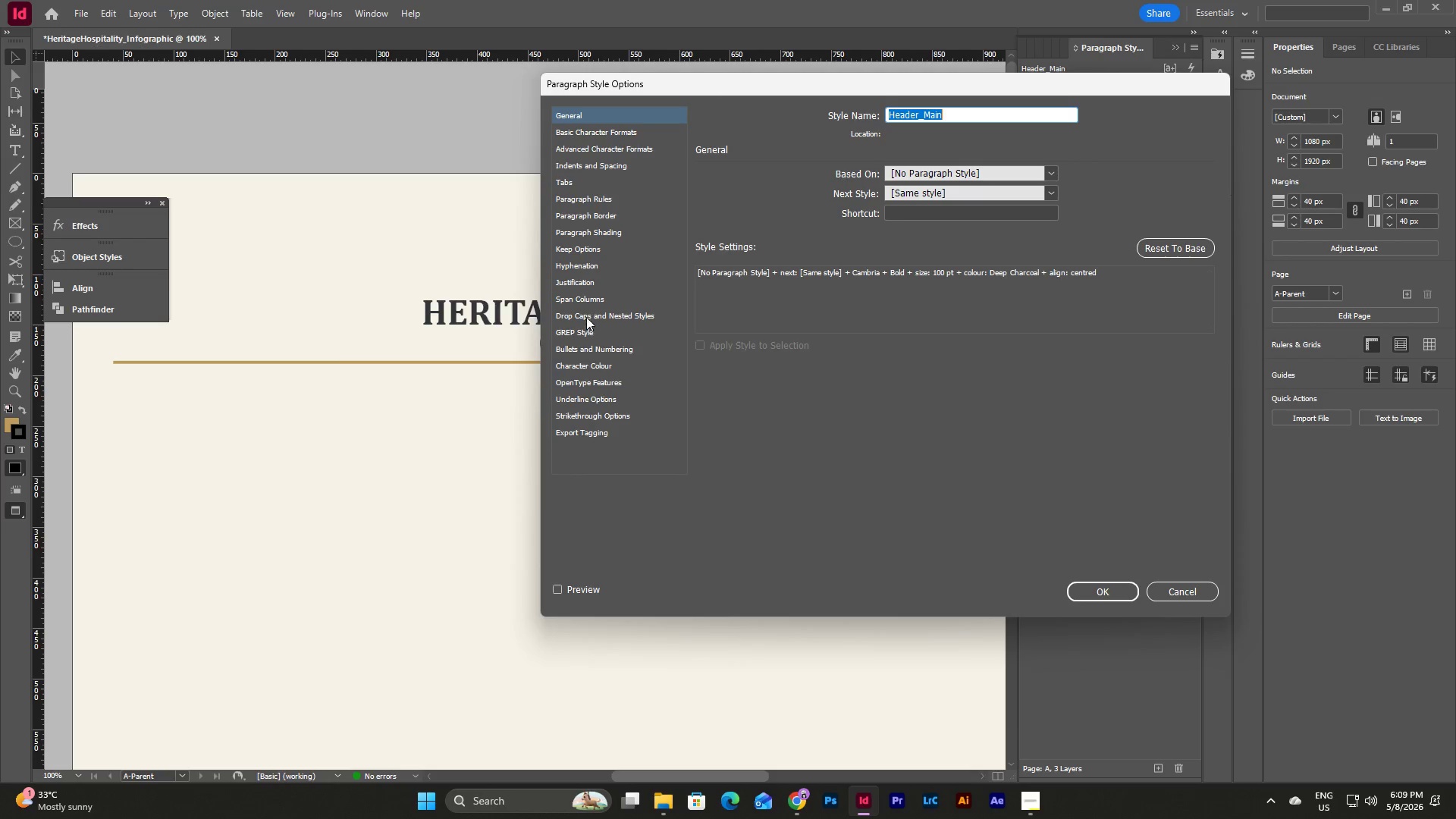 
left_click([588, 271])
 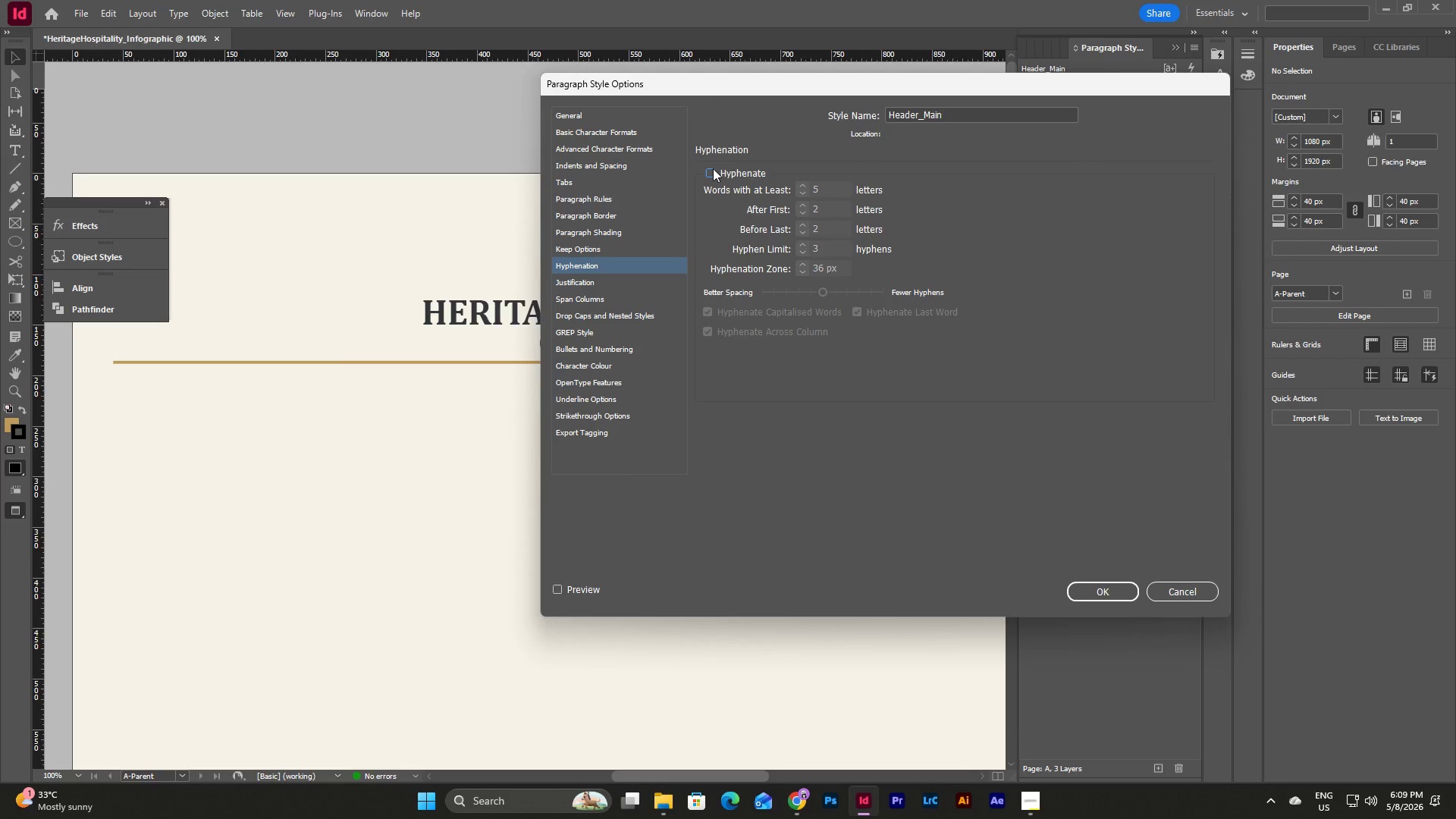 
wait(10.41)
 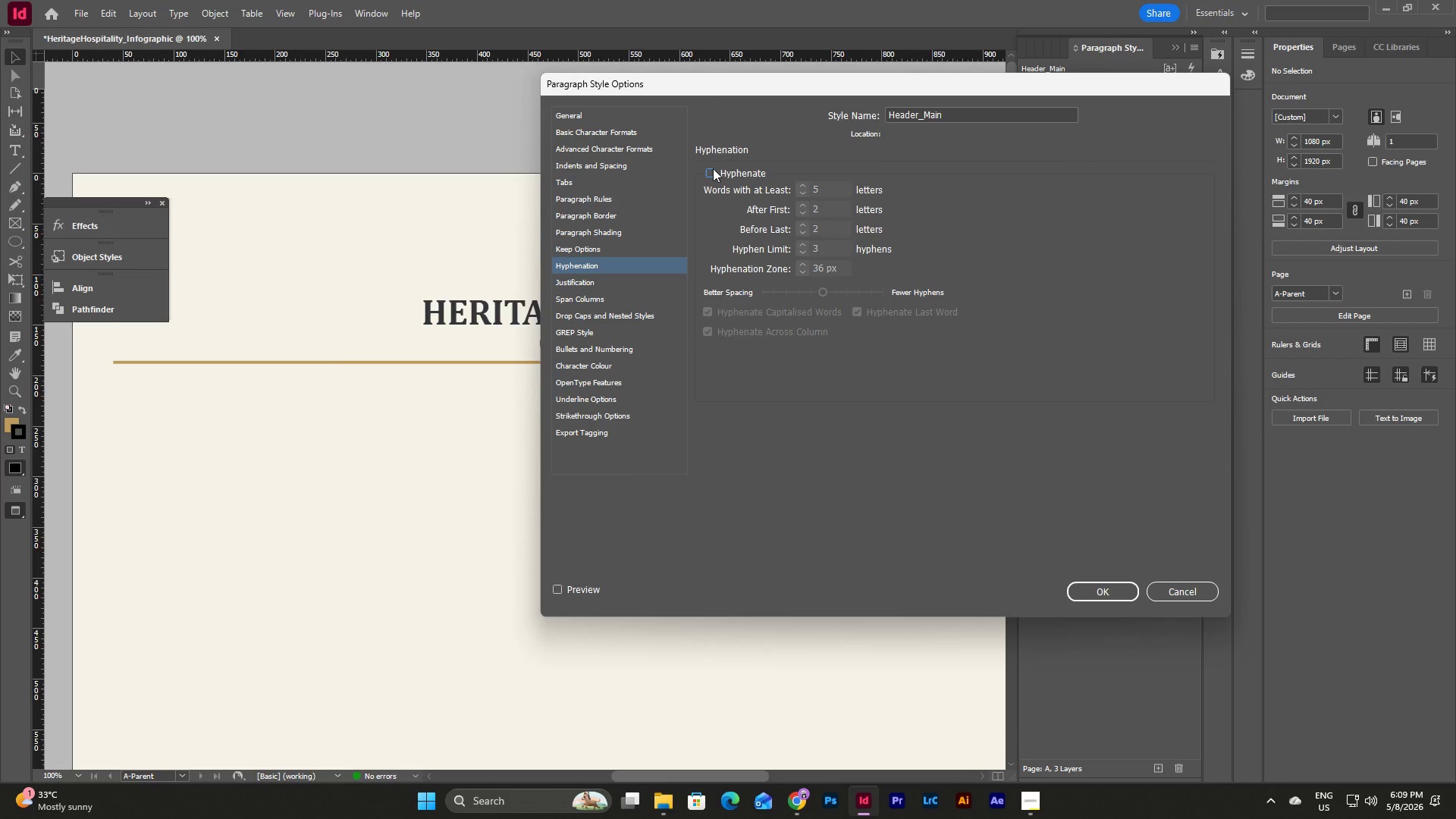 
left_click([1118, 592])
 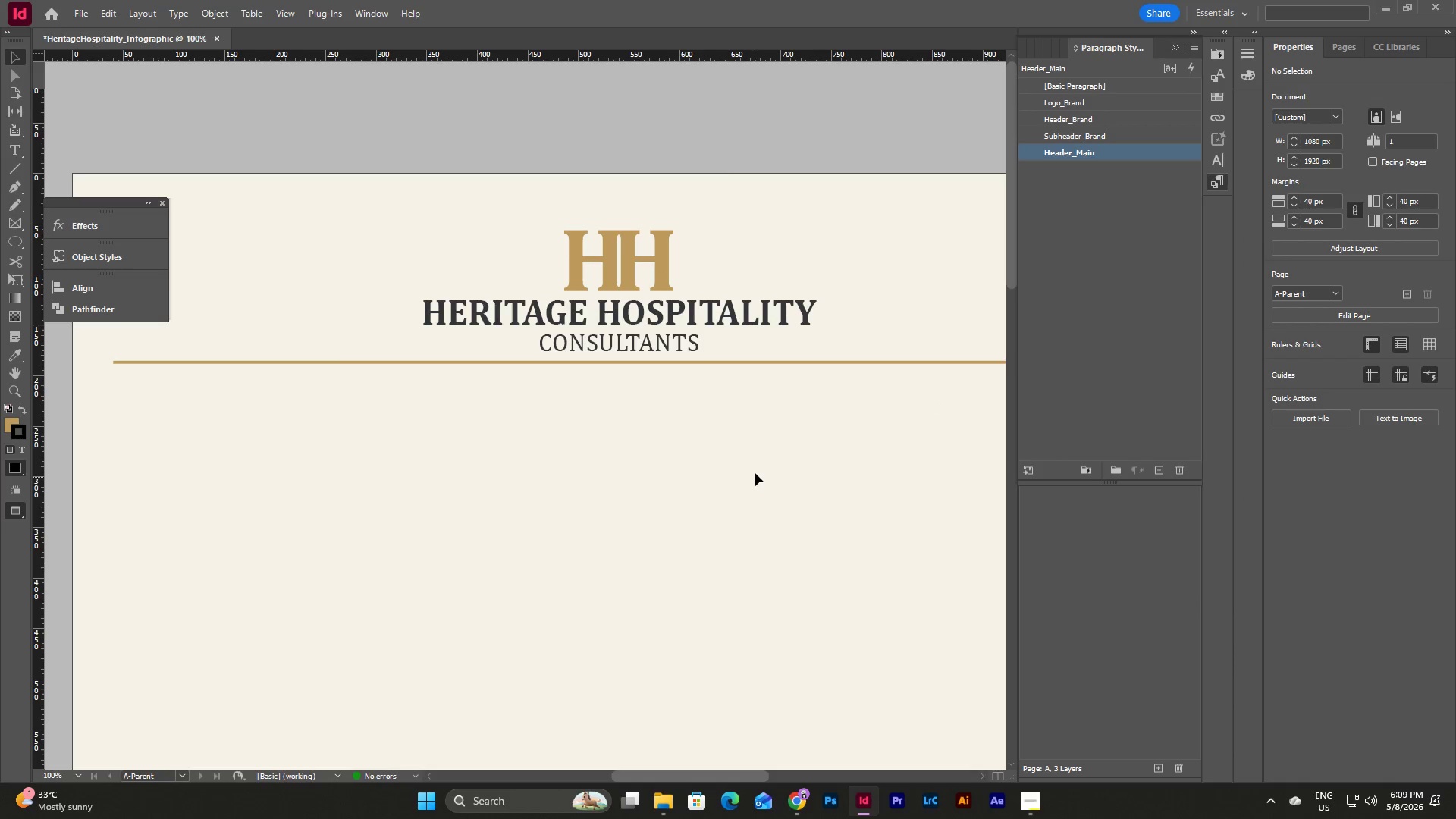 
key(W)
 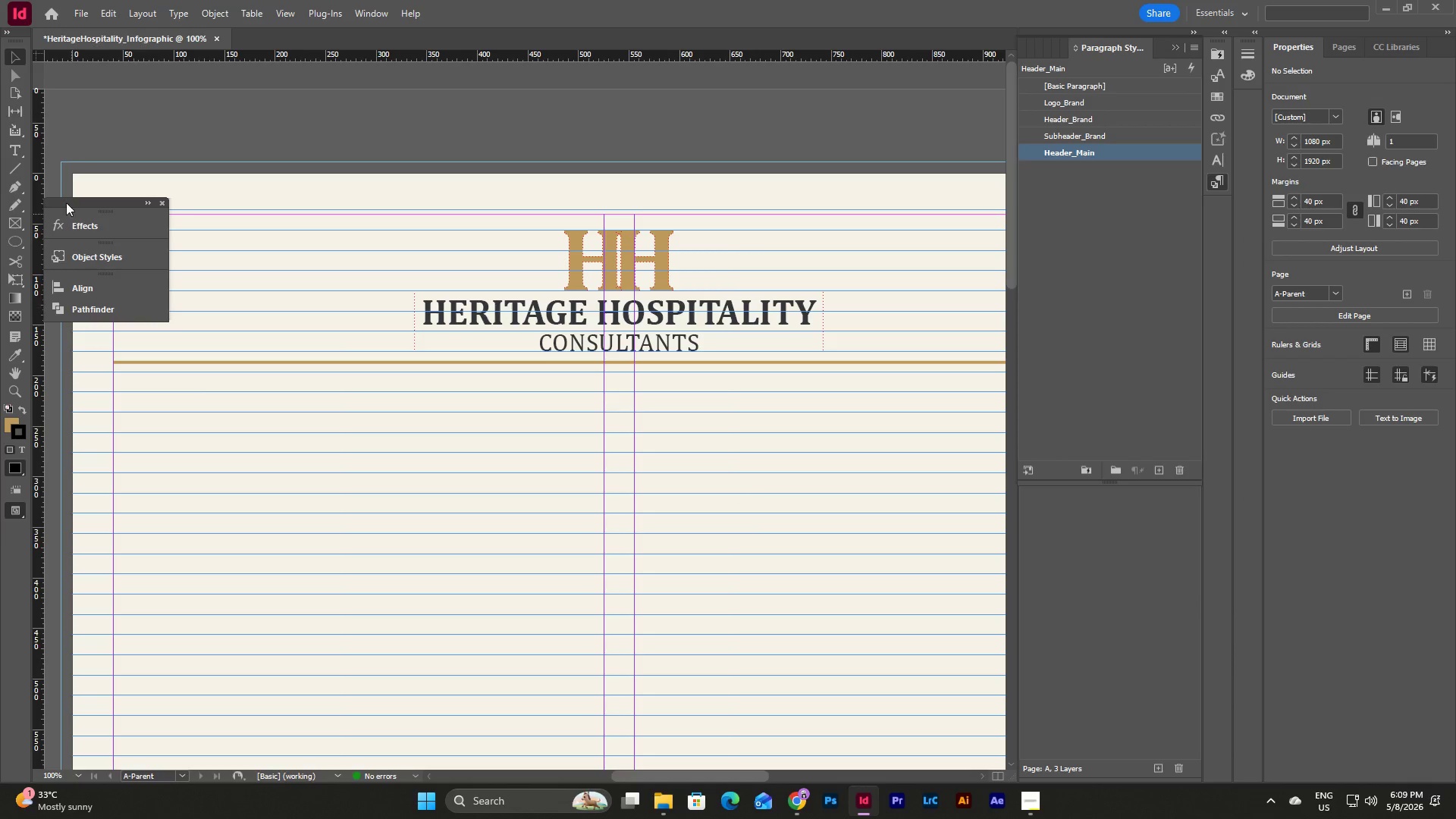 
left_click([16, 149])
 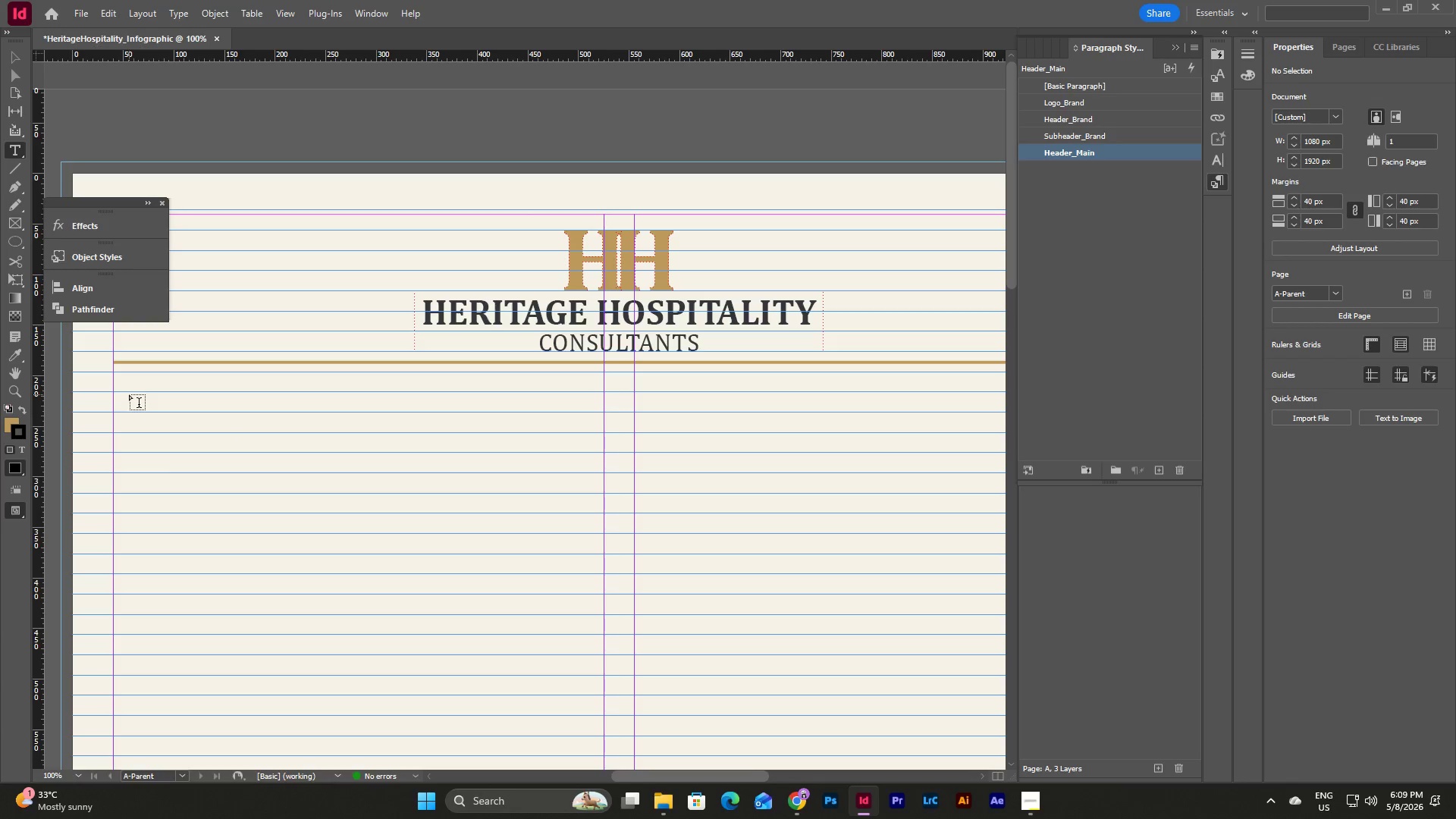 
left_click_drag(start_coordinate=[131, 391], to_coordinate=[759, 472])
 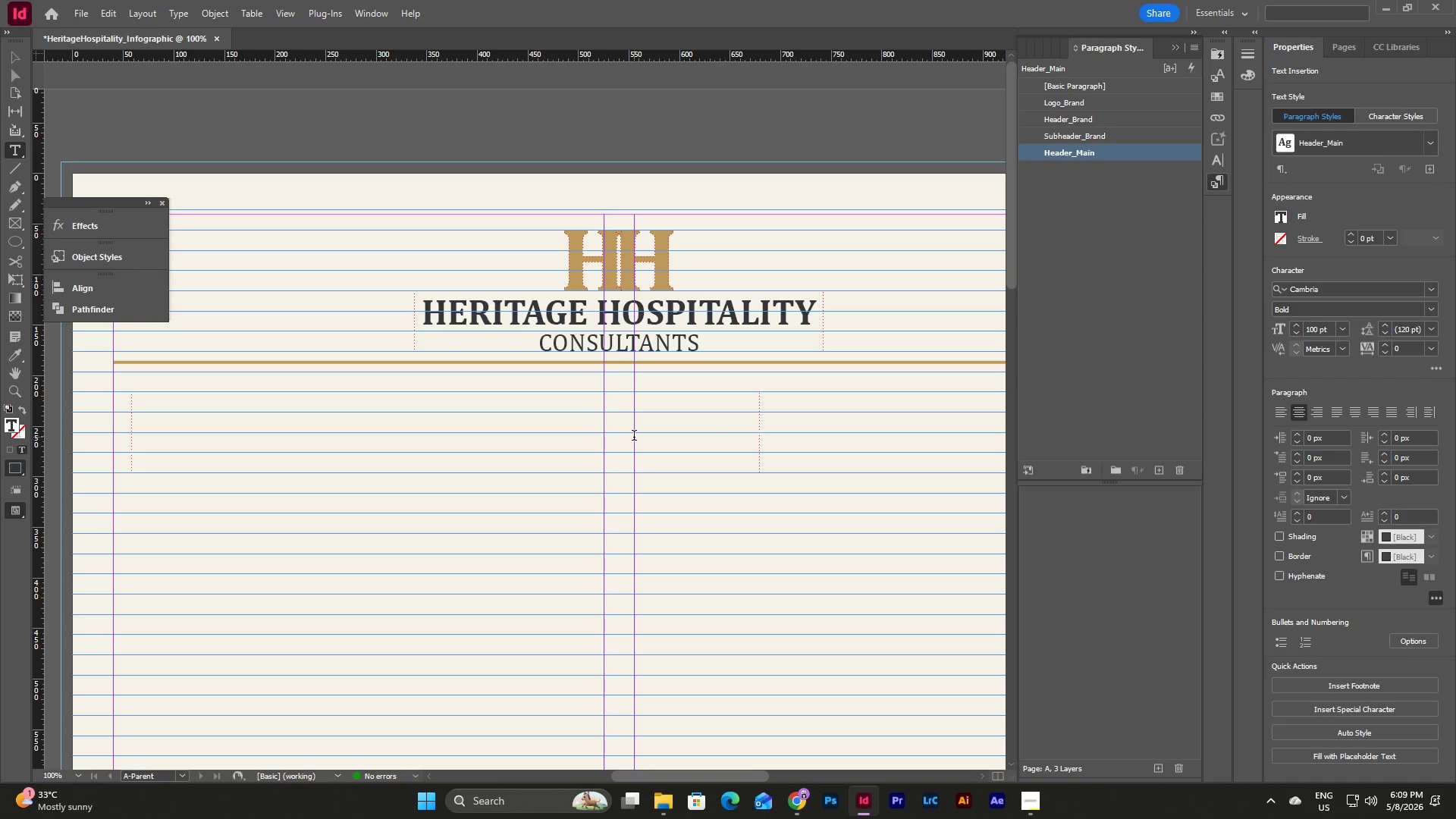 
type(From Ledger)
key(Escape)
 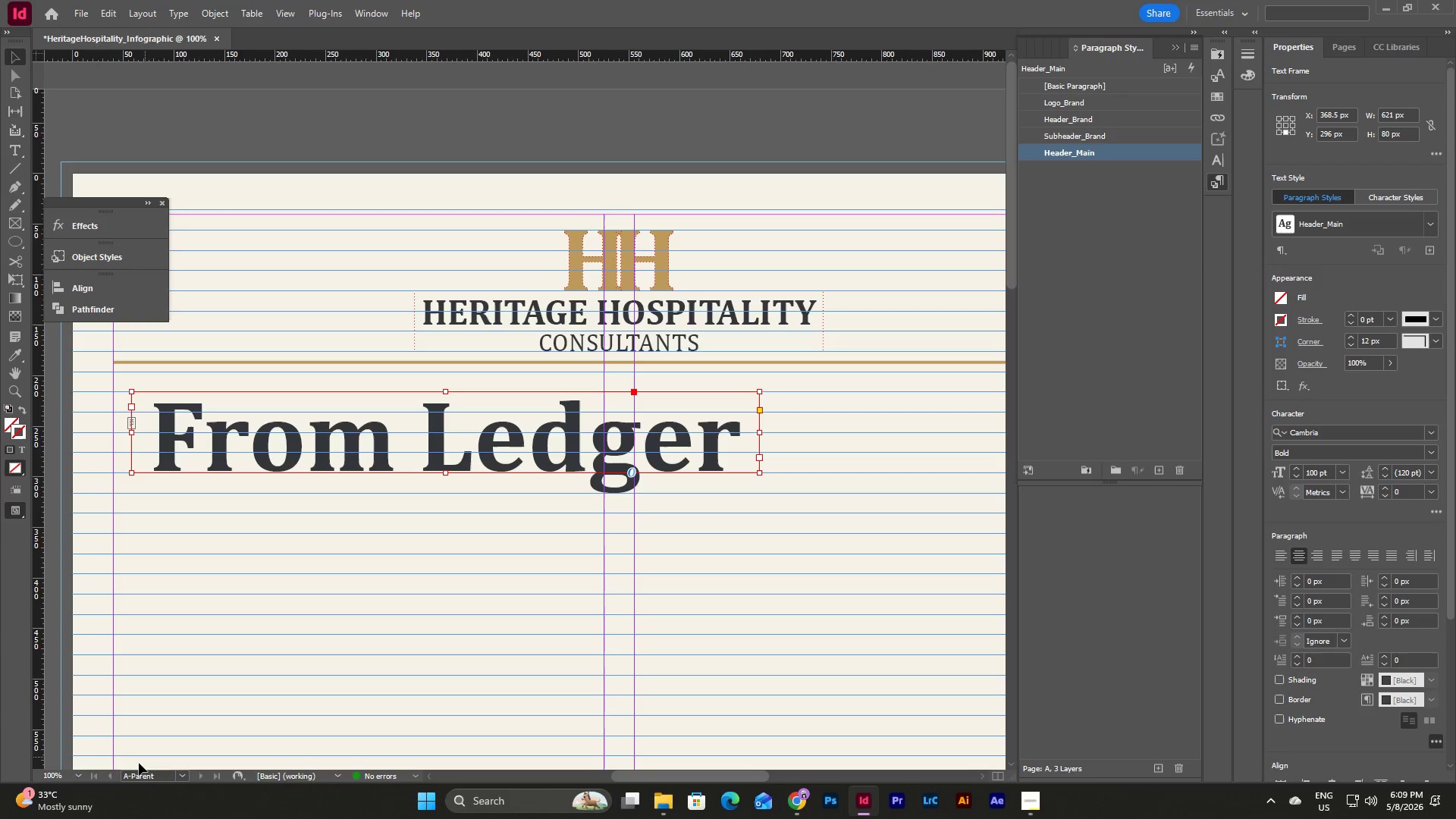 
left_click([85, 777])
 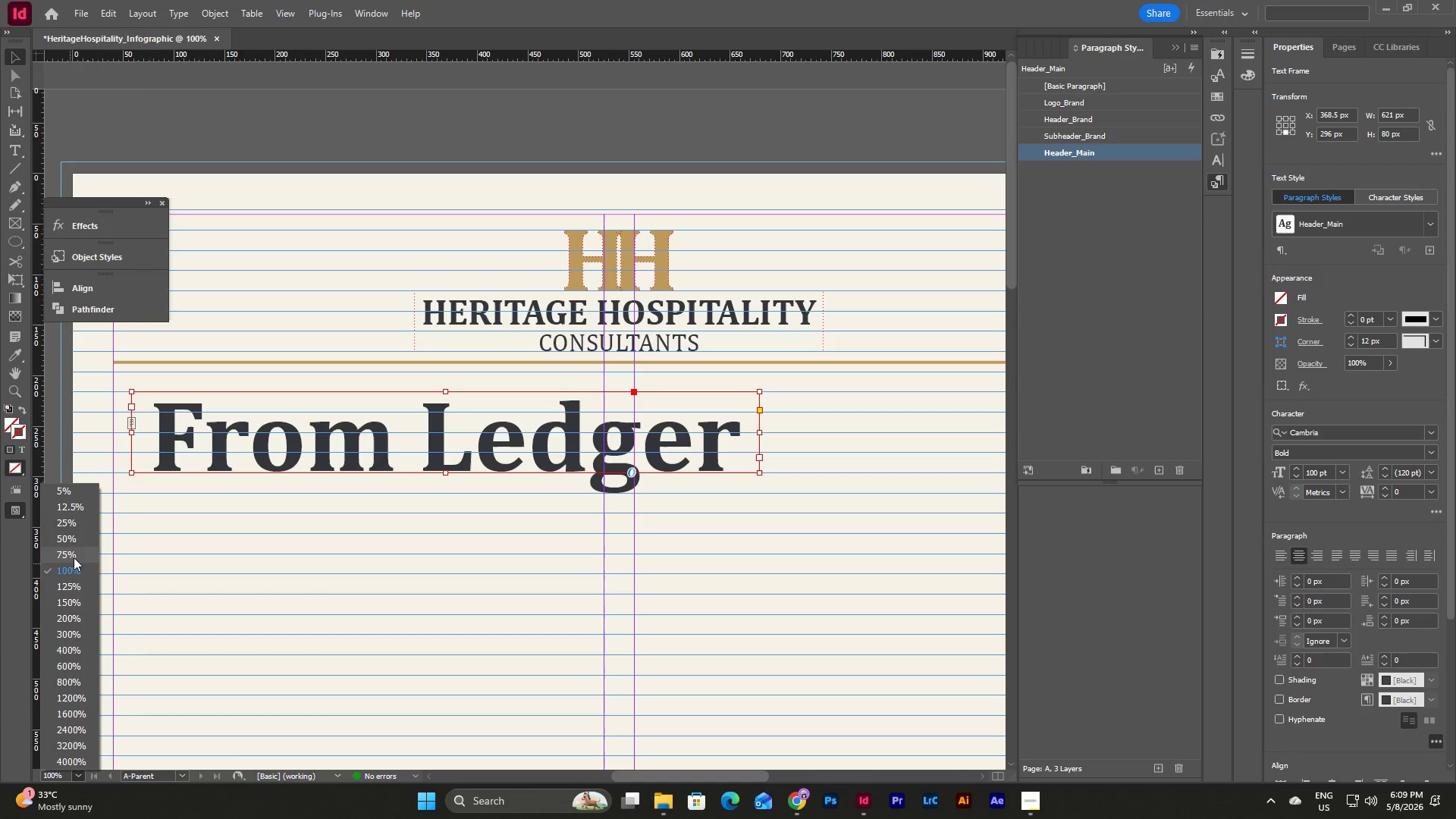 
left_click([77, 537])
 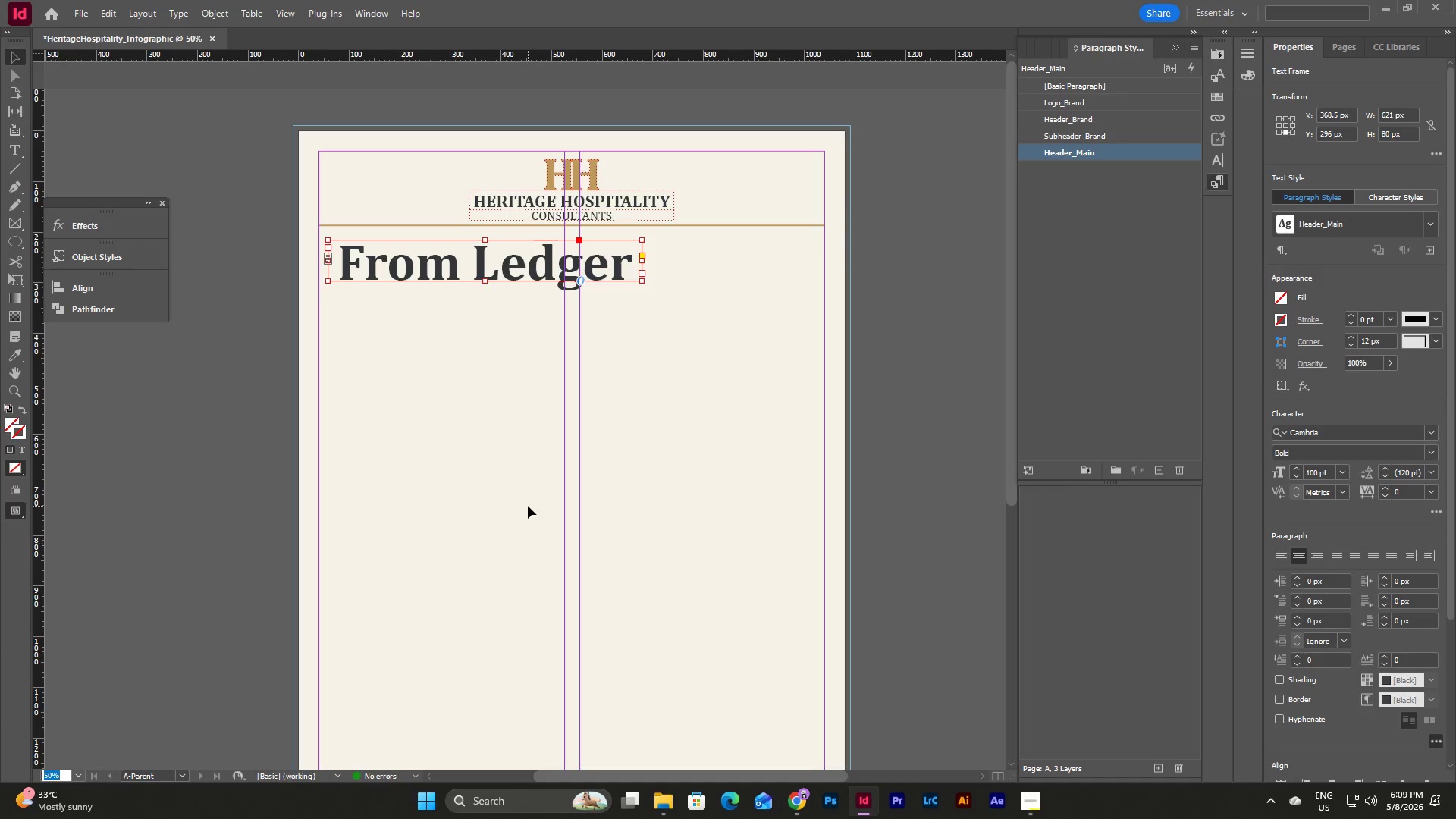 
scroll: coordinate [539, 504], scroll_direction: up, amount: 4.0
 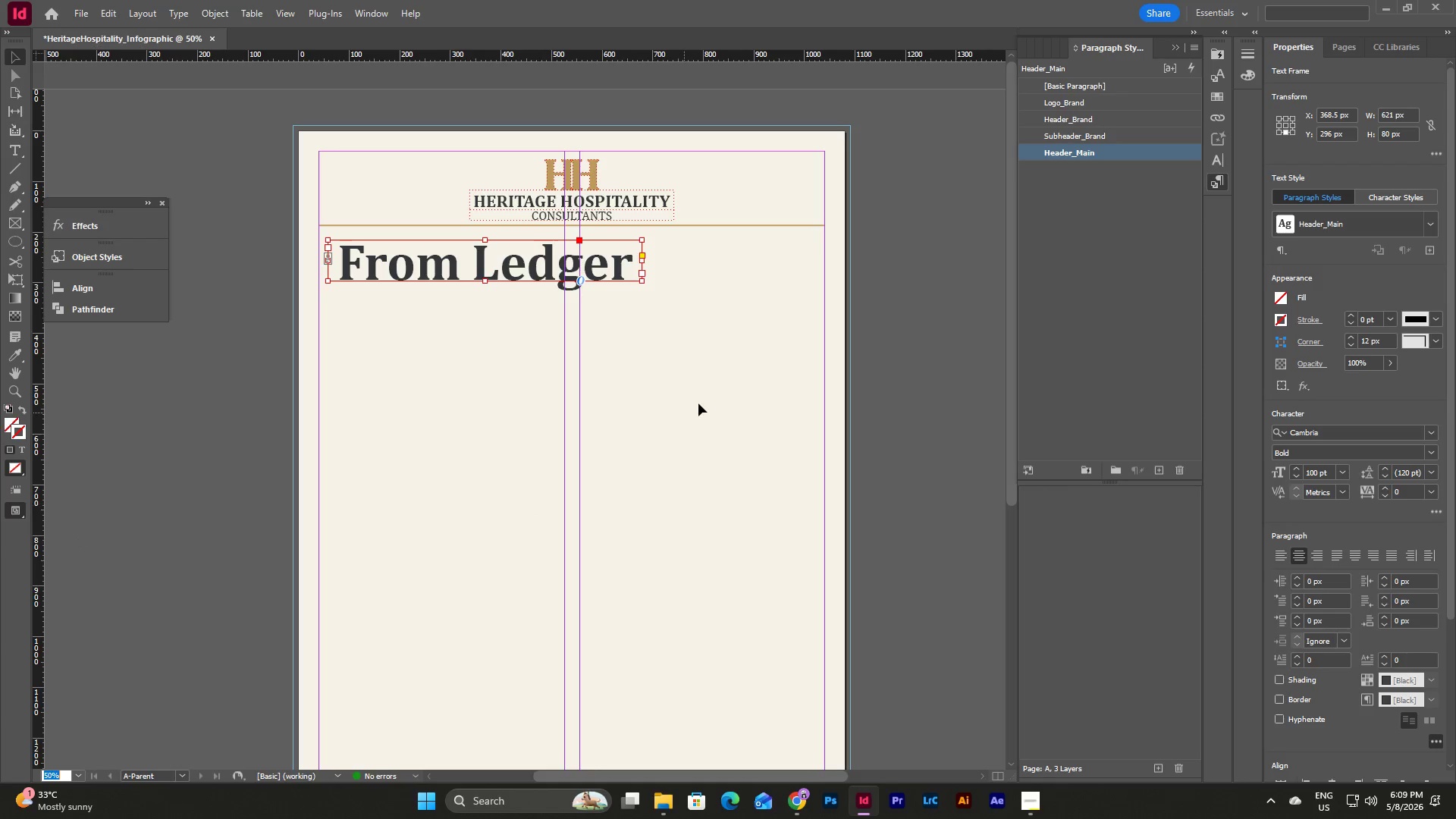 
left_click([701, 400])
 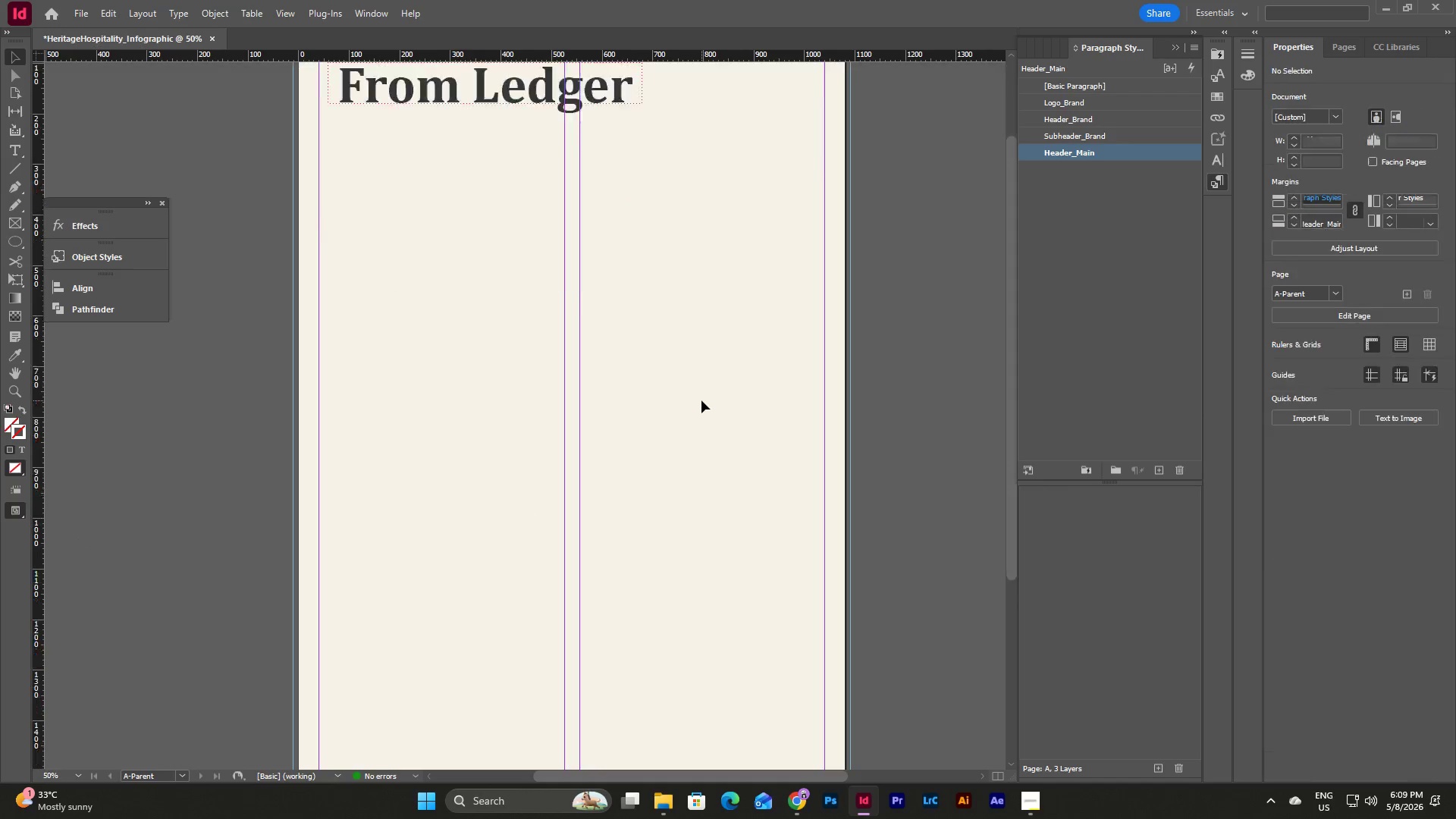 
scroll: coordinate [701, 400], scroll_direction: up, amount: 5.0
 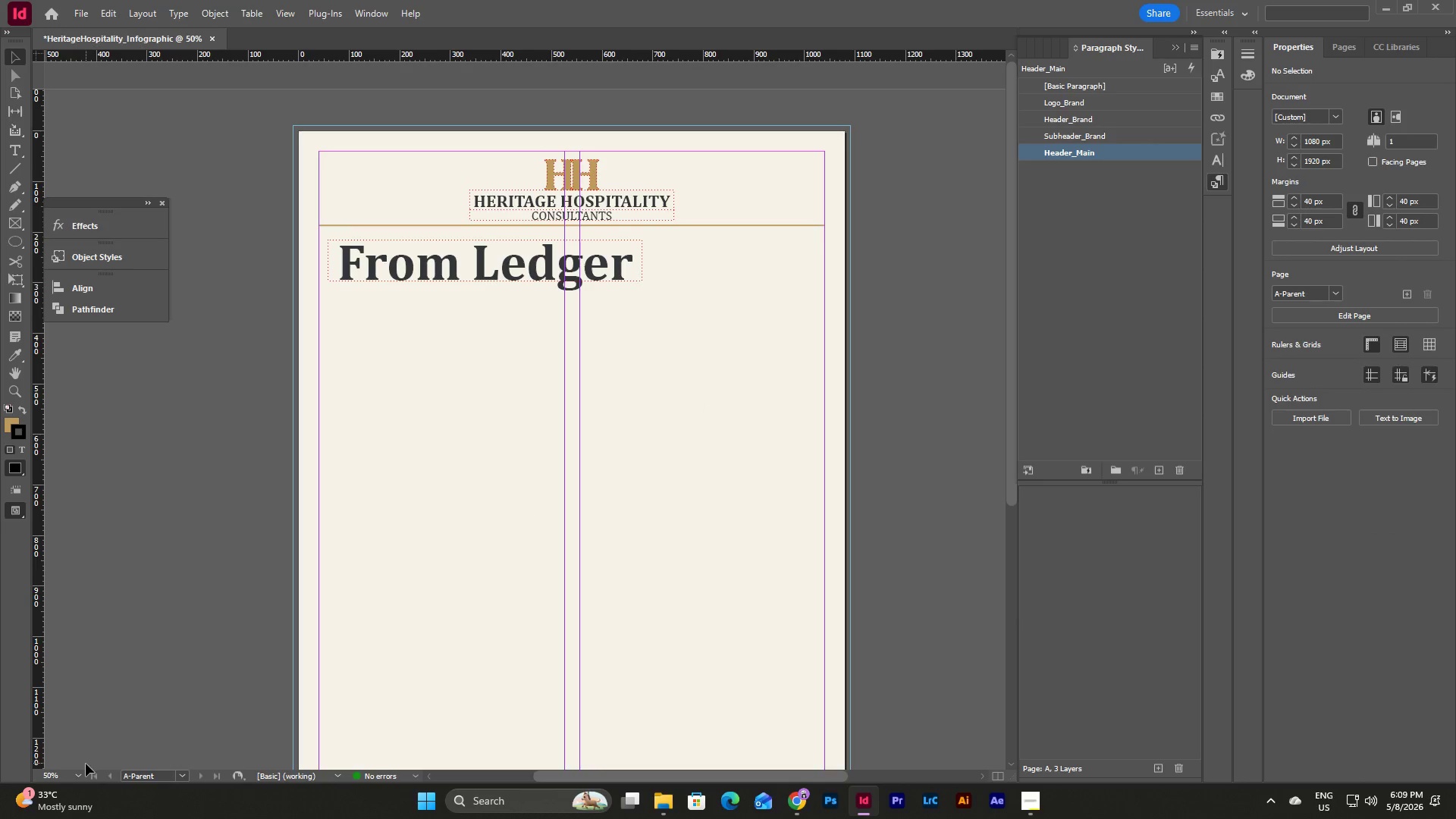 
left_click([79, 774])
 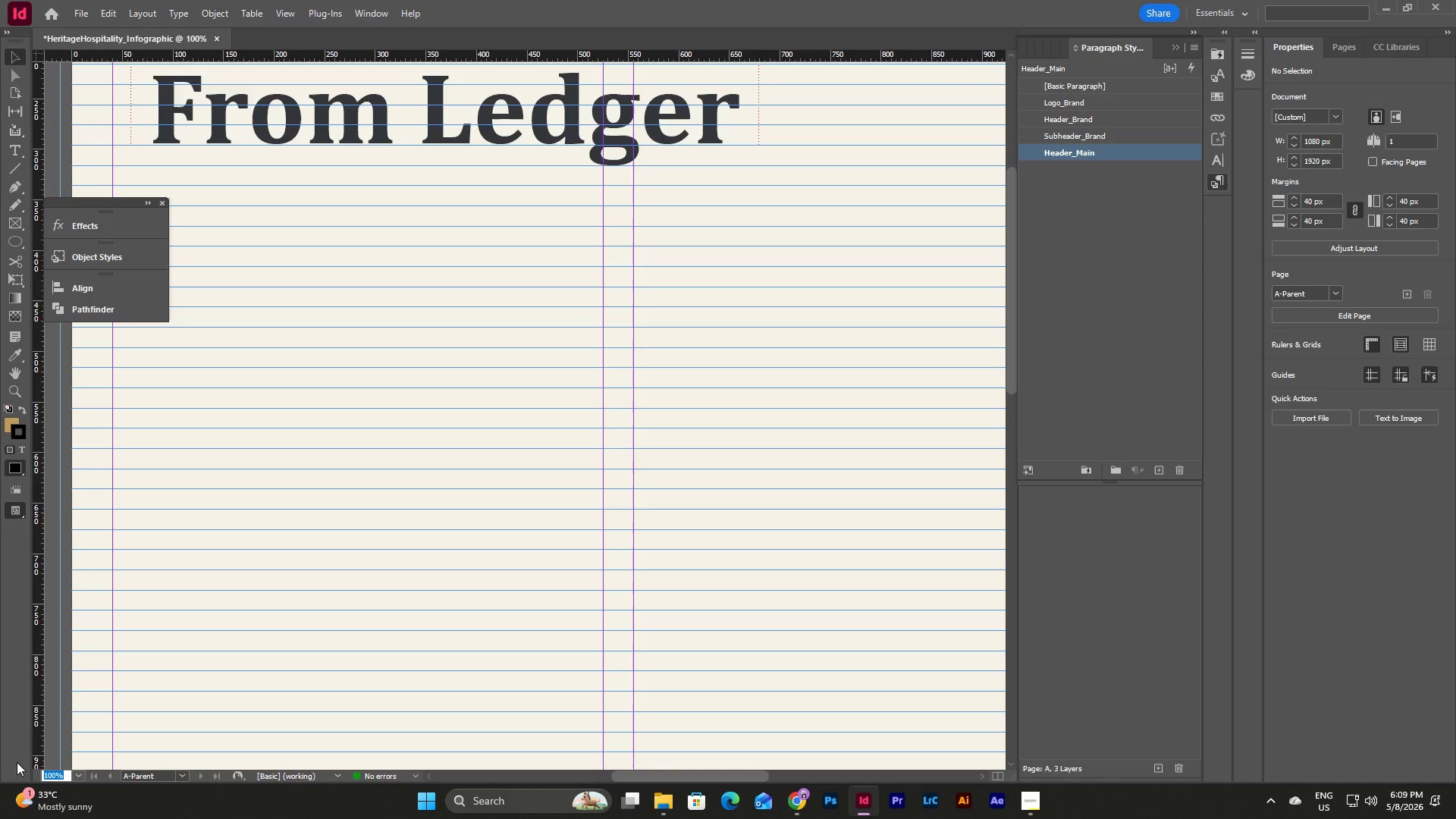 
left_click([78, 777])
 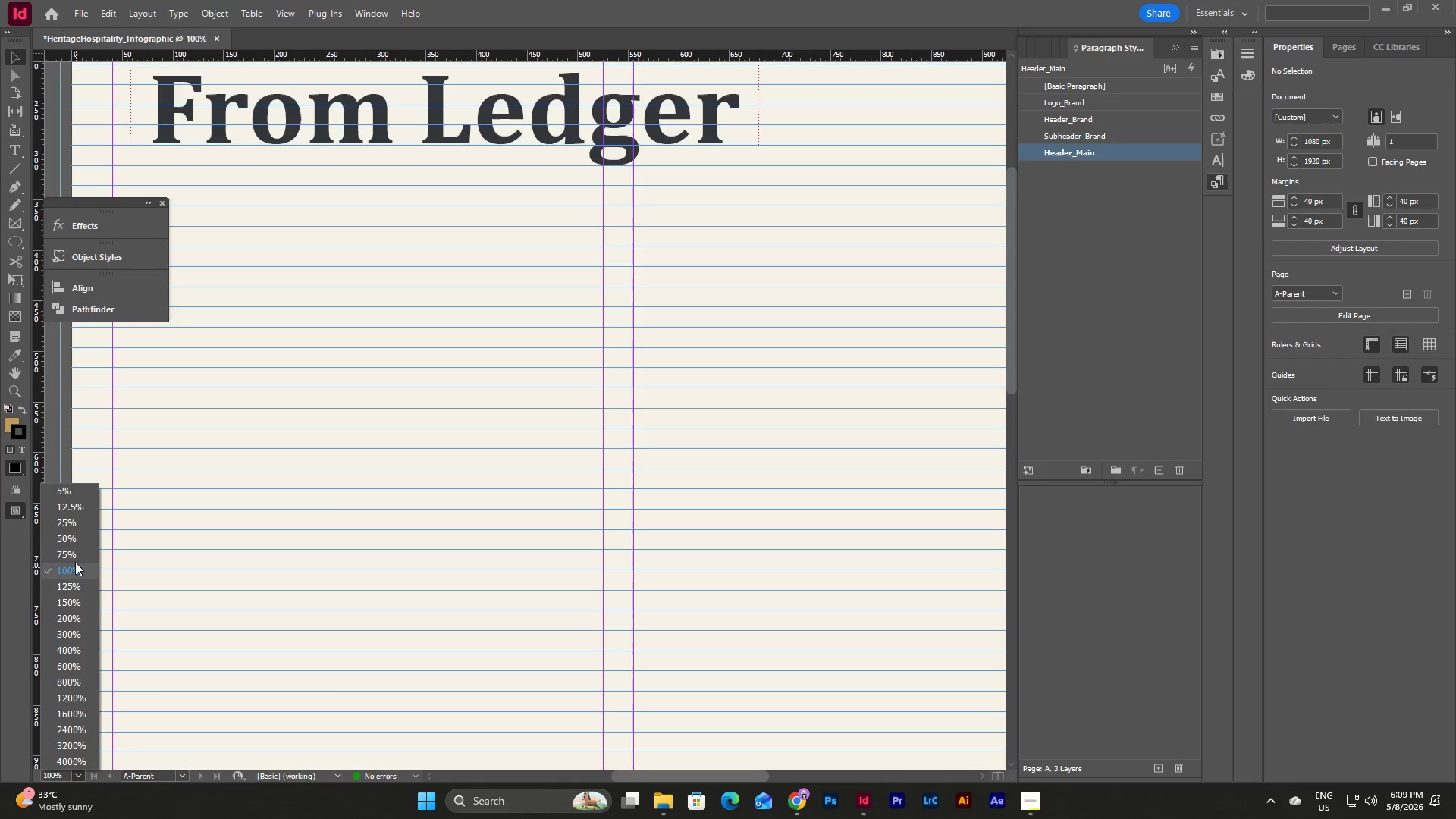 
left_click([72, 554])
 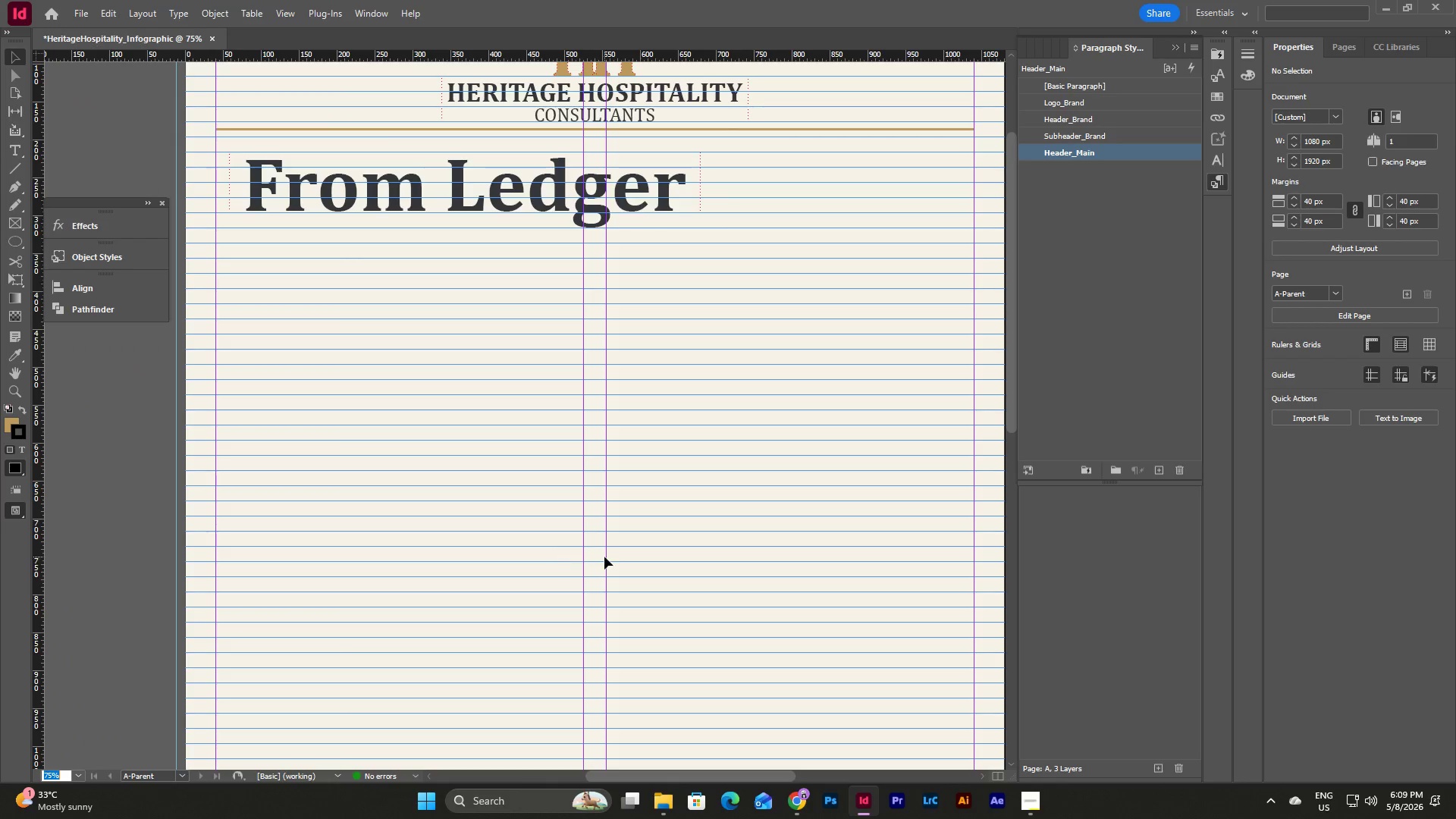 
scroll: coordinate [589, 558], scroll_direction: up, amount: 6.0
 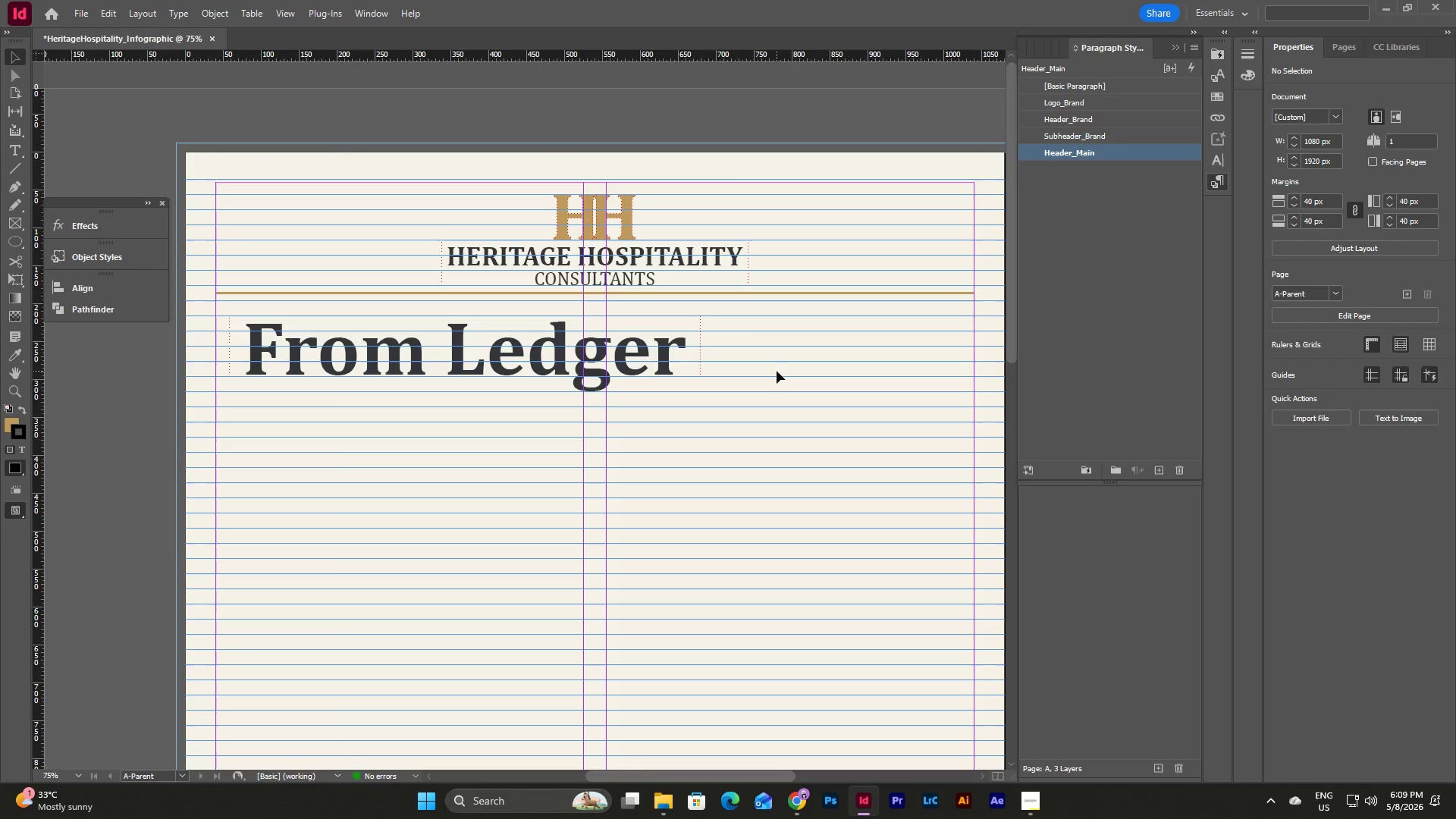 
double_click([644, 367])
 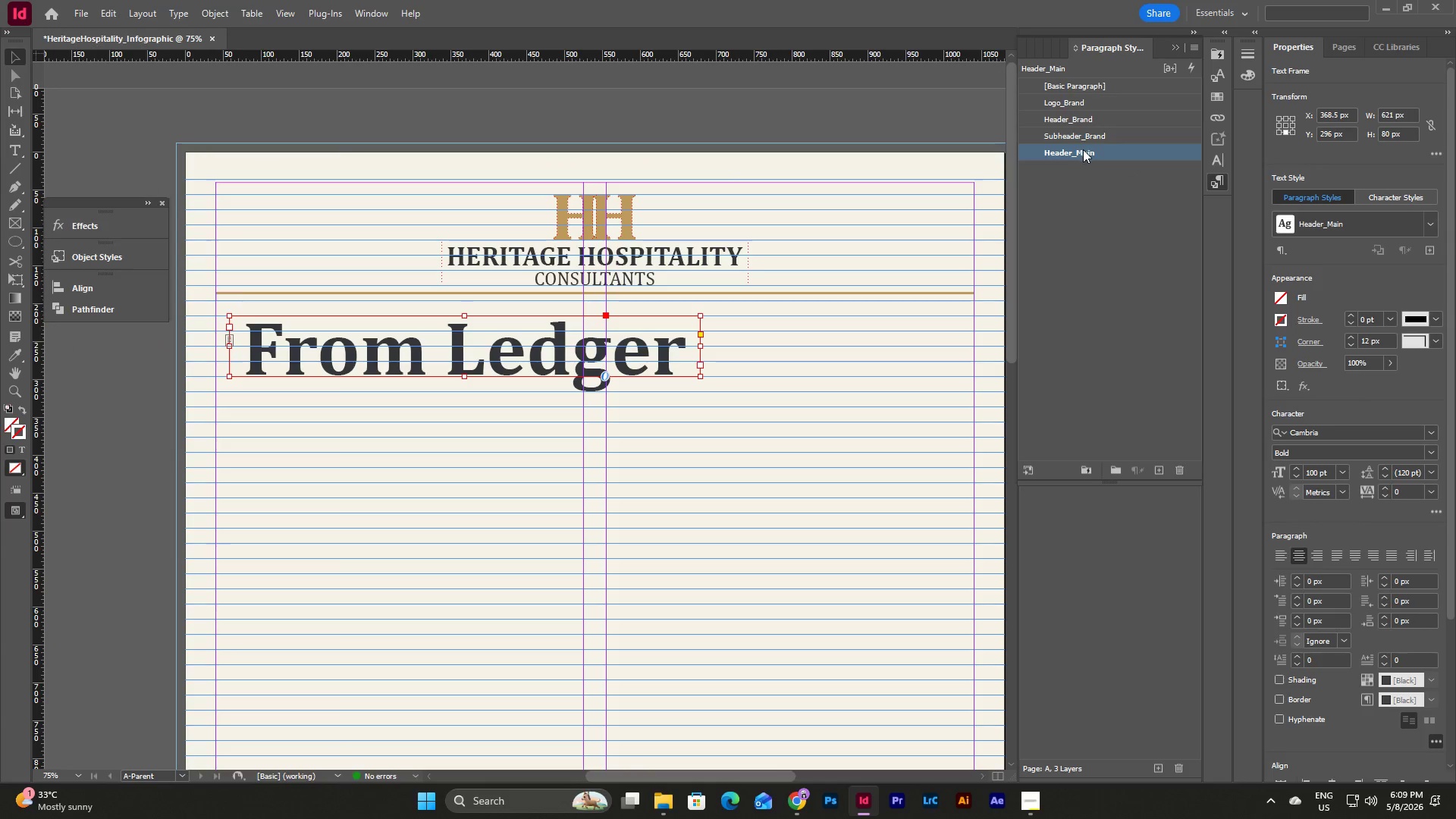 
double_click([1084, 150])
 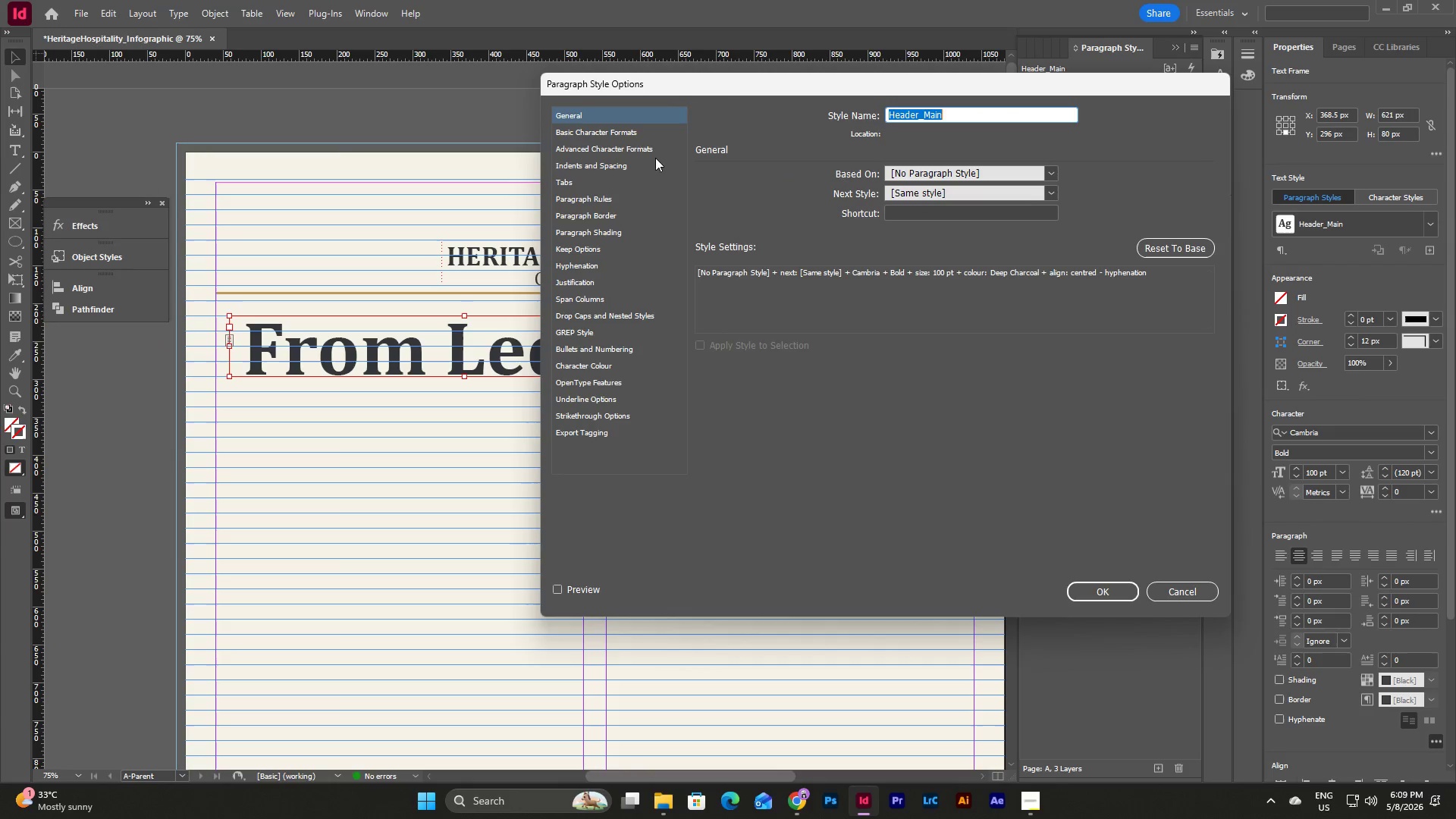 
left_click([639, 135])
 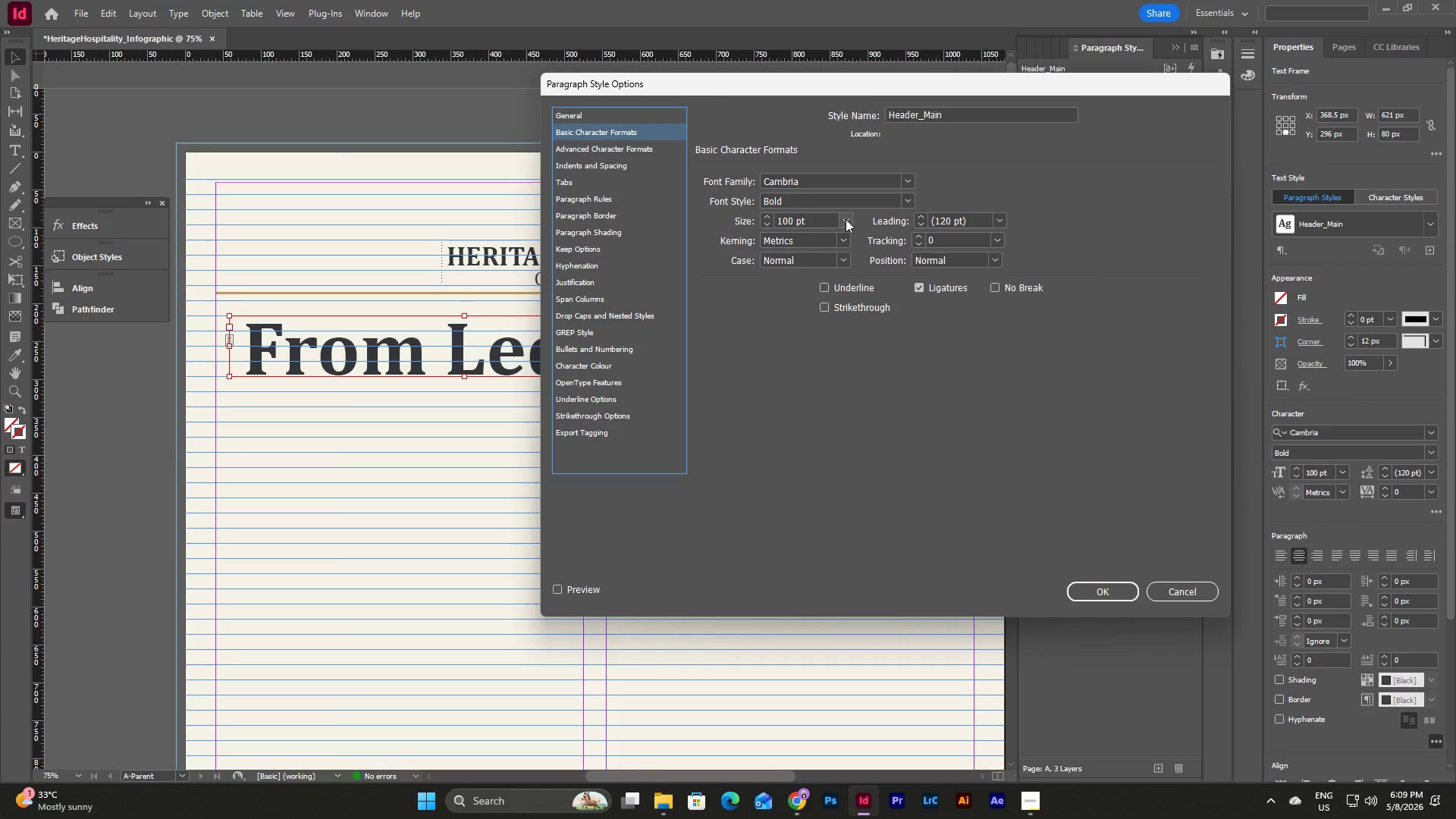 
left_click([846, 219])
 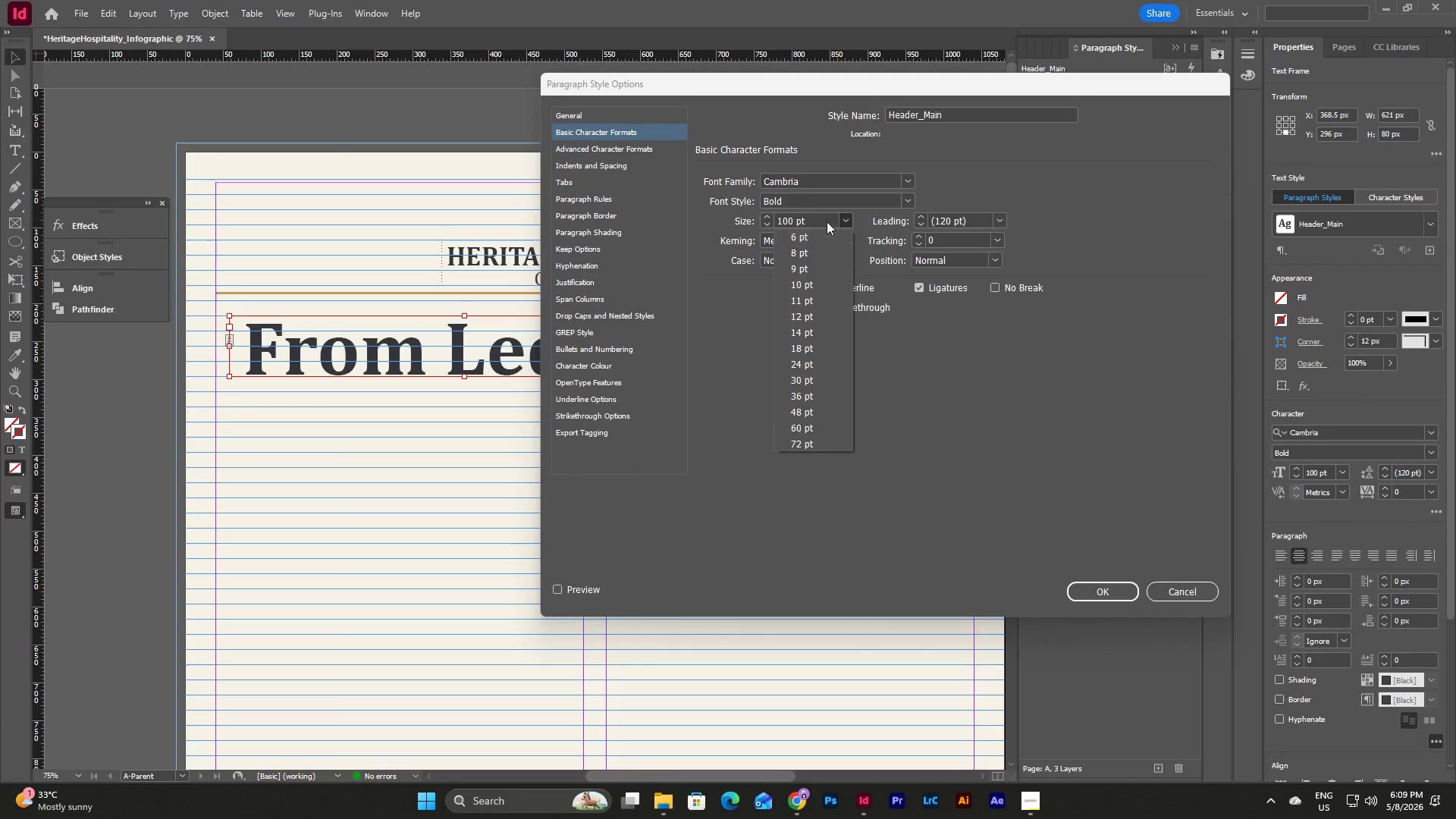 
double_click([824, 218])
 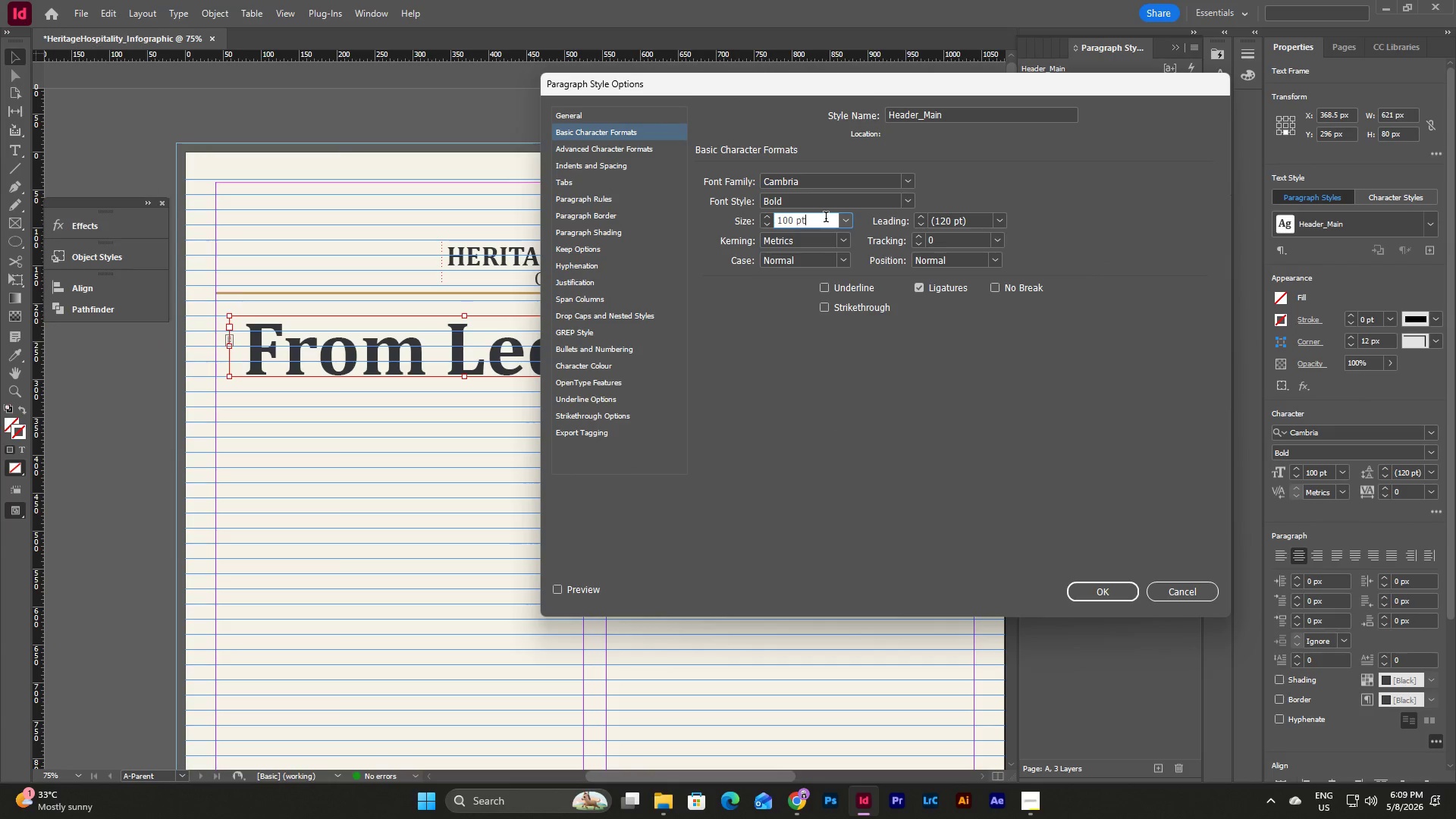 
left_click_drag(start_coordinate=[826, 218], to_coordinate=[742, 228])
 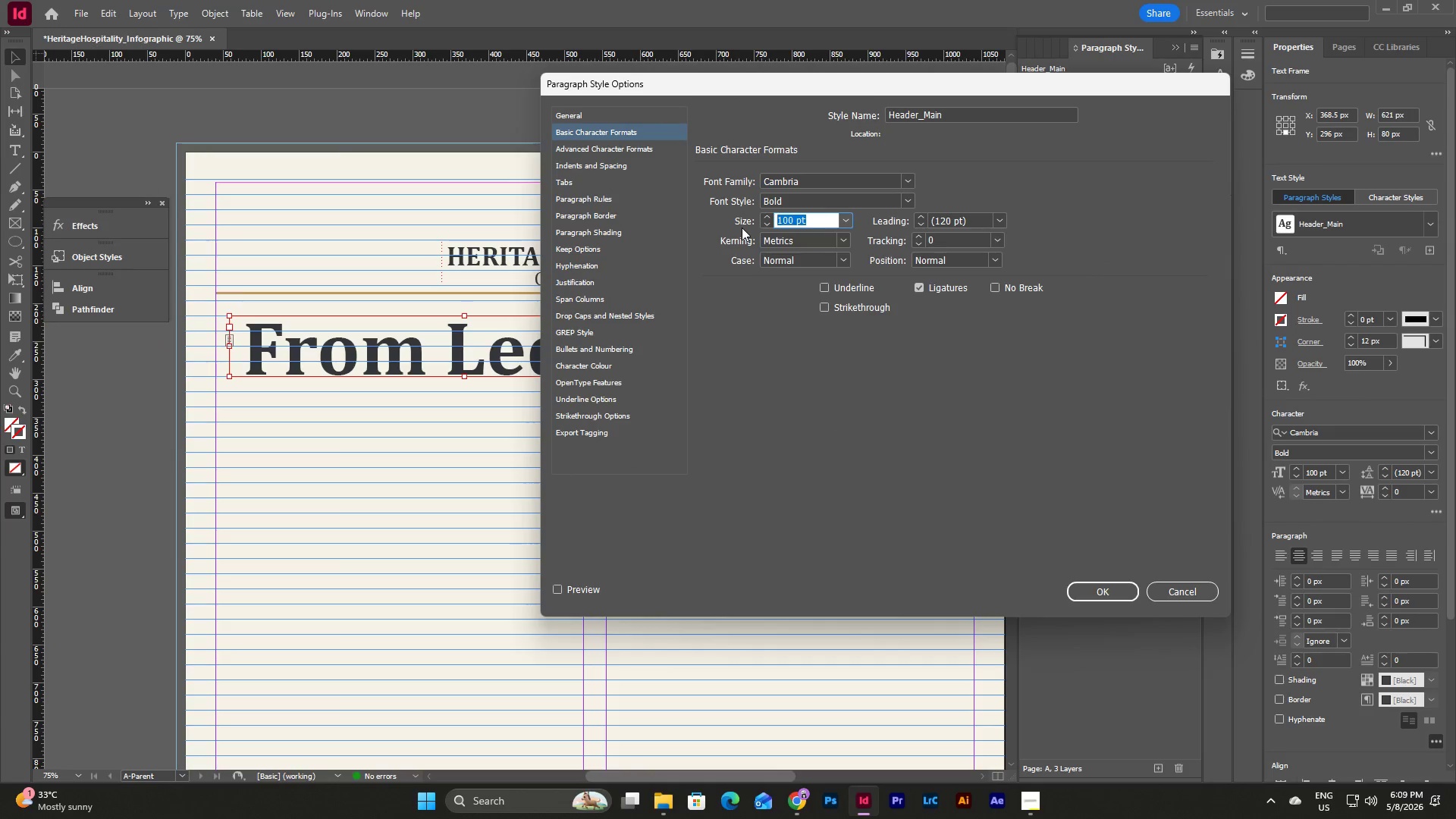 
key(Numpad9)
 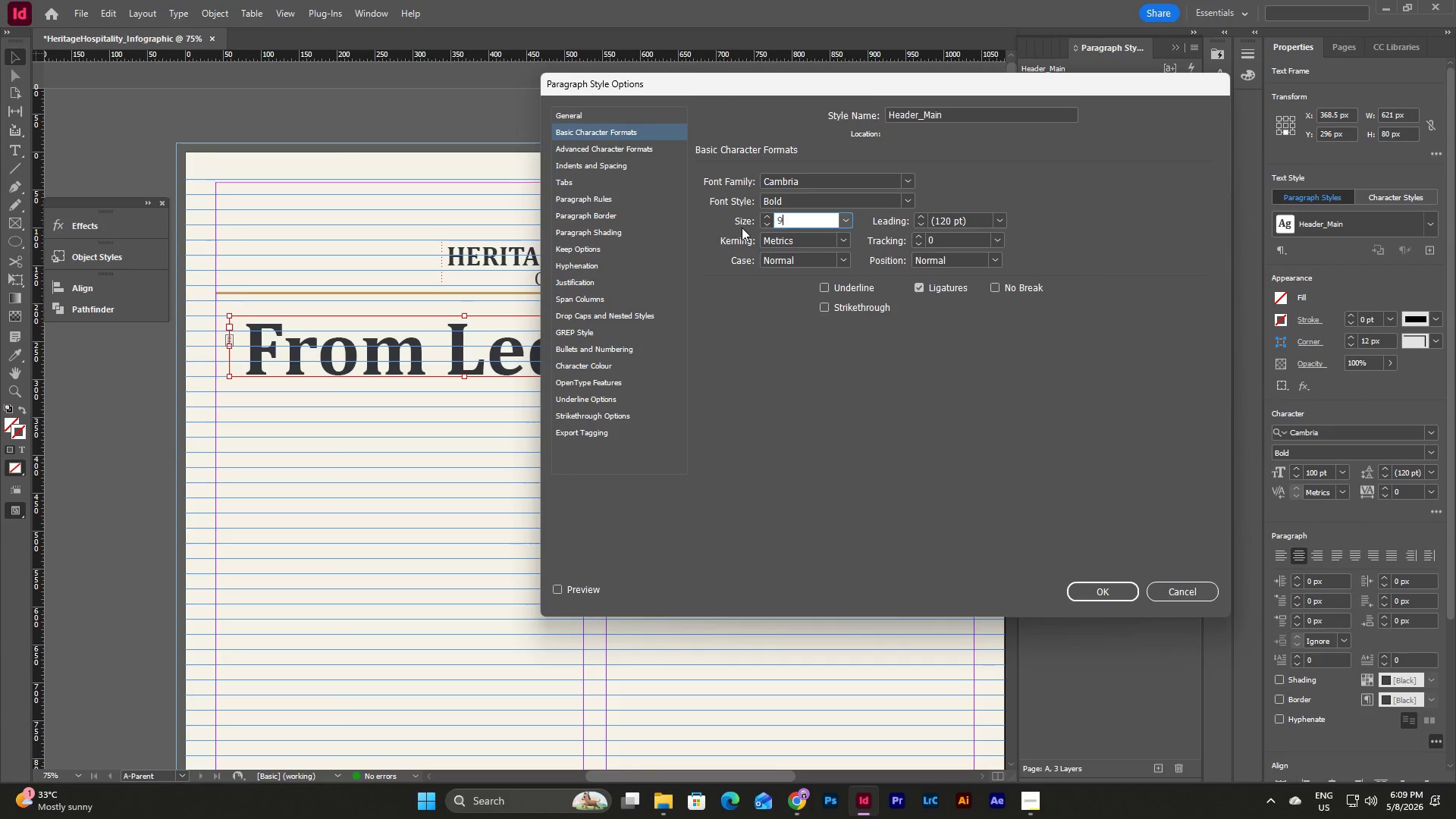 
key(Numpad0)
 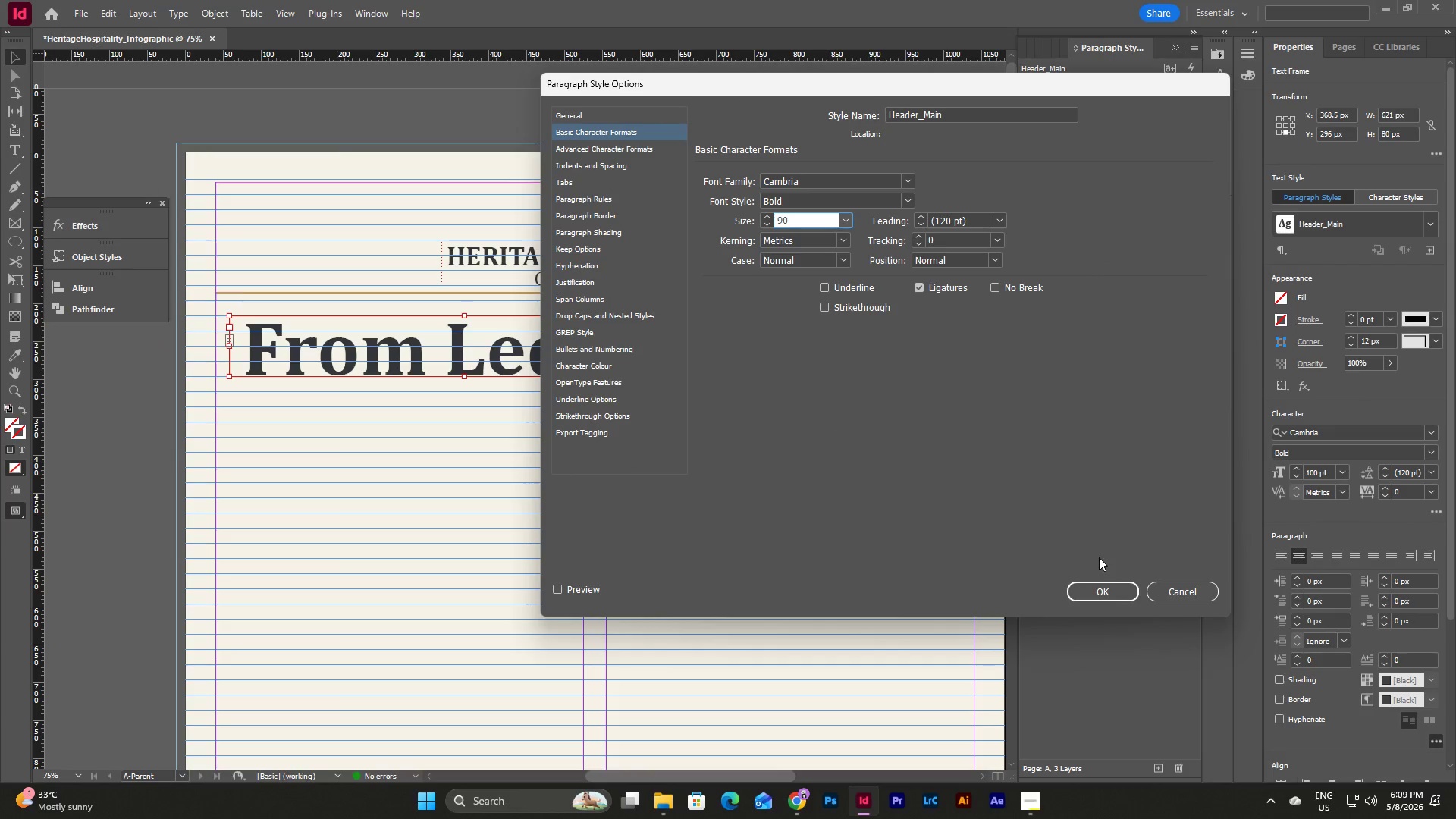 
left_click([1124, 592])
 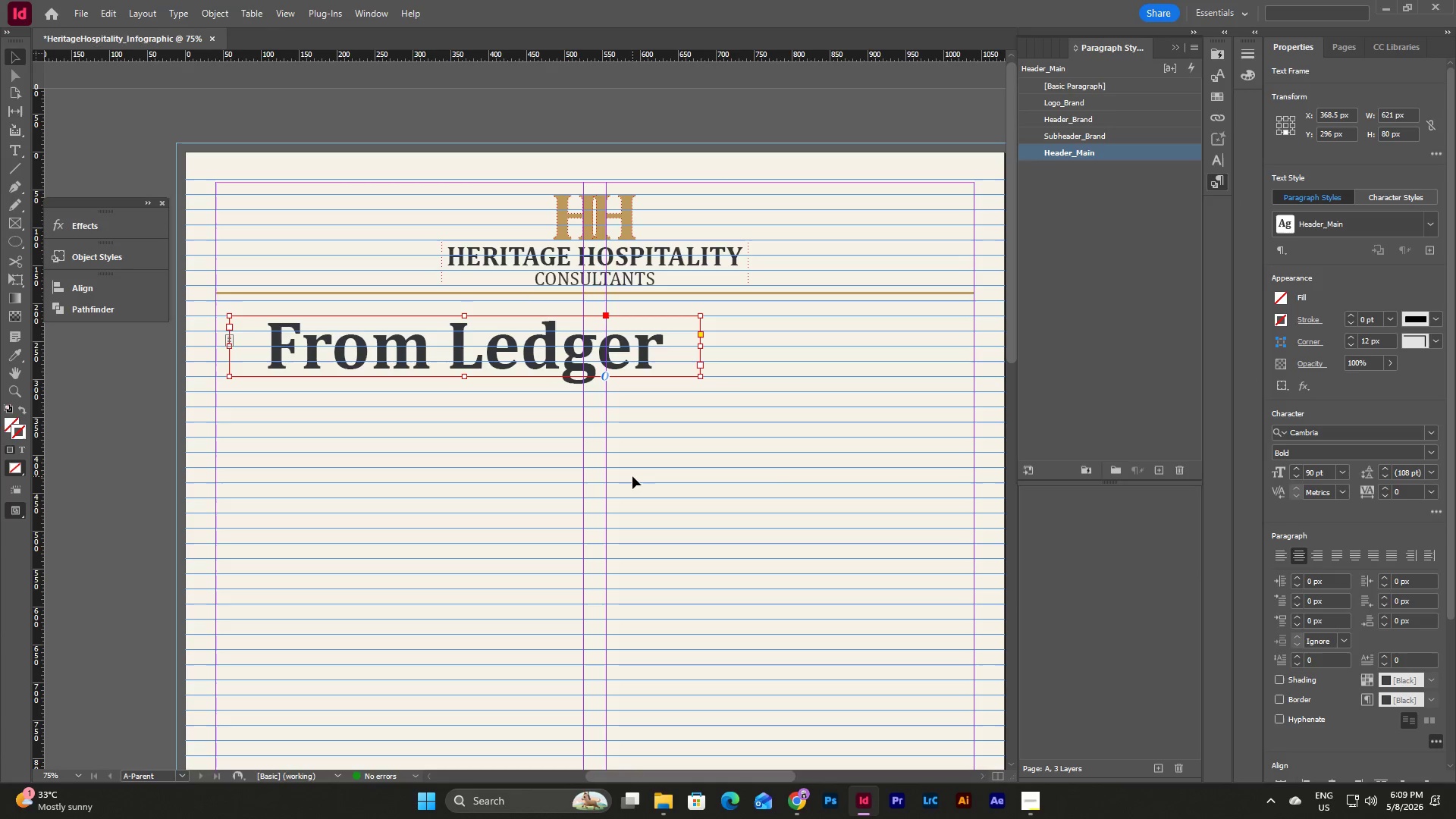 
scroll: coordinate [634, 476], scroll_direction: up, amount: 3.0
 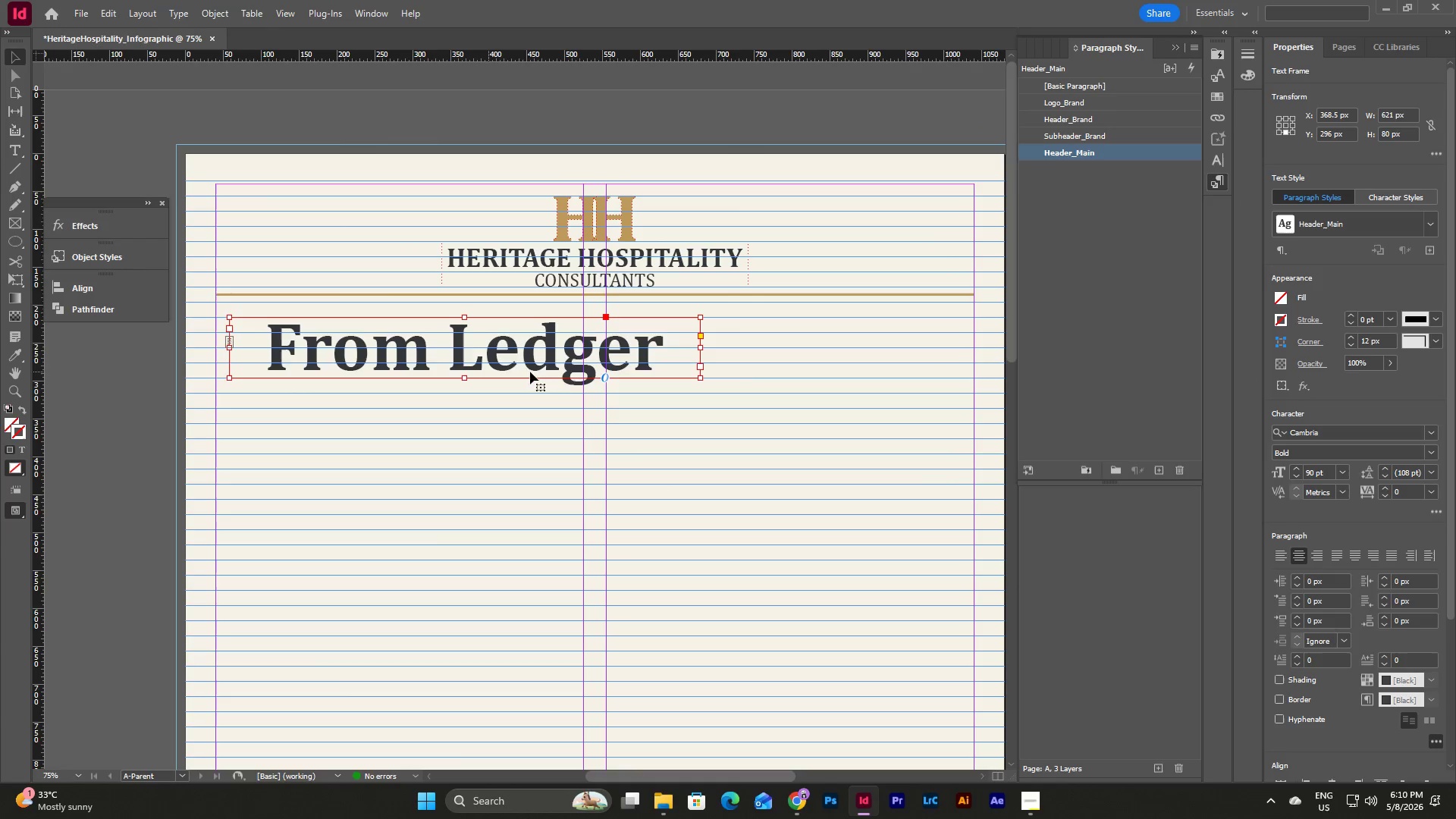 
left_click_drag(start_coordinate=[580, 356], to_coordinate=[662, 491])
 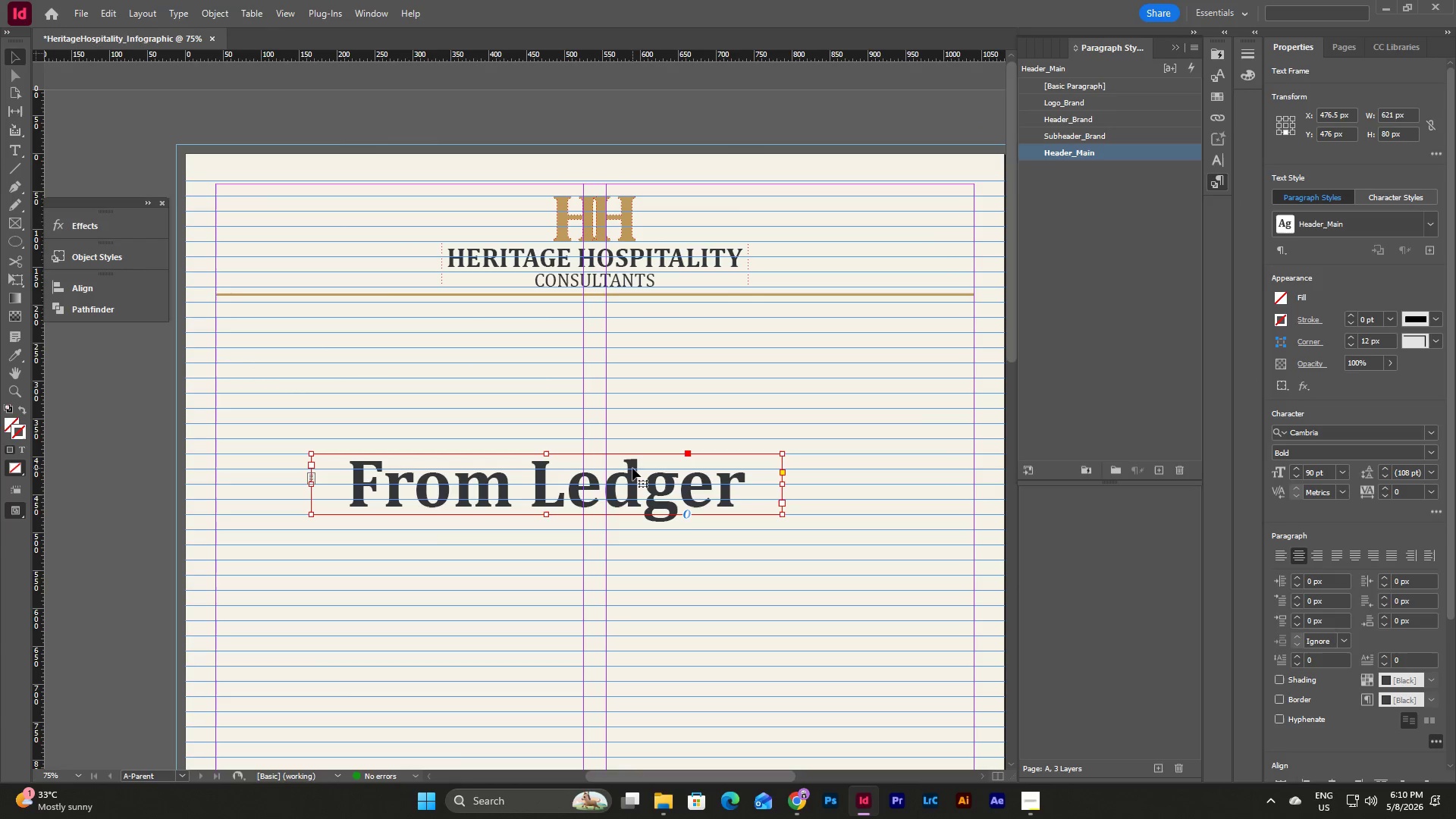 
left_click_drag(start_coordinate=[628, 466], to_coordinate=[629, 312])
 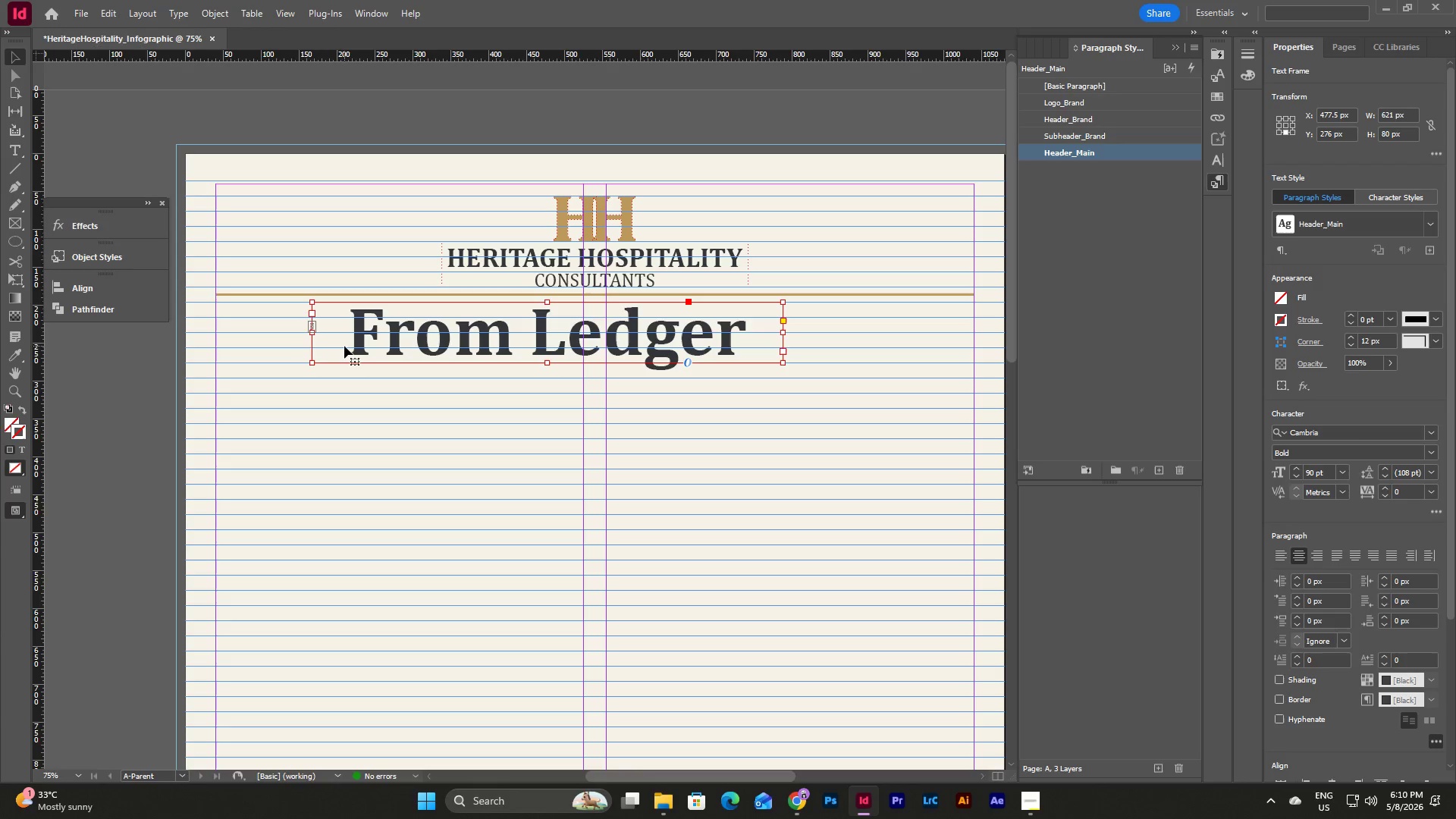 
left_click([312, 331])
 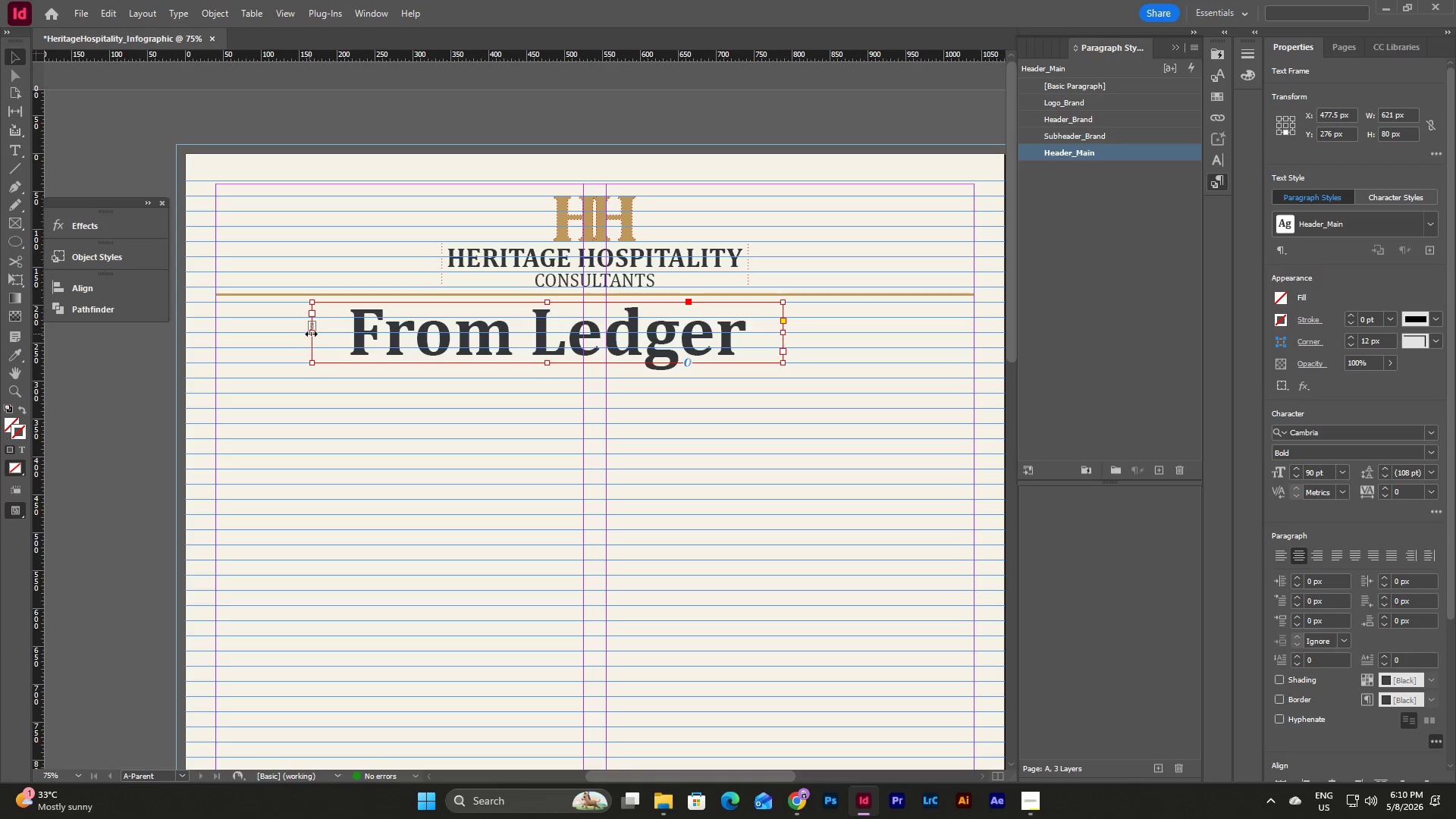 
left_click_drag(start_coordinate=[311, 334], to_coordinate=[215, 345])
 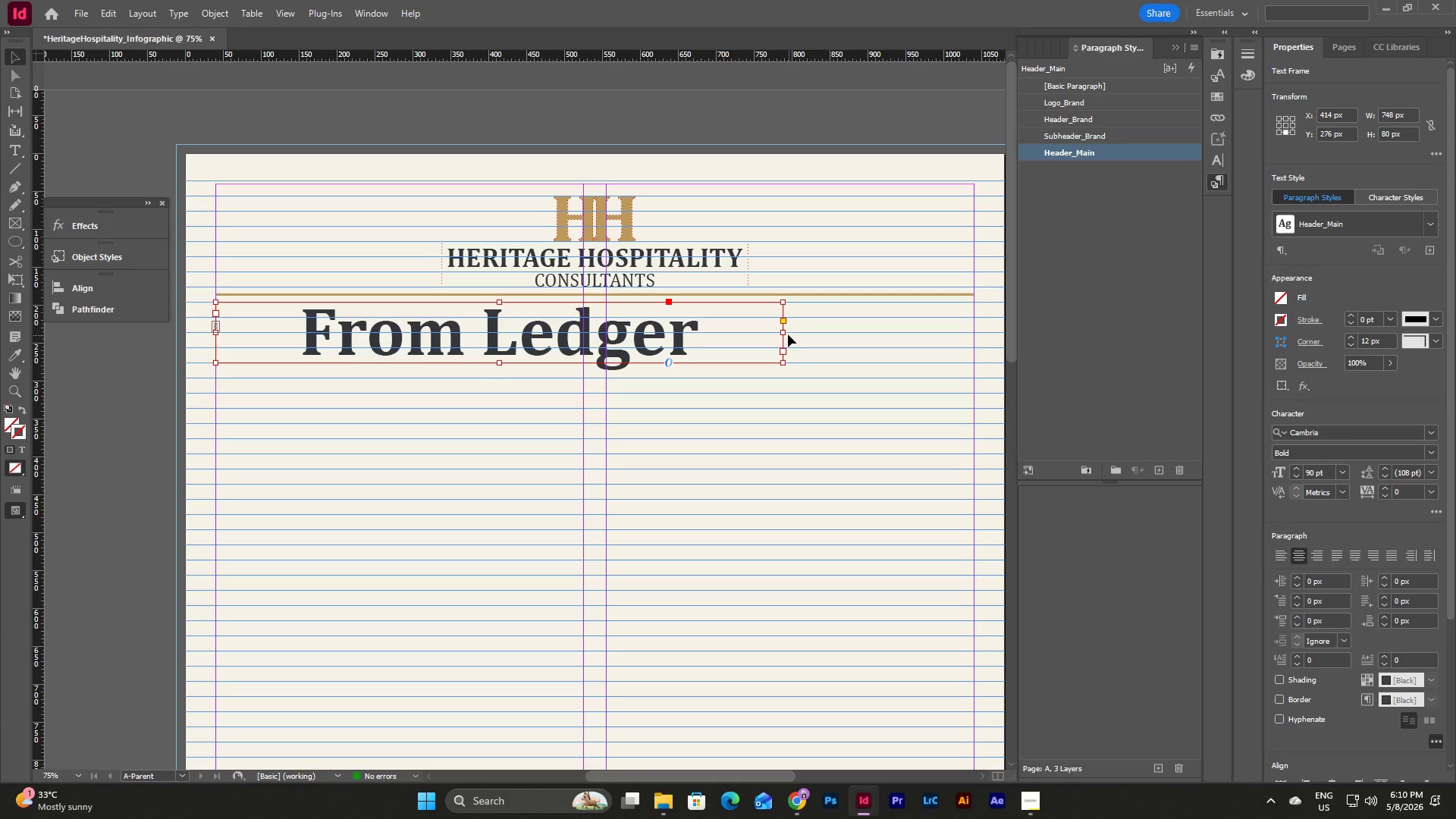 
left_click_drag(start_coordinate=[785, 333], to_coordinate=[976, 366])
 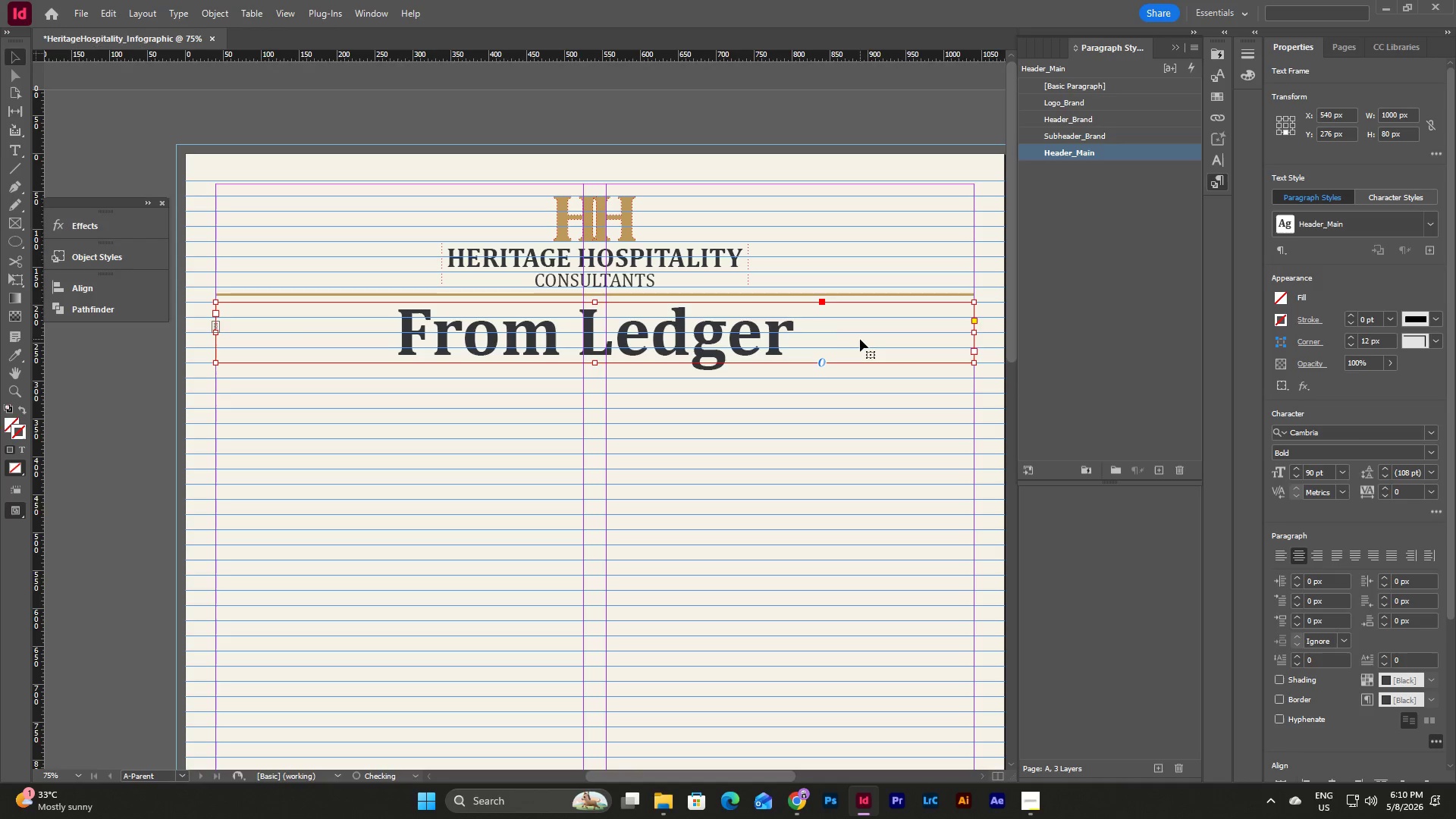 
double_click([860, 339])
 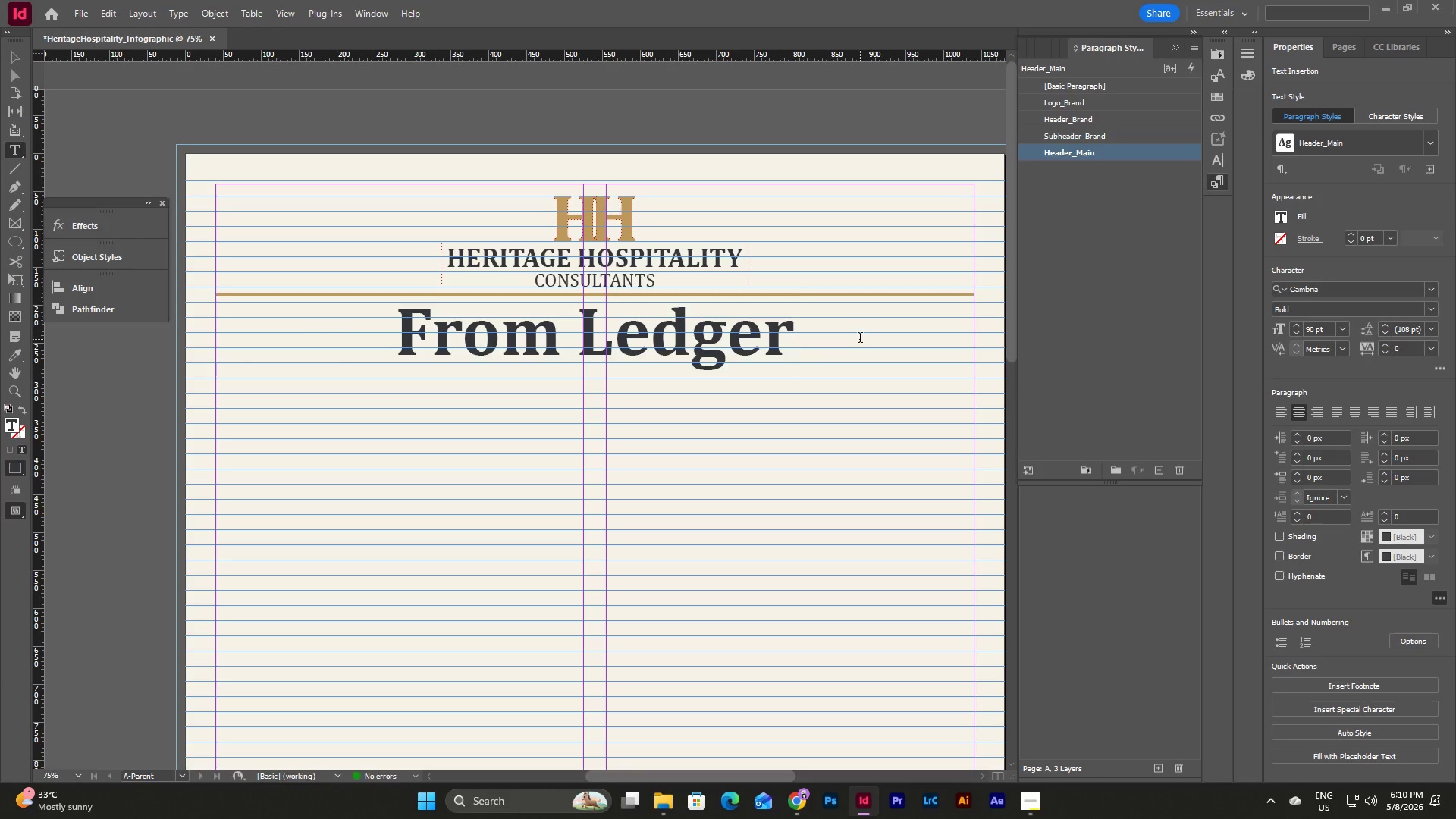 
type( Books to )
key(Backspace)
key(Backspace)
key(Backspace)
key(Backspace)
 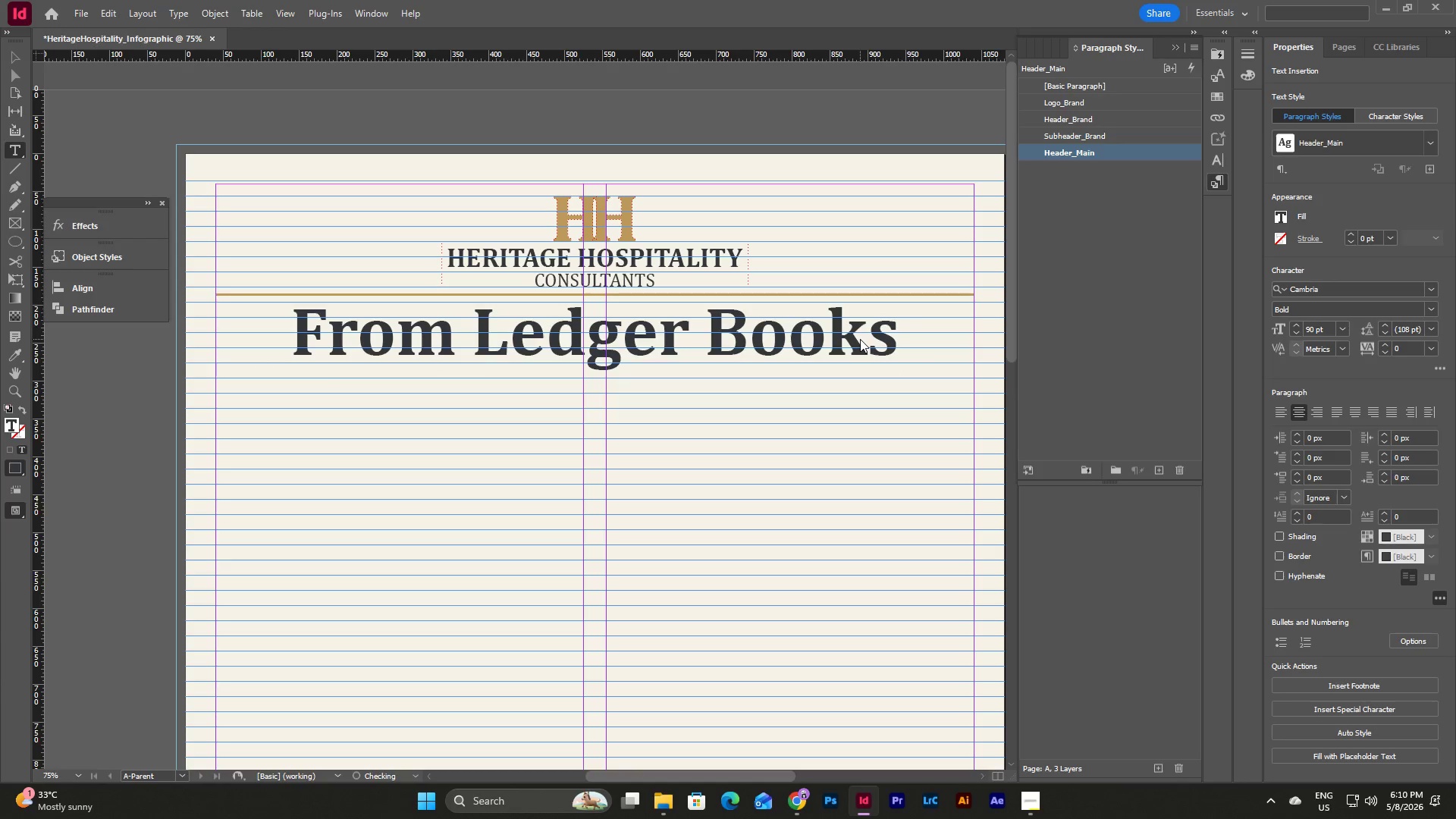 
 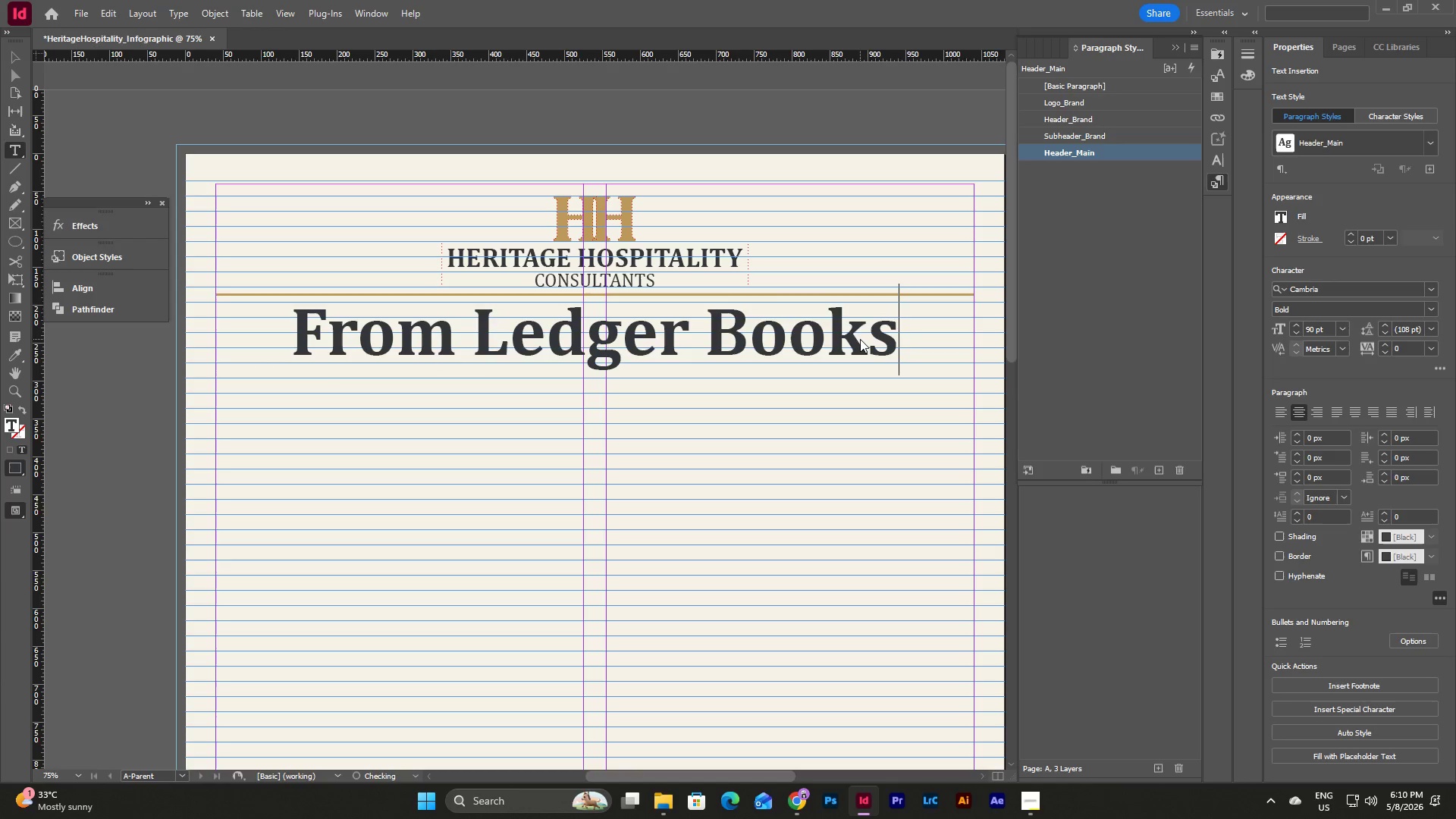 
key(Enter)
 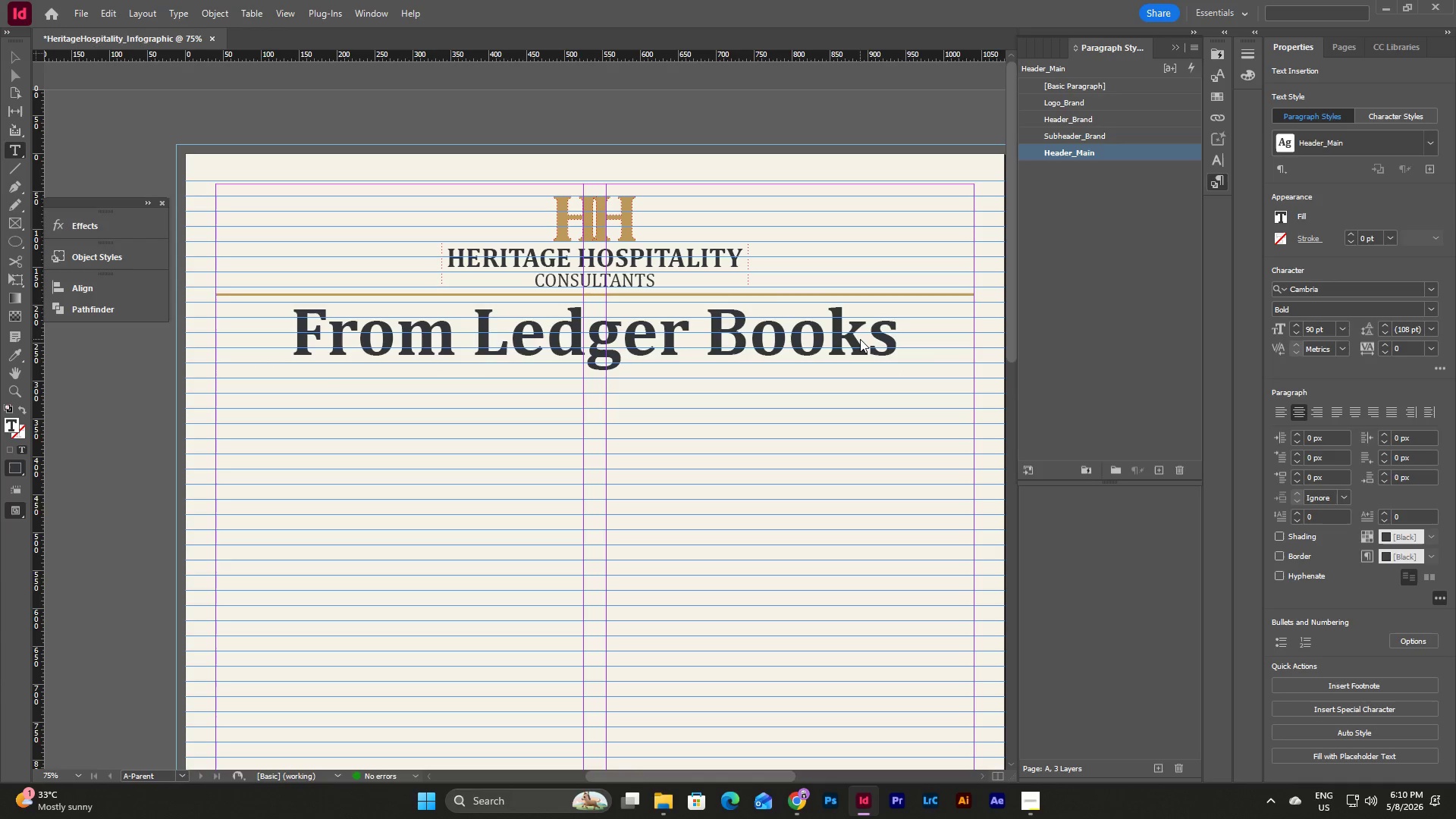 
type(to Seamless Stays)
key(Escape)
 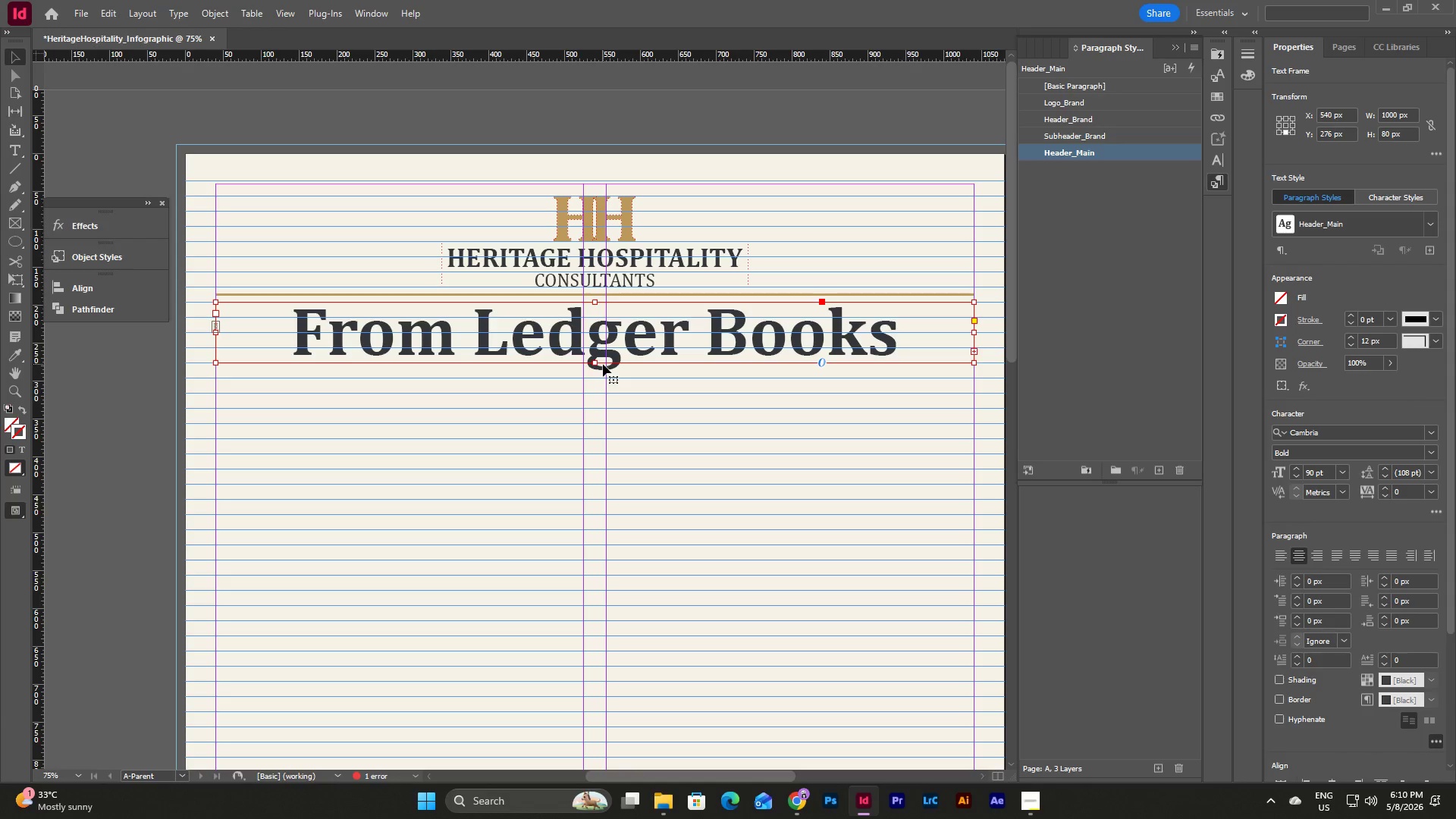 
left_click_drag(start_coordinate=[593, 363], to_coordinate=[598, 425])
 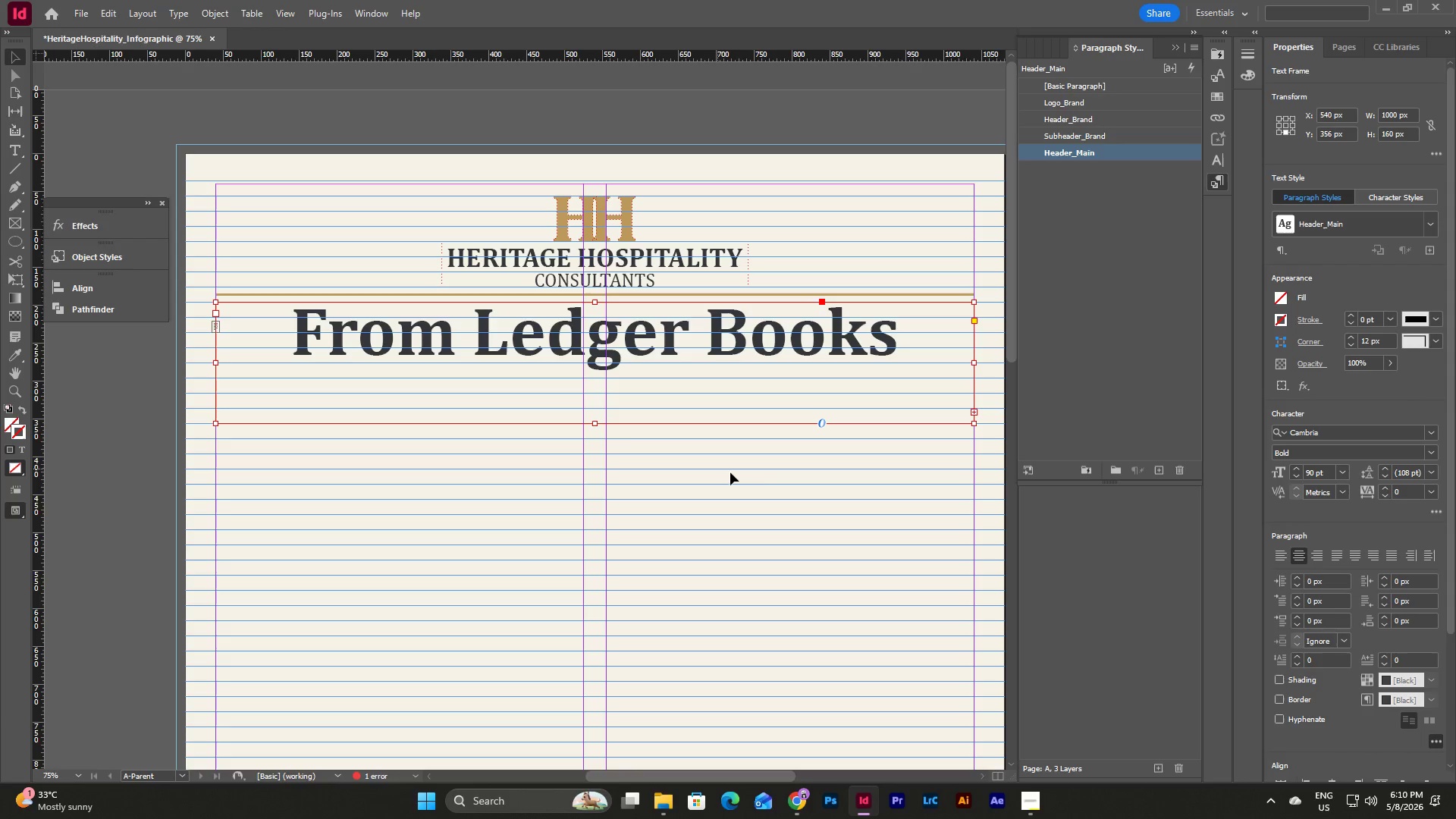 
left_click([758, 480])
 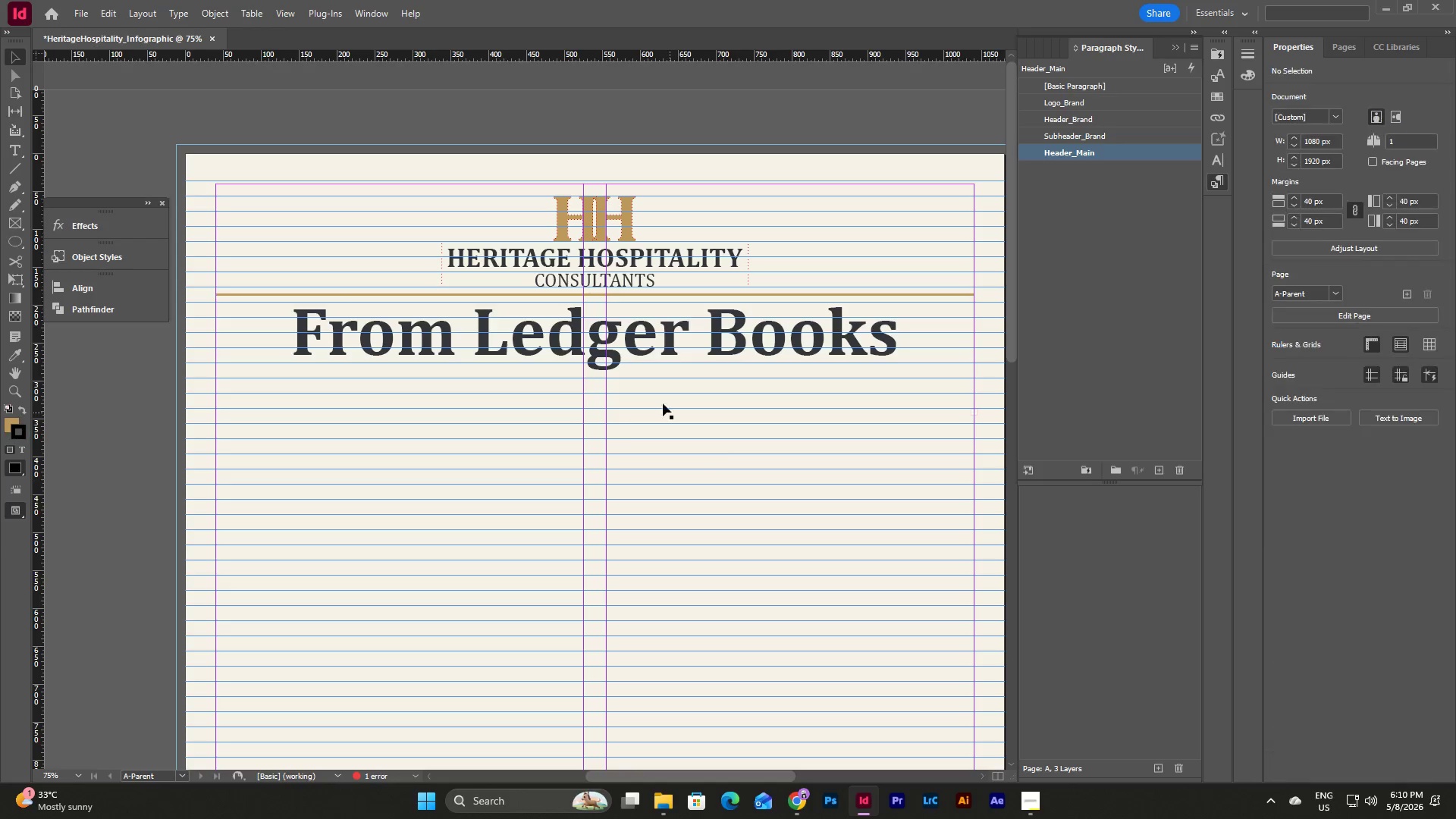 
left_click([659, 394])
 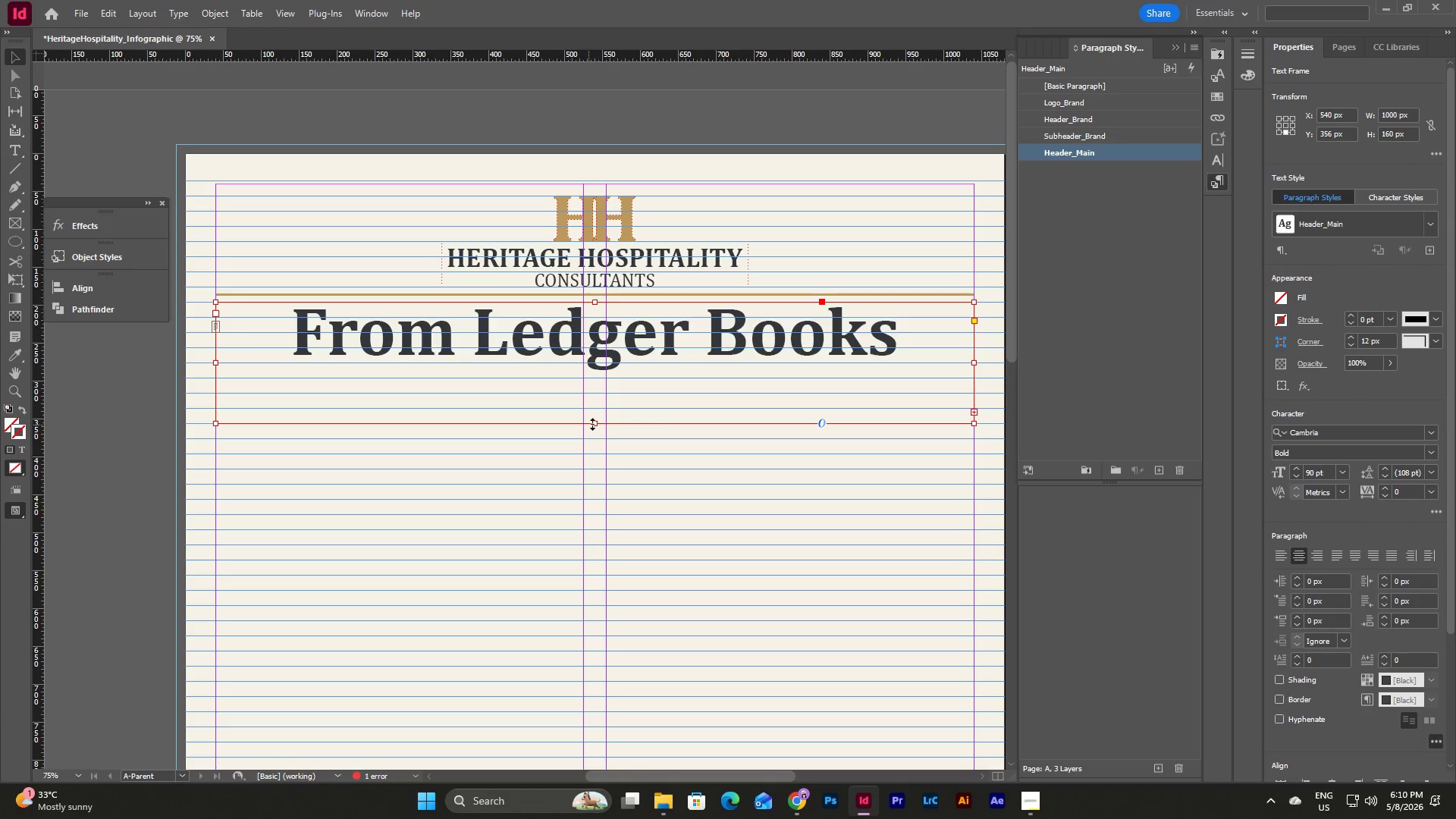 
left_click_drag(start_coordinate=[595, 422], to_coordinate=[598, 435])
 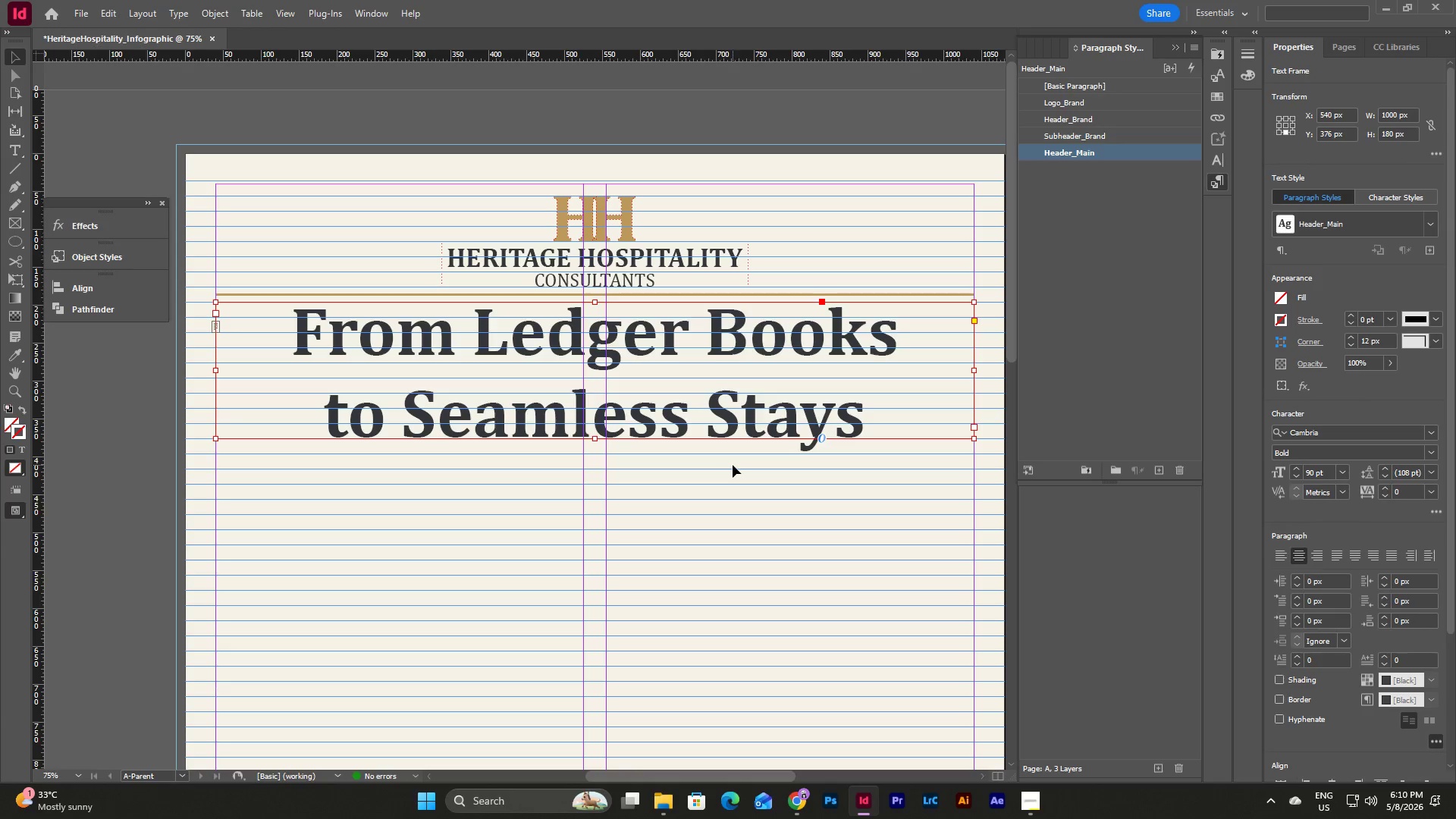 
left_click([733, 465])
 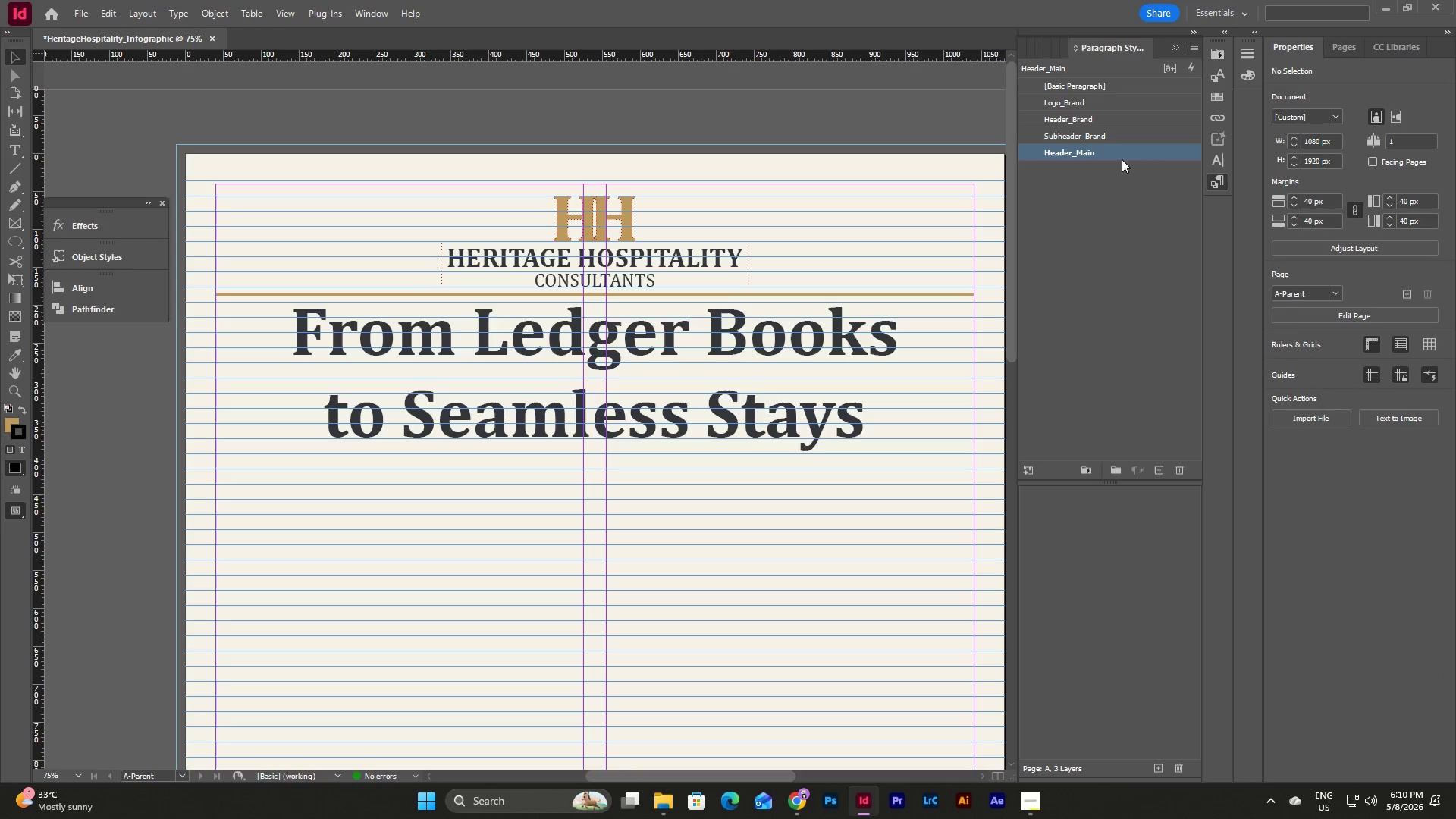 
double_click([1122, 159])
 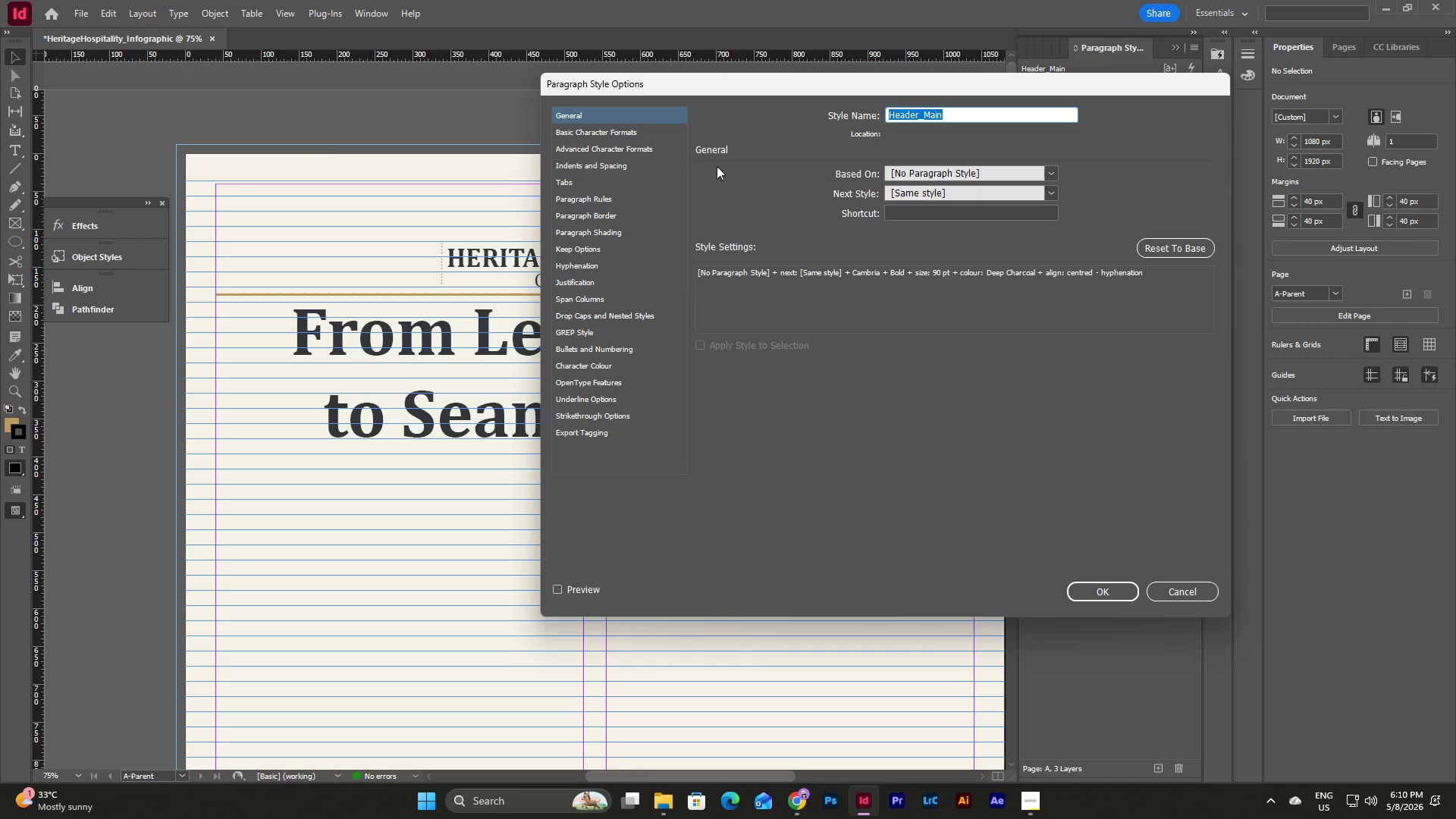 
left_click([639, 134])
 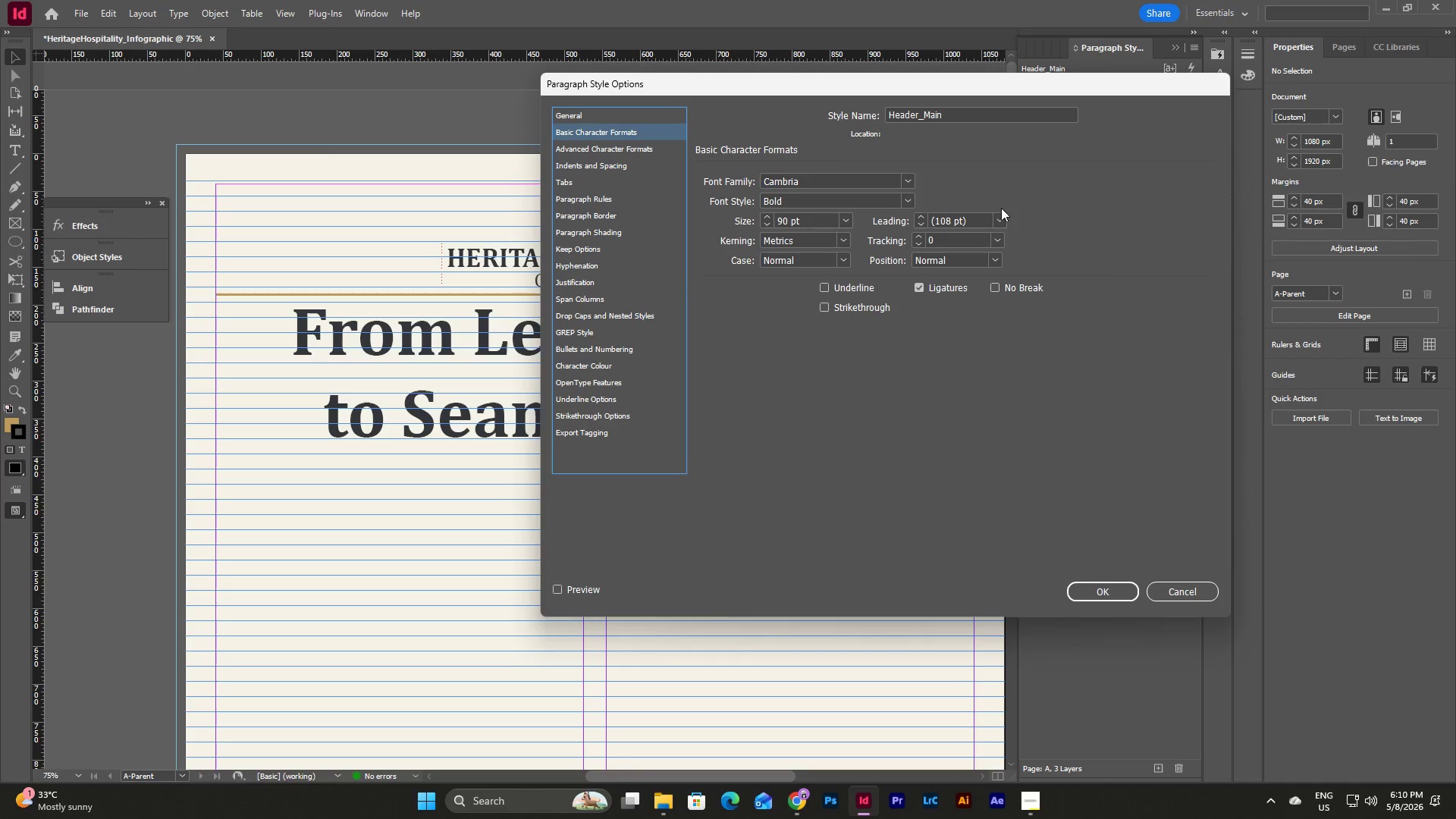 
left_click([997, 213])
 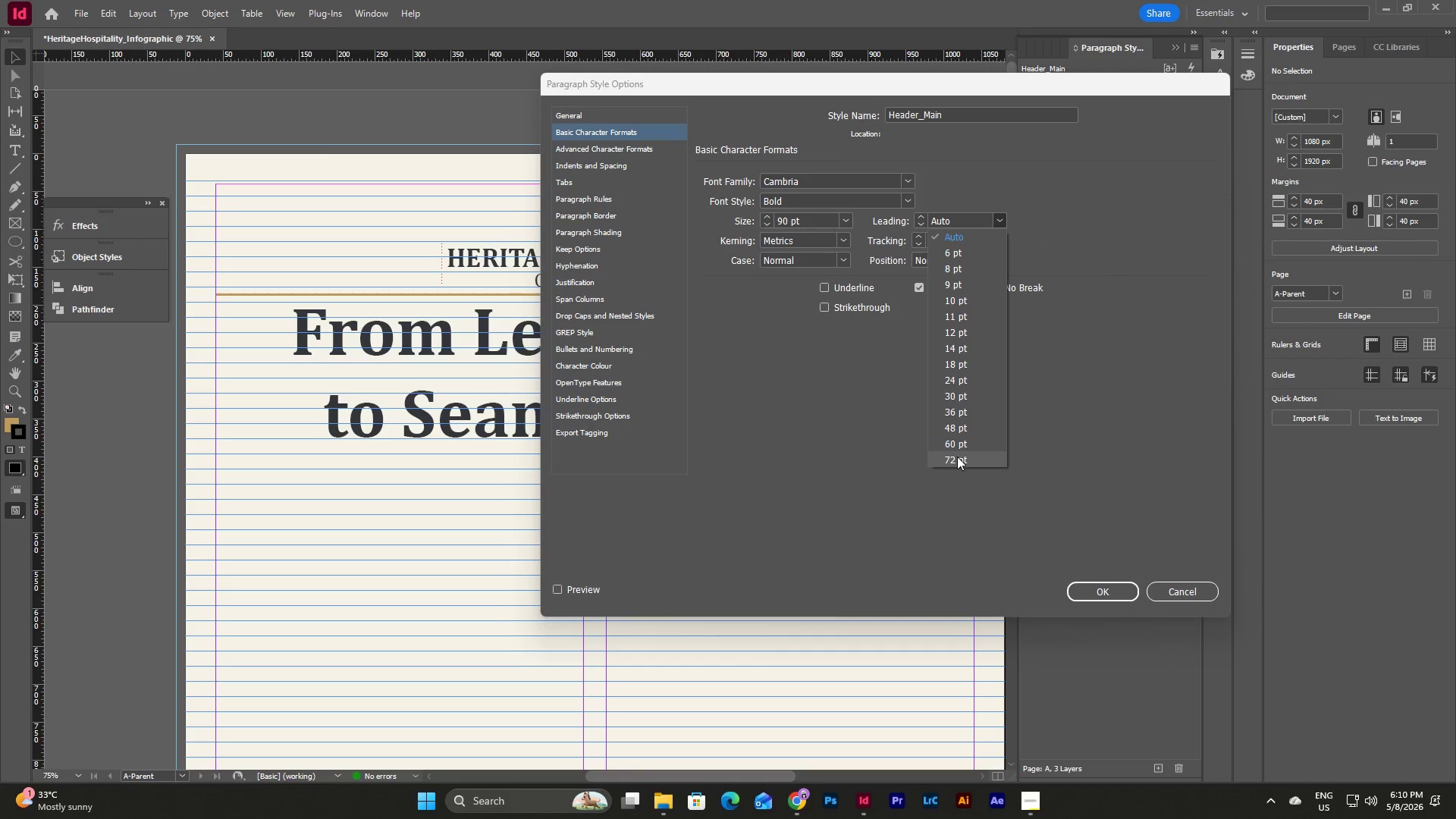 
left_click([956, 459])
 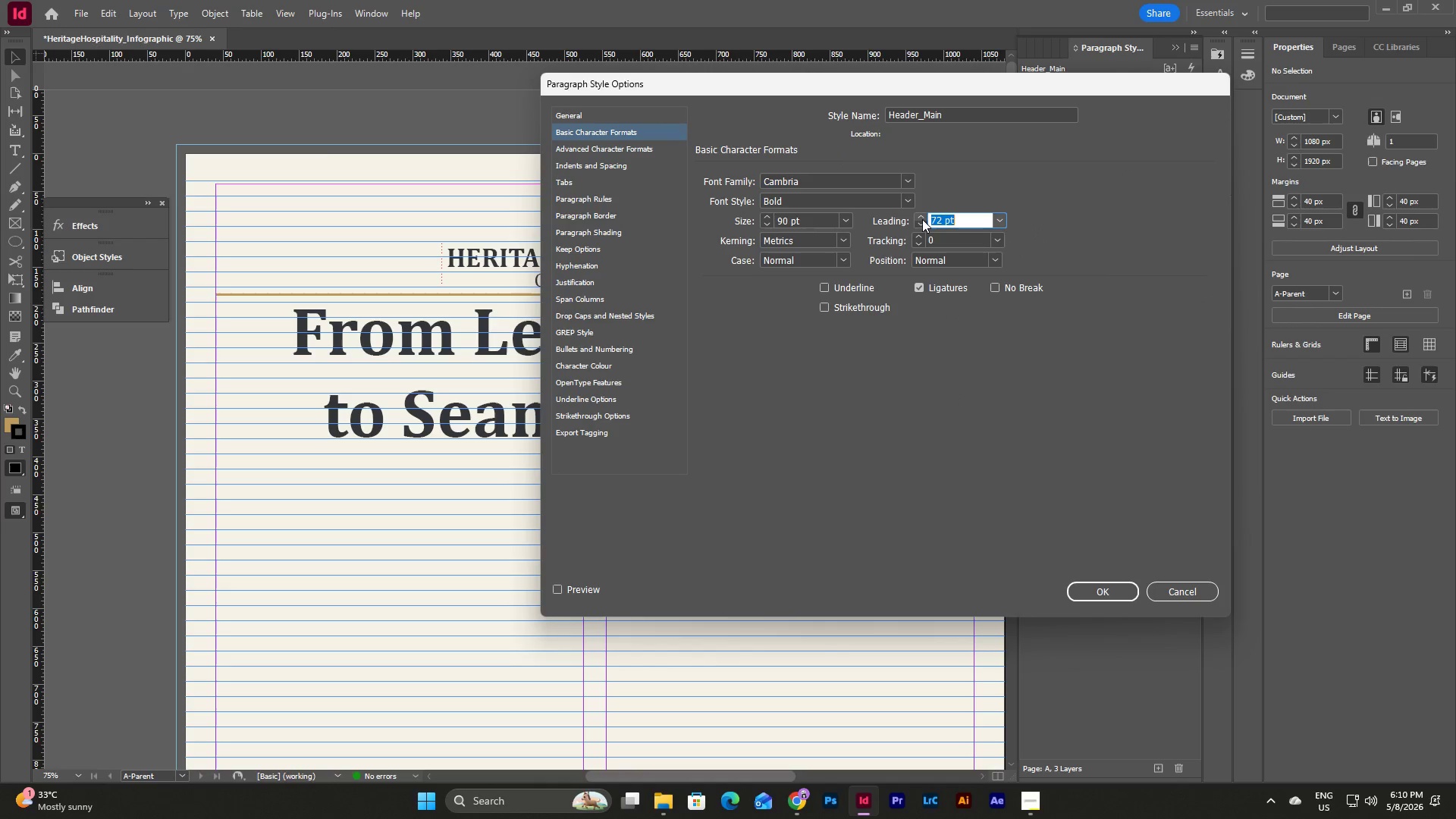 
left_click([922, 215])
 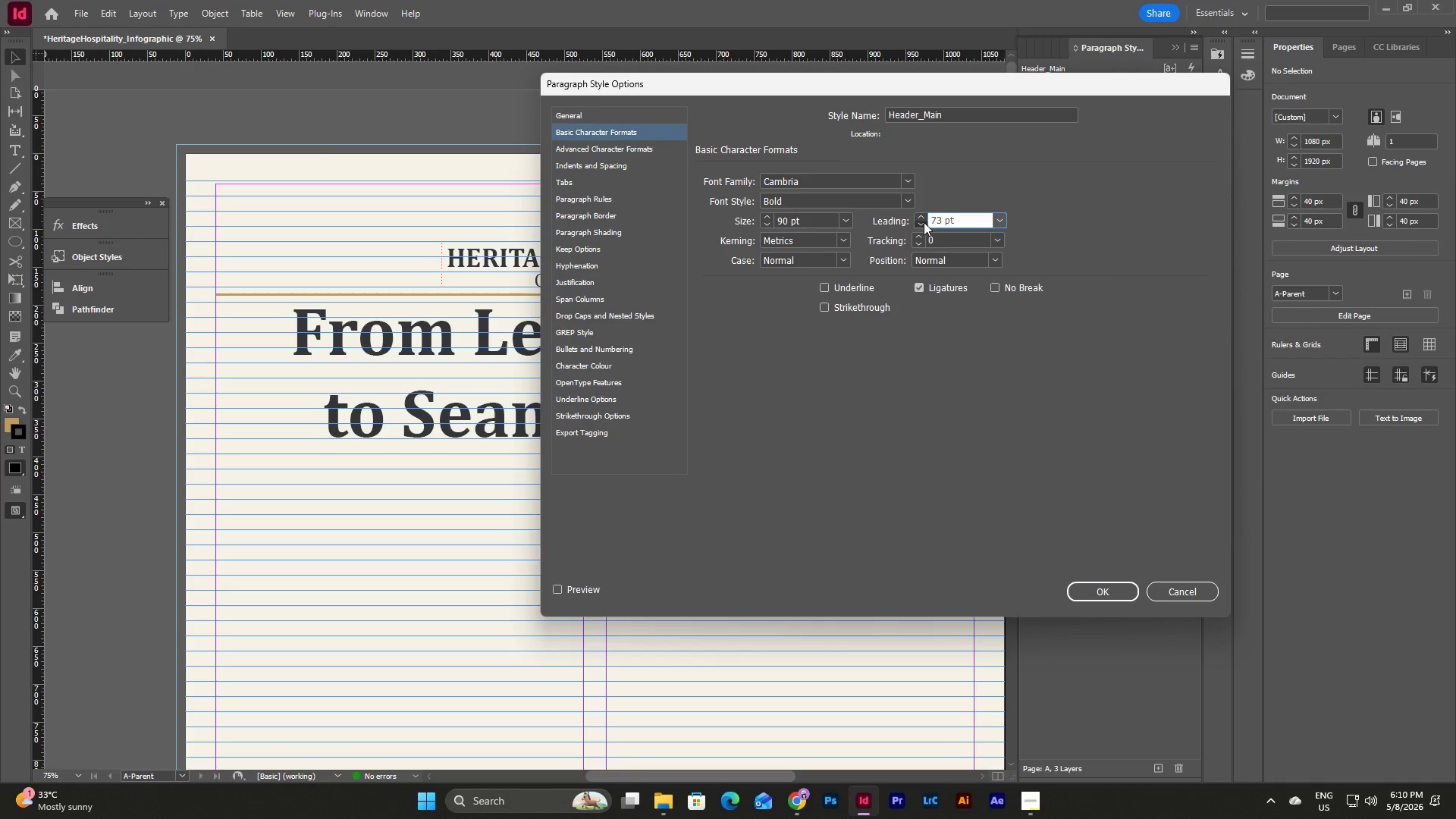 
double_click([924, 222])
 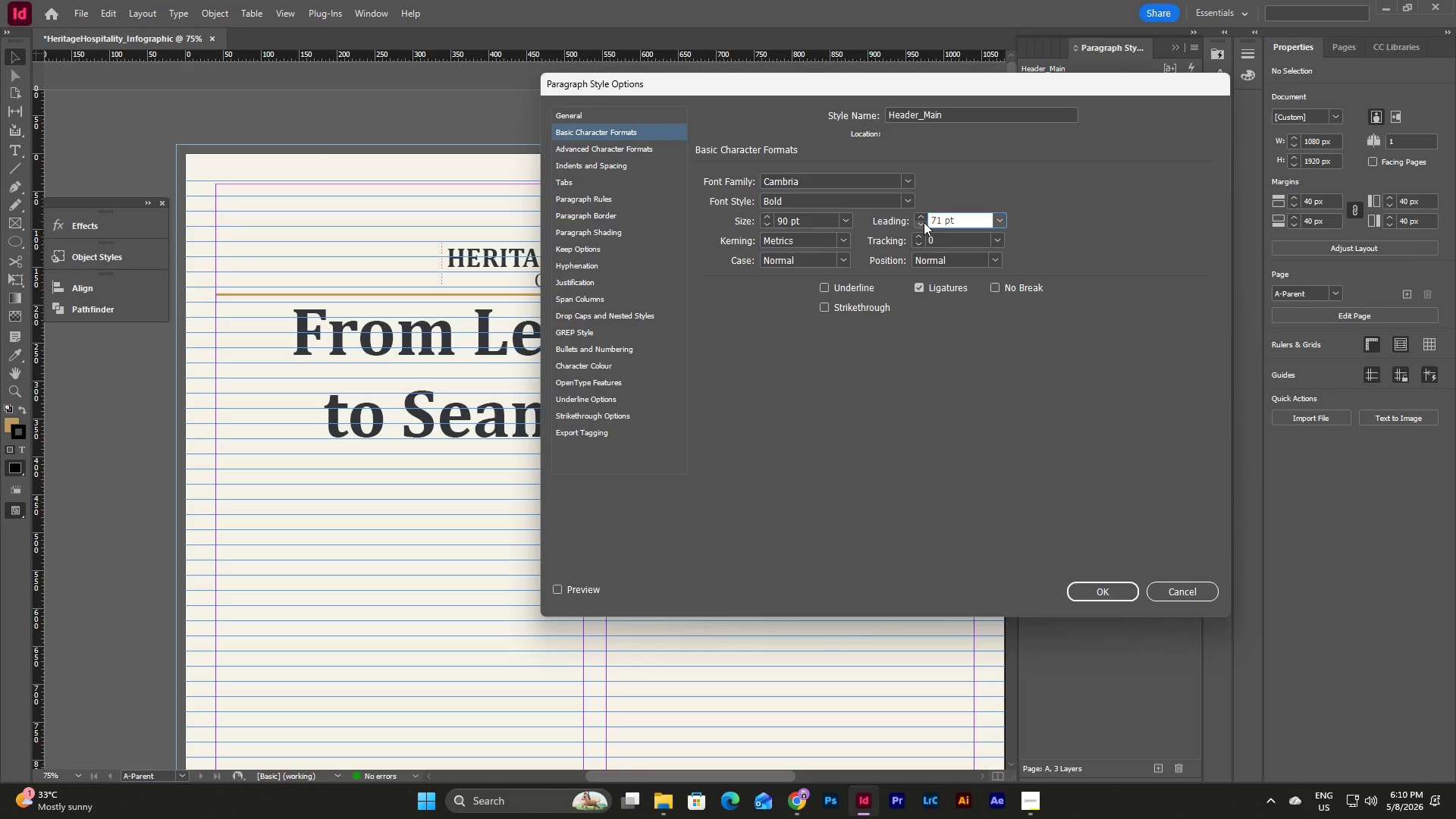 
triple_click([924, 222])
 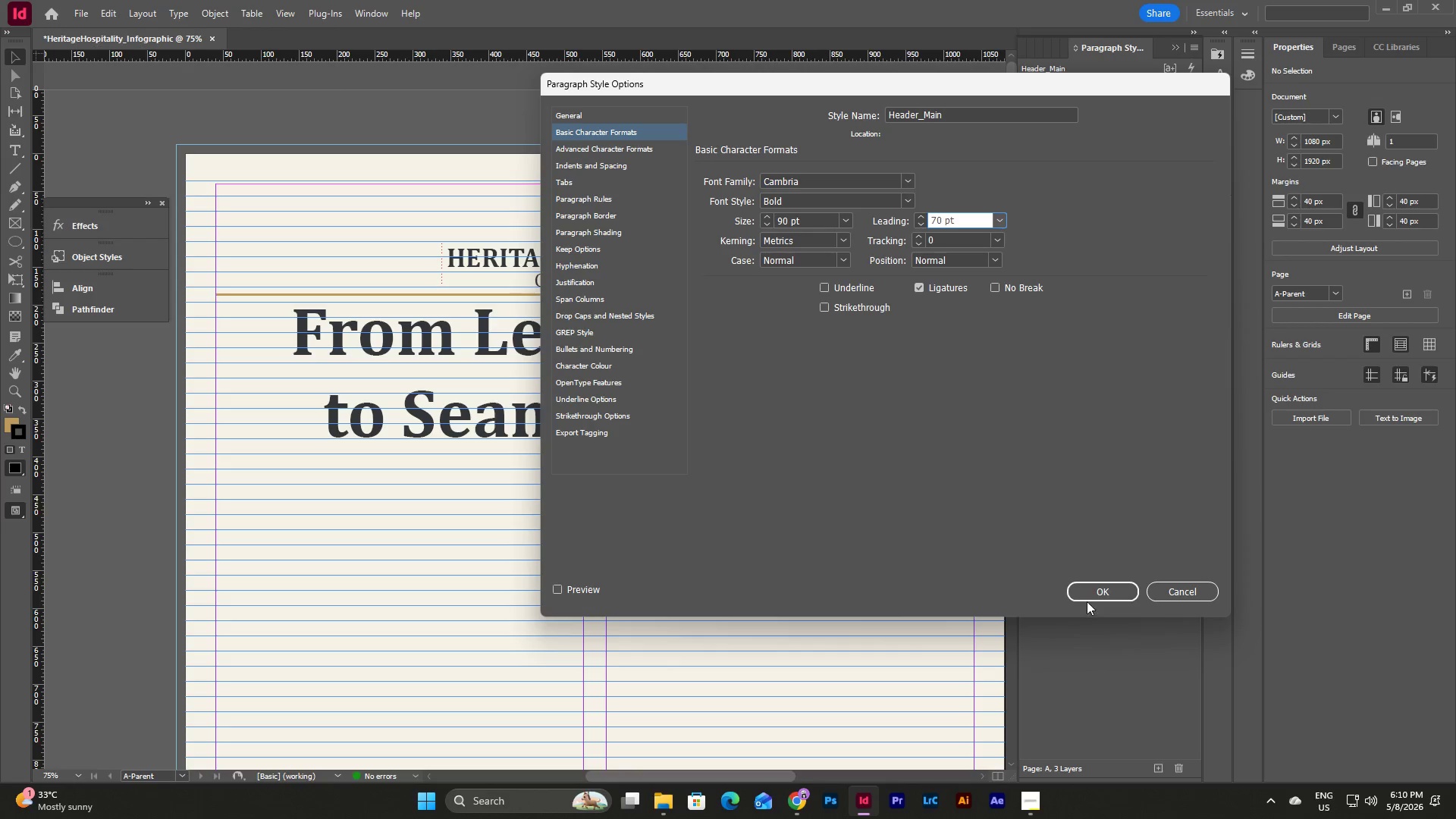 
left_click([1092, 583])
 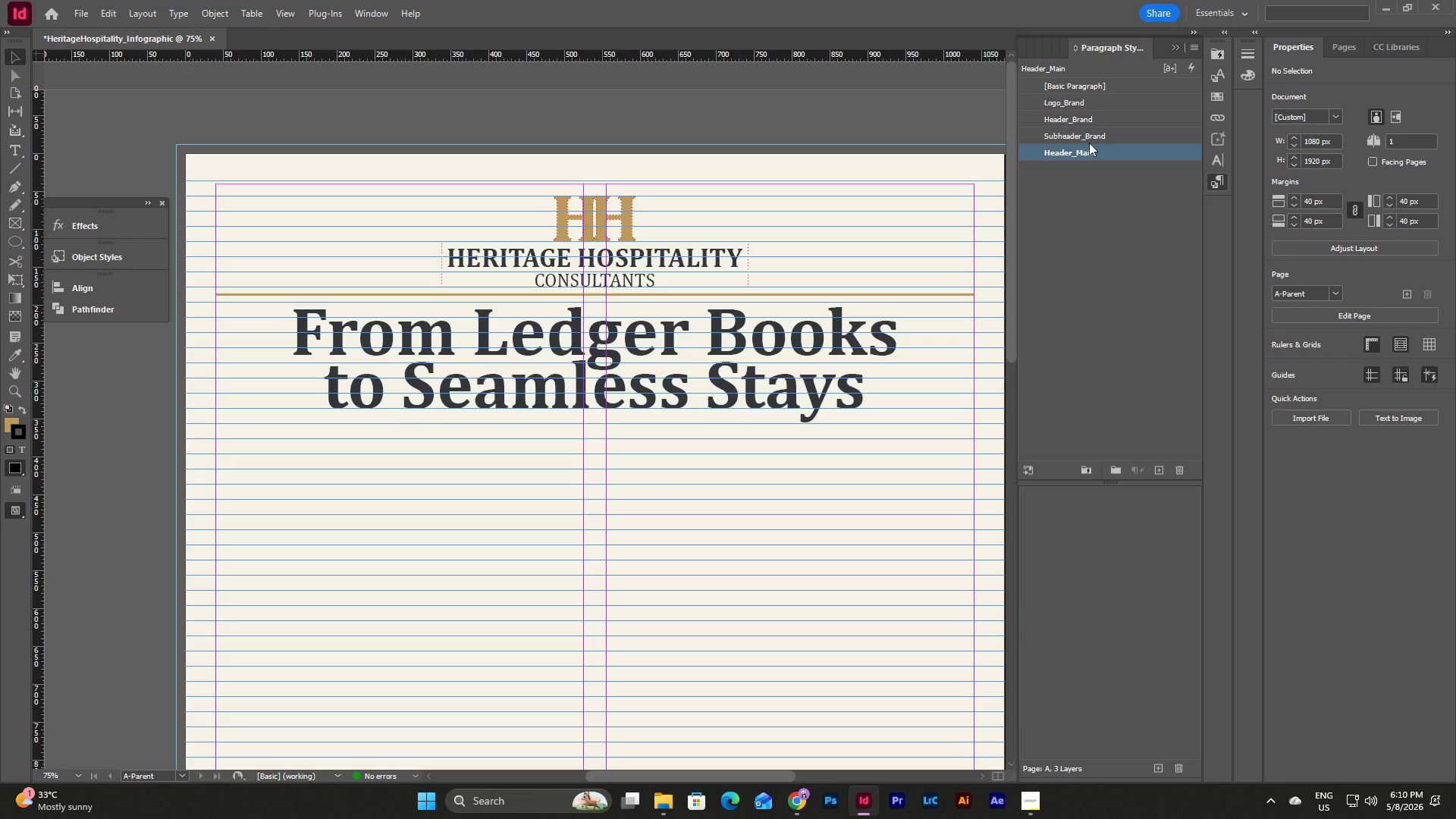 
double_click([1092, 147])
 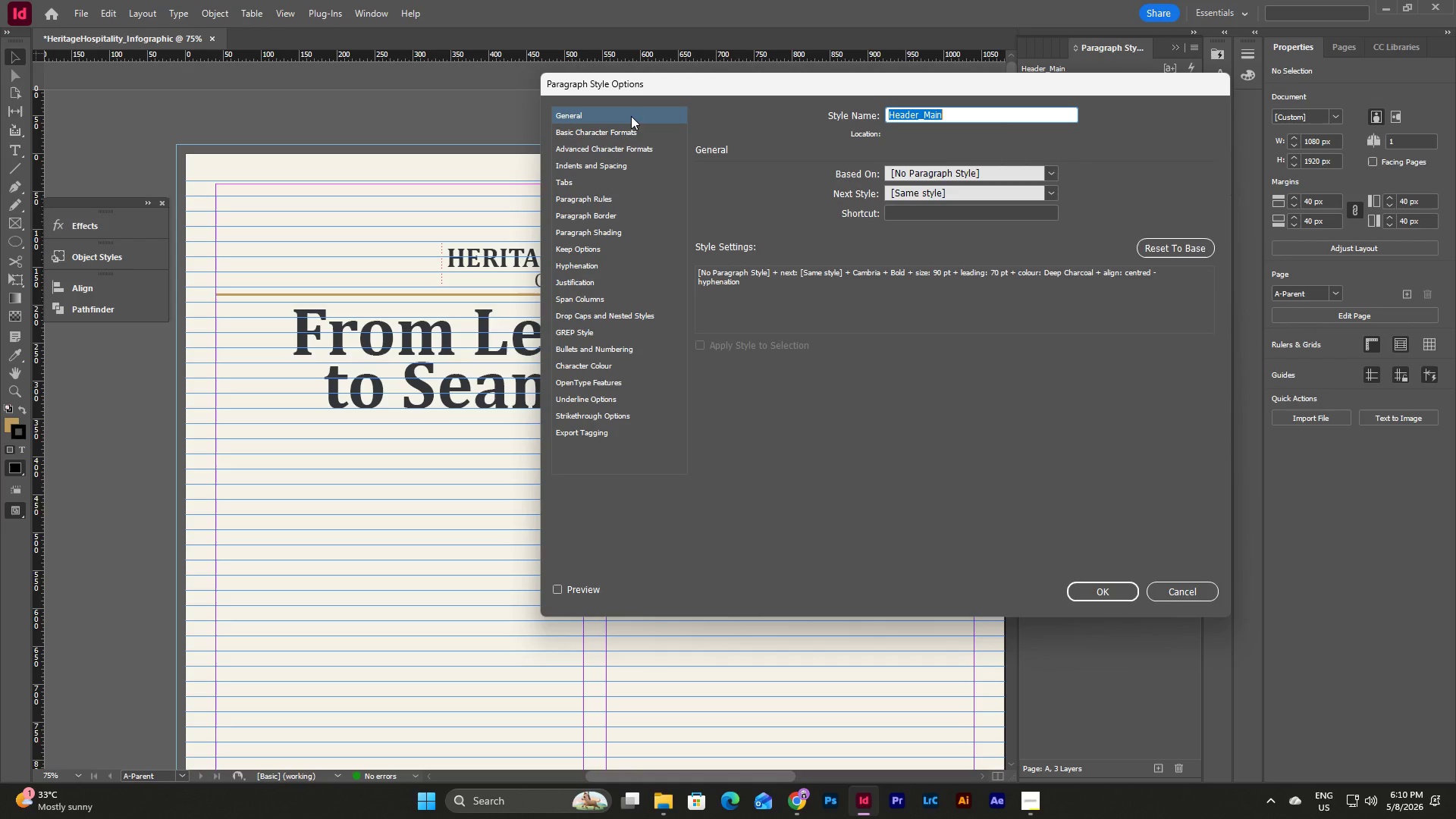 
left_click_drag(start_coordinate=[624, 128], to_coordinate=[623, 133])
 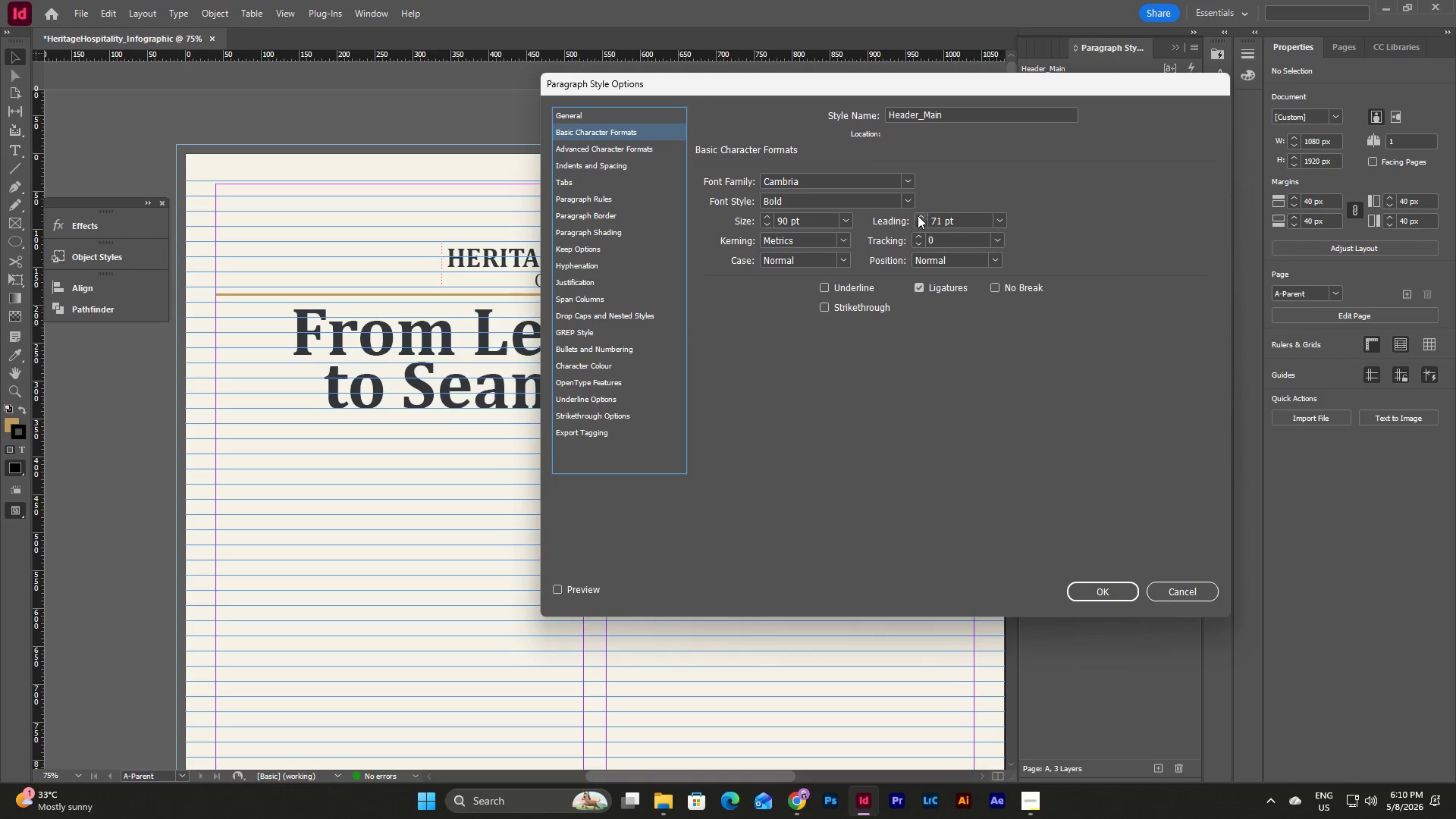 
double_click([918, 215])
 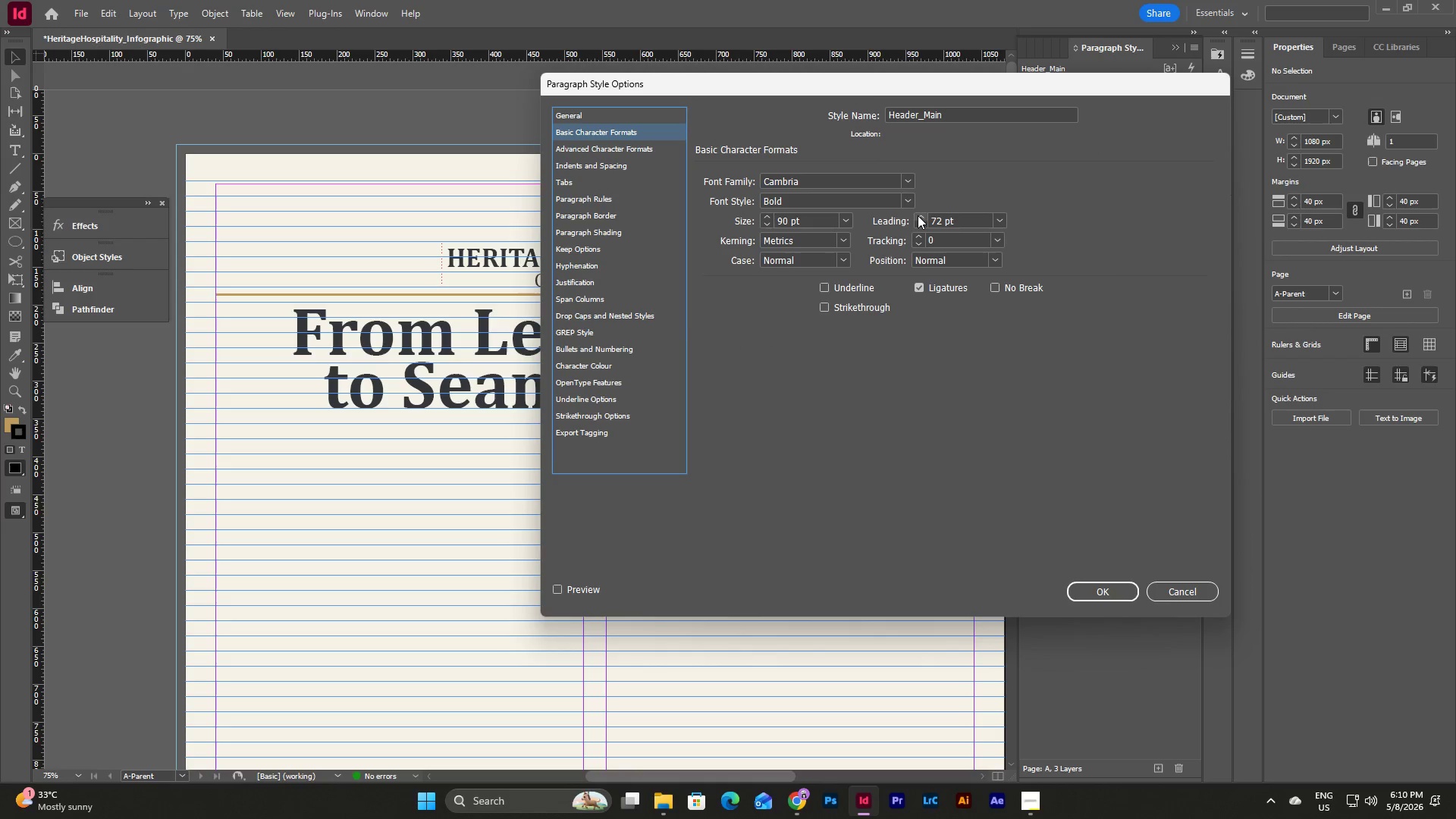 
triple_click([918, 215])
 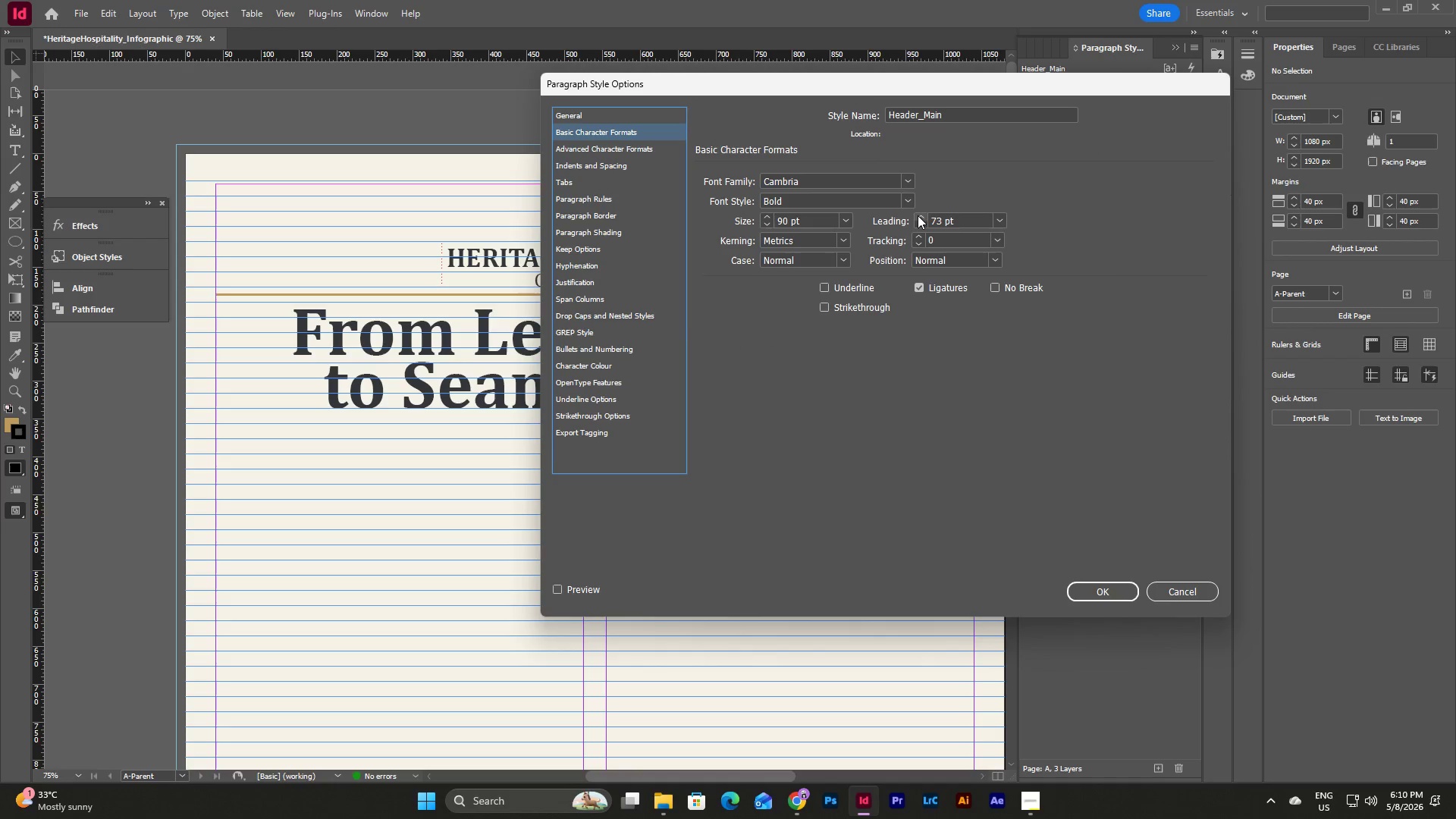 
triple_click([918, 215])
 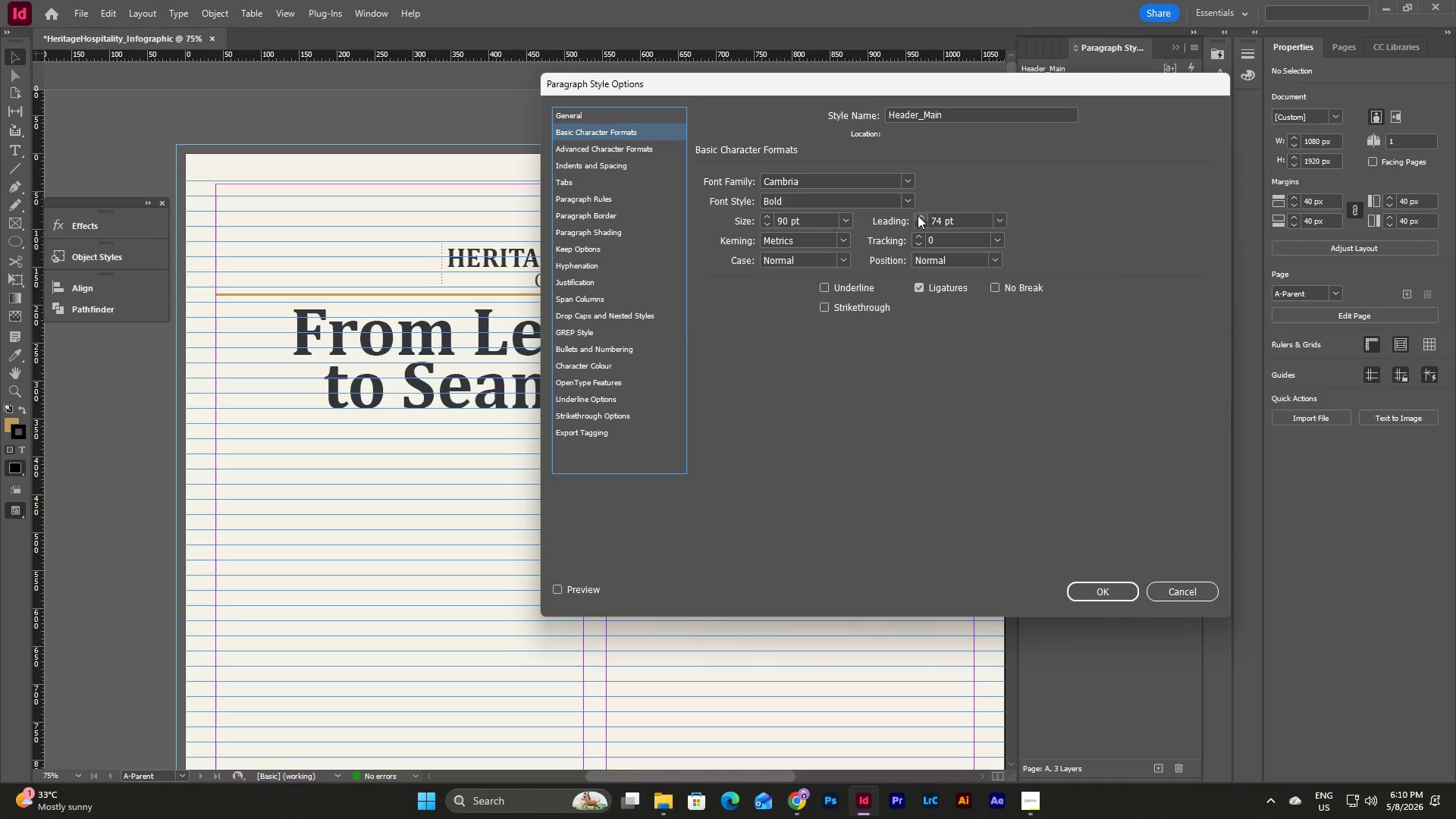 
triple_click([918, 215])
 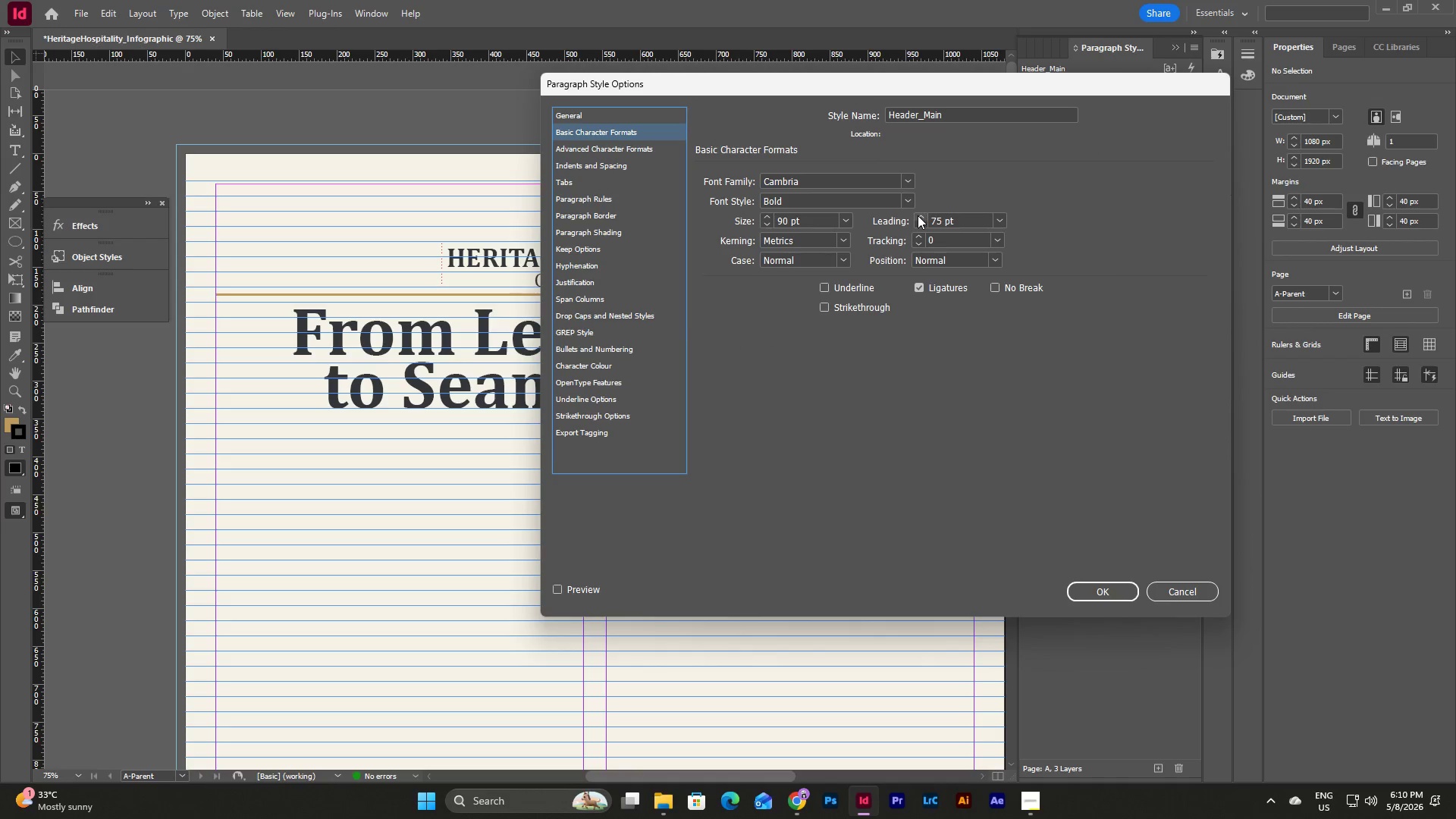 
triple_click([918, 215])
 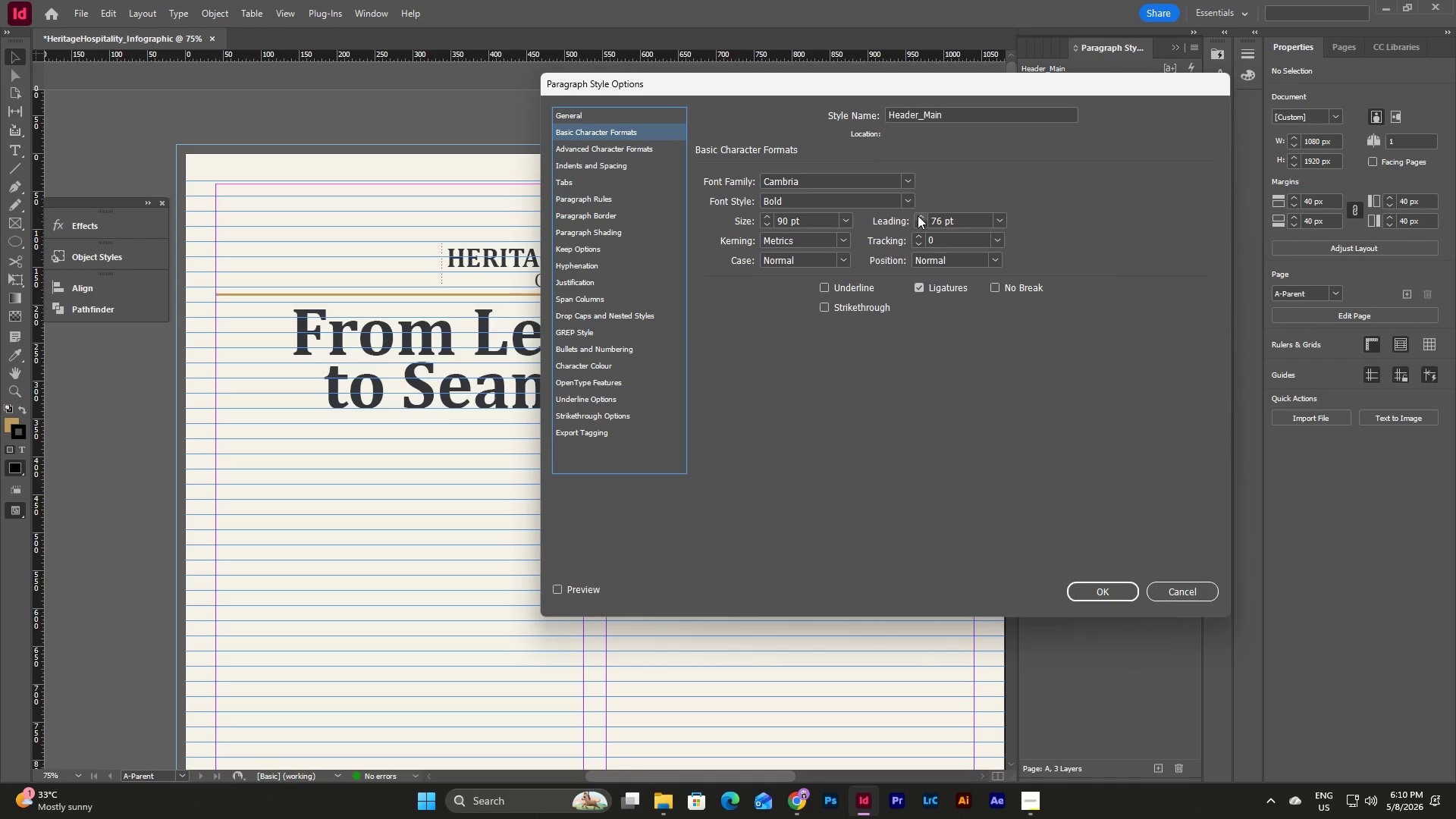 
triple_click([918, 215])
 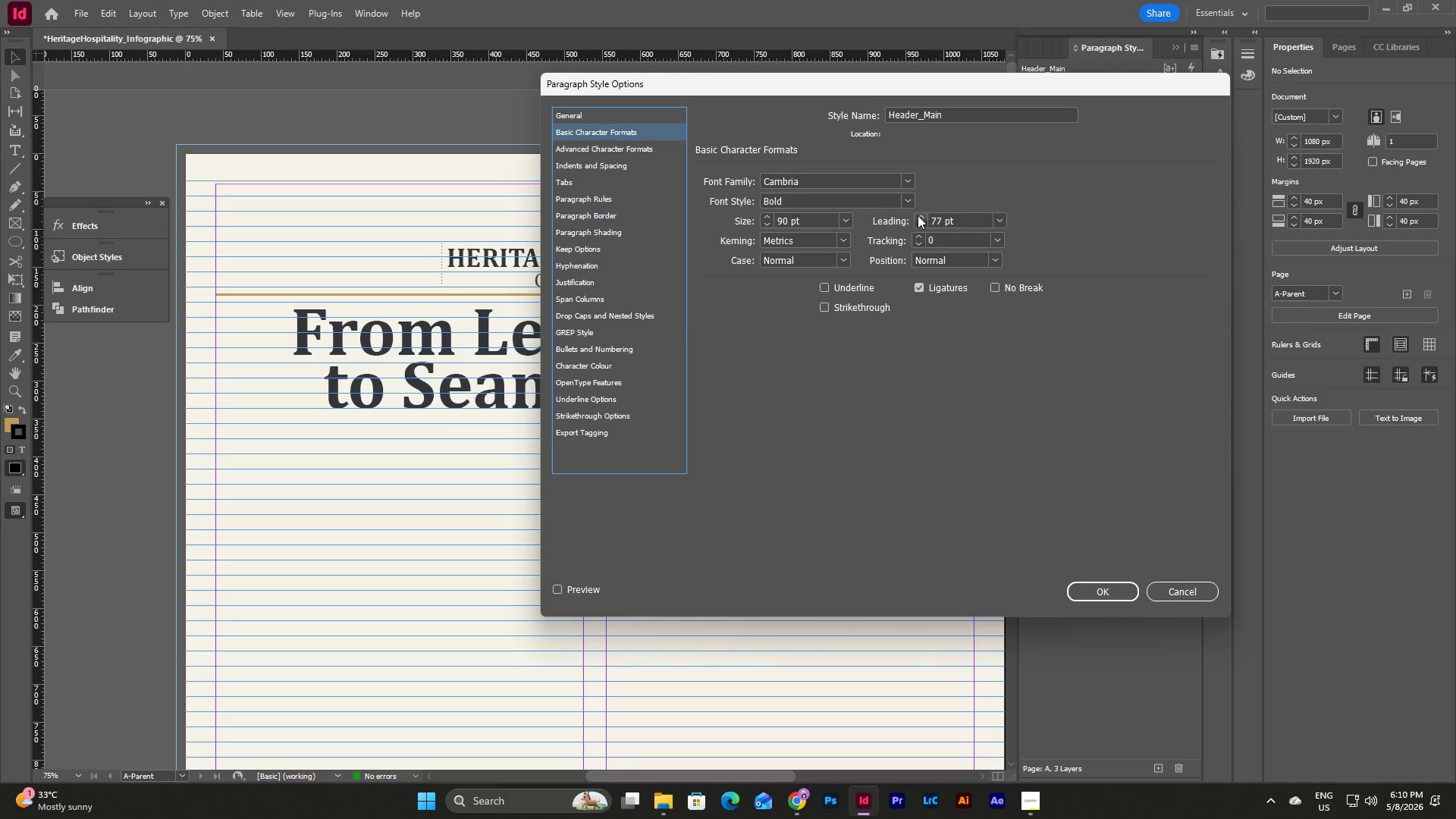 
triple_click([918, 215])
 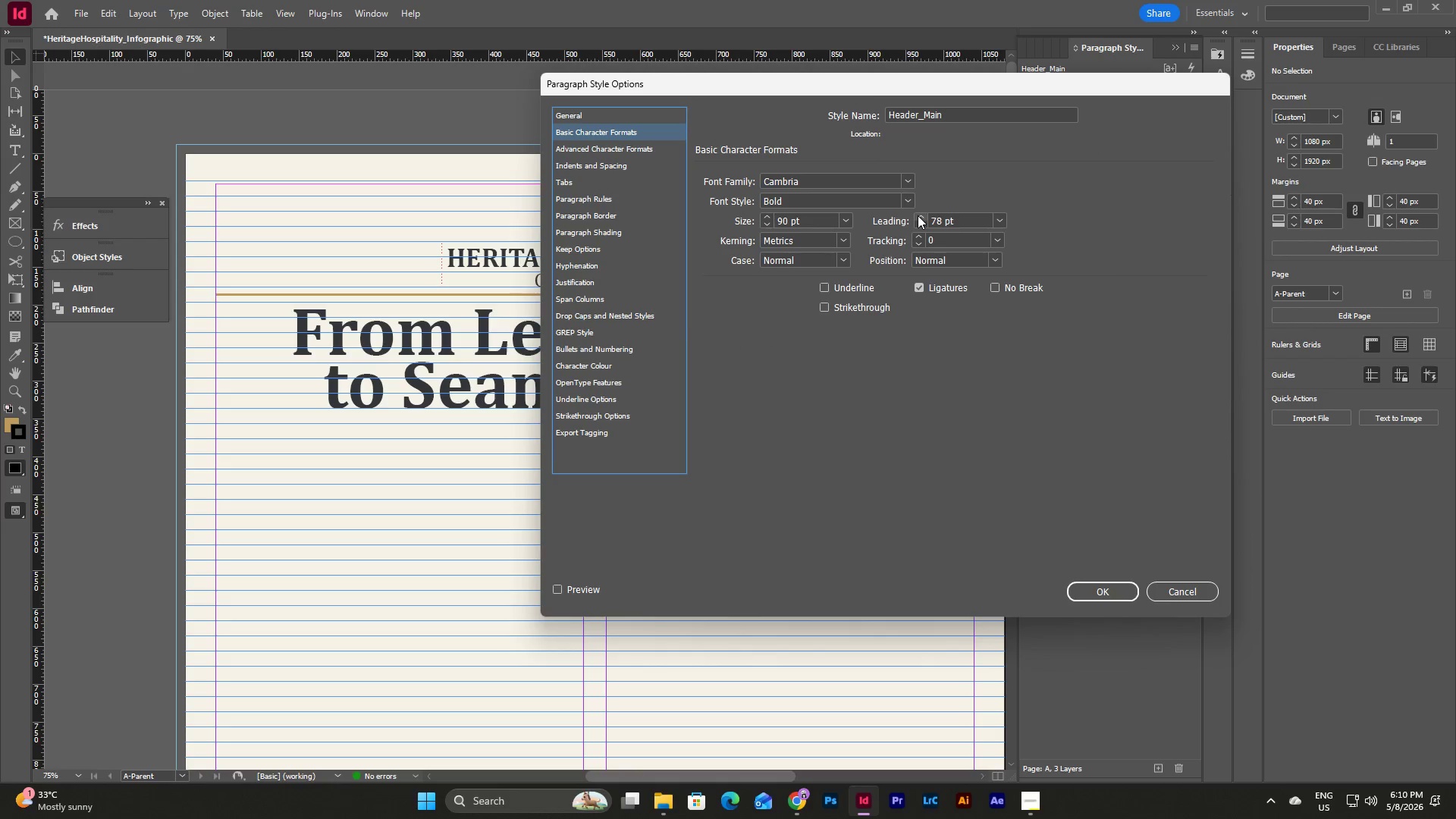 
triple_click([918, 215])
 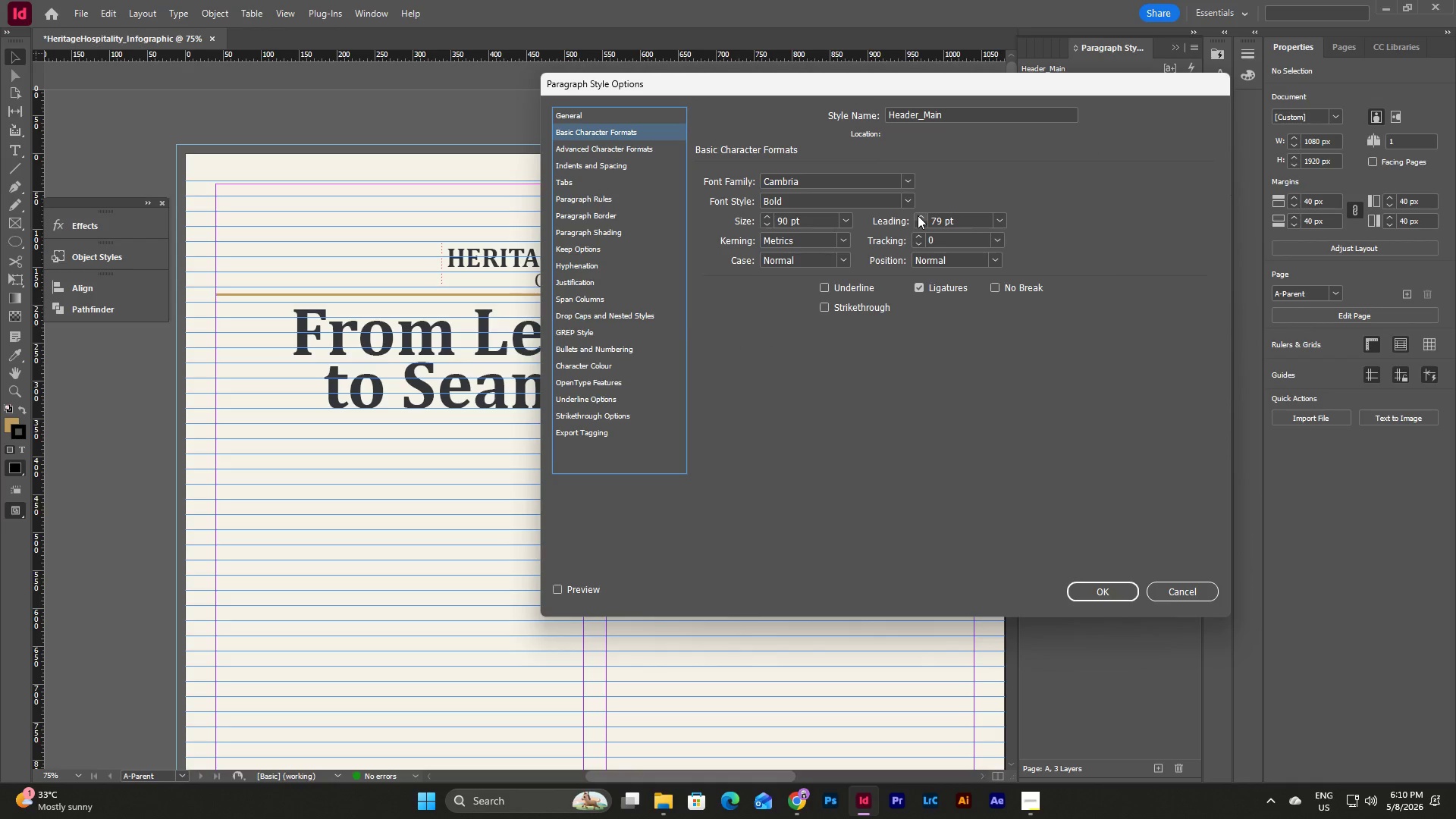 
triple_click([918, 215])
 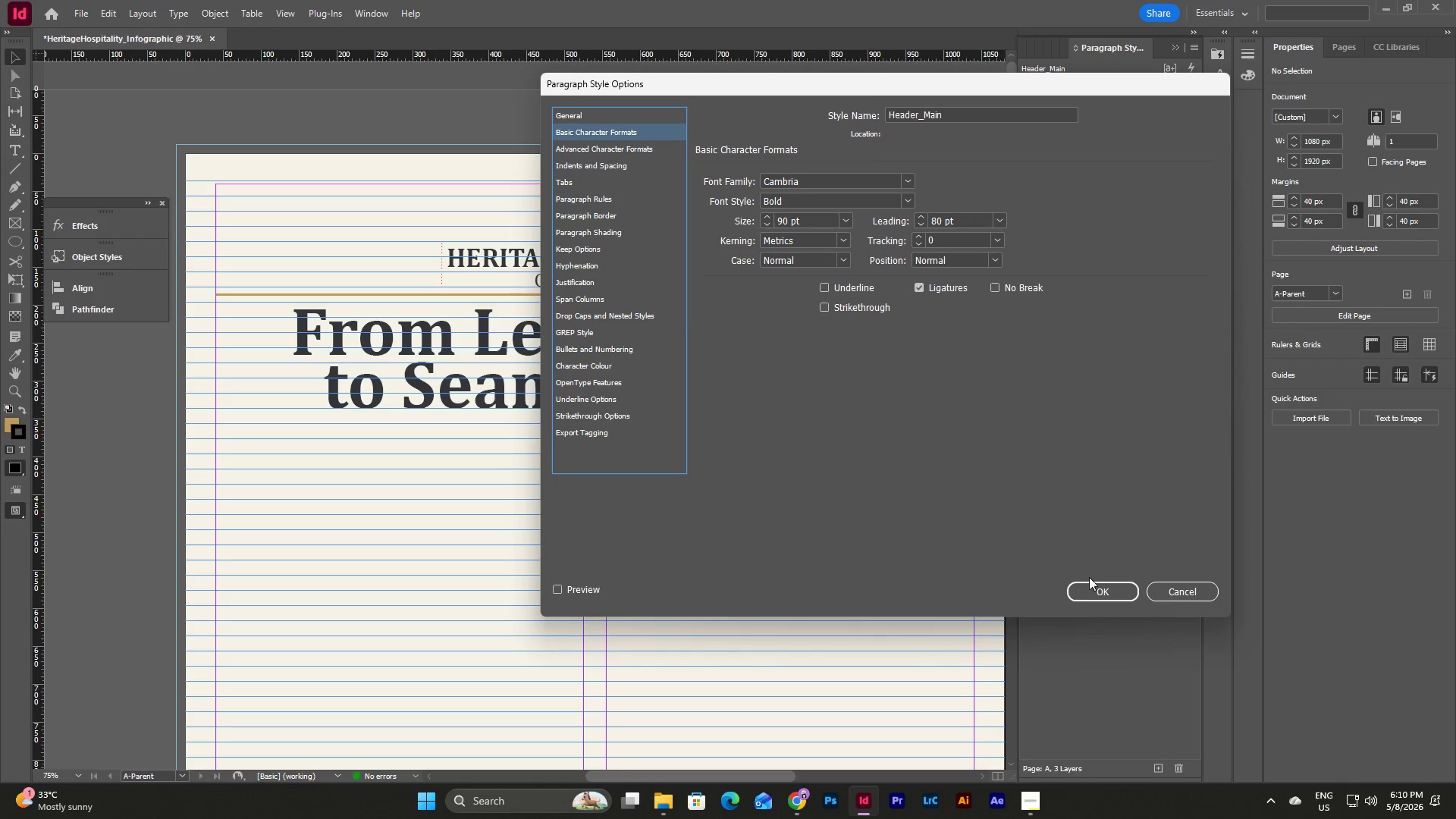 
left_click([1100, 597])
 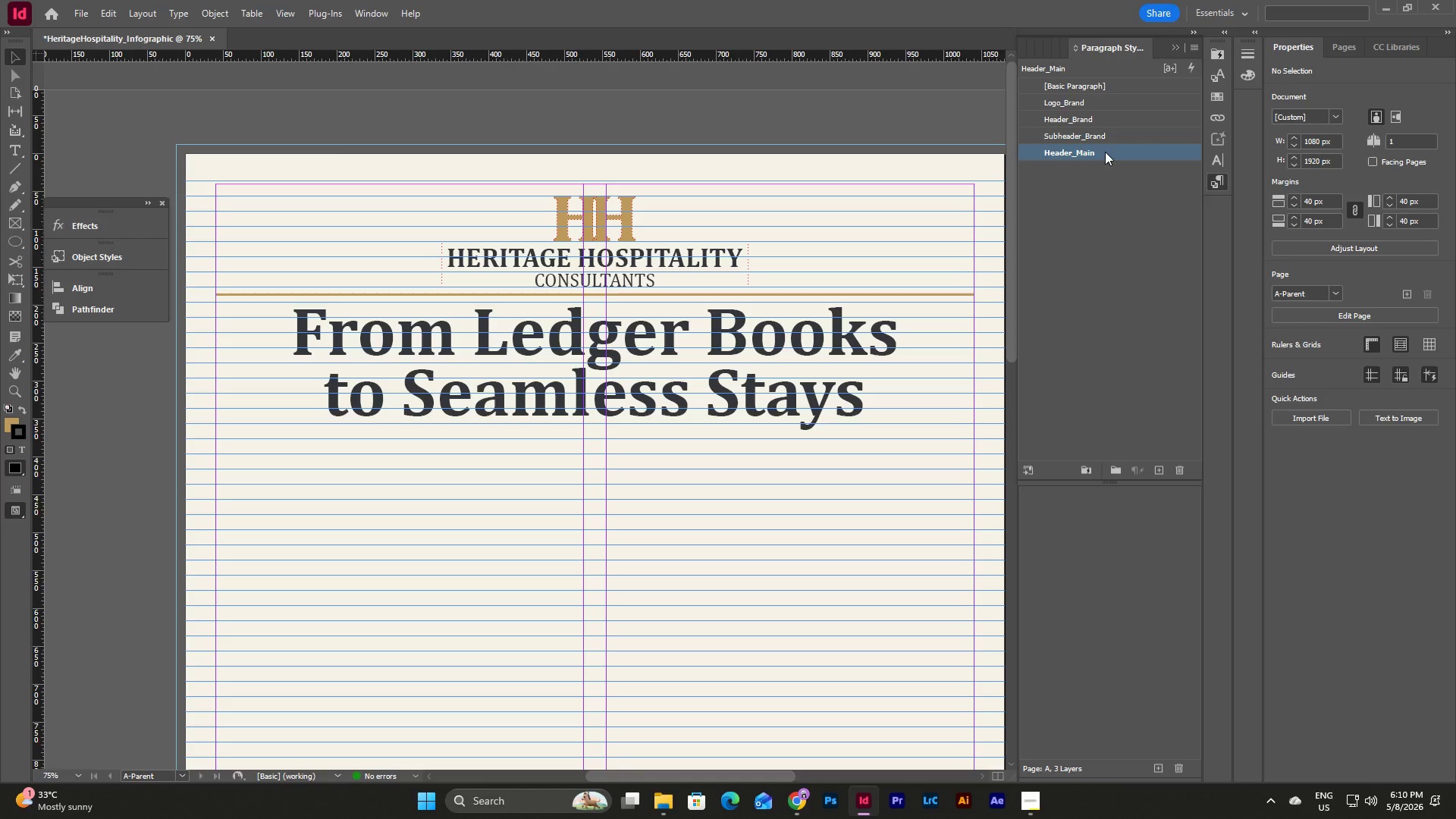 
double_click([1105, 152])
 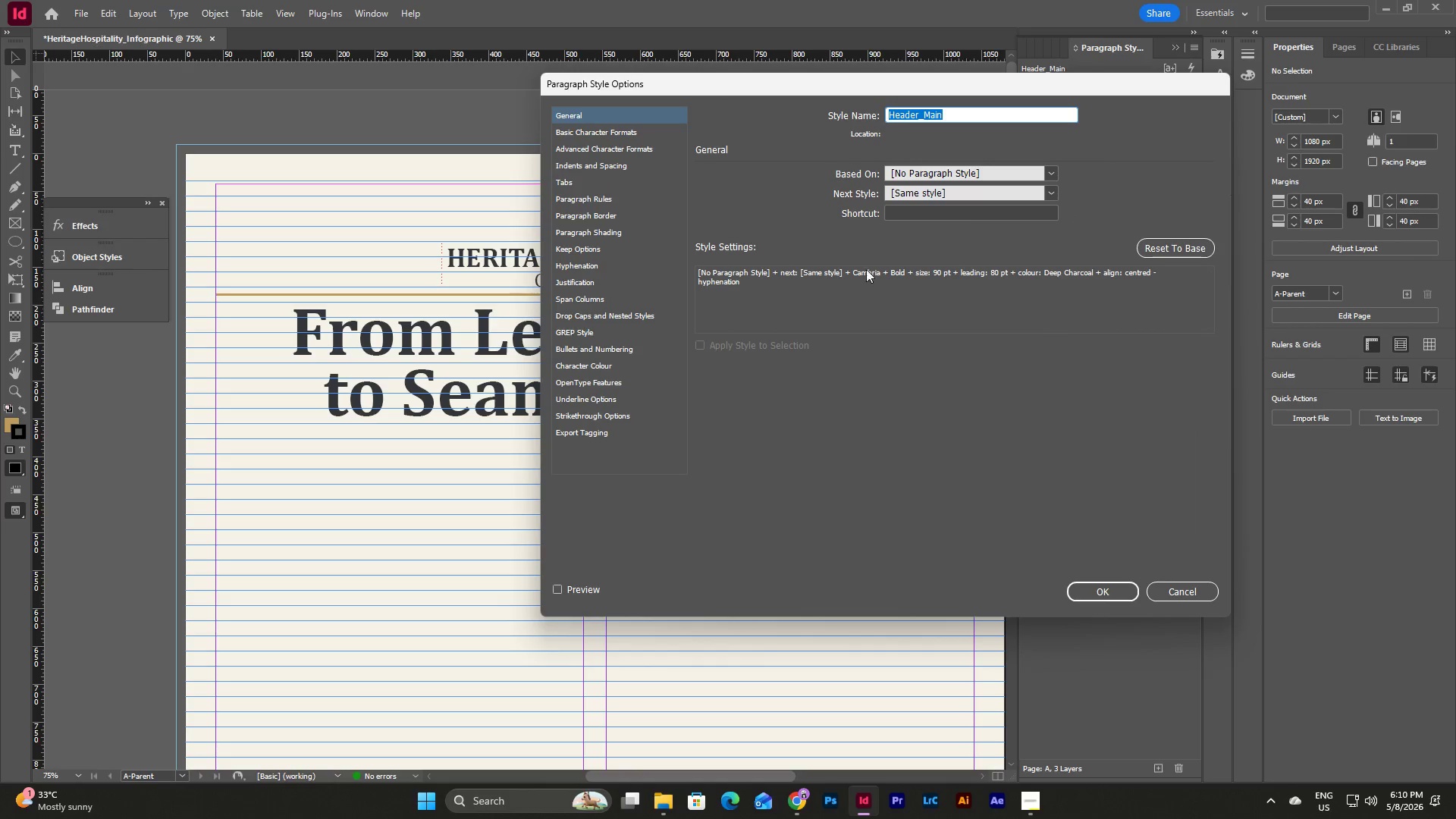 
left_click([594, 128])
 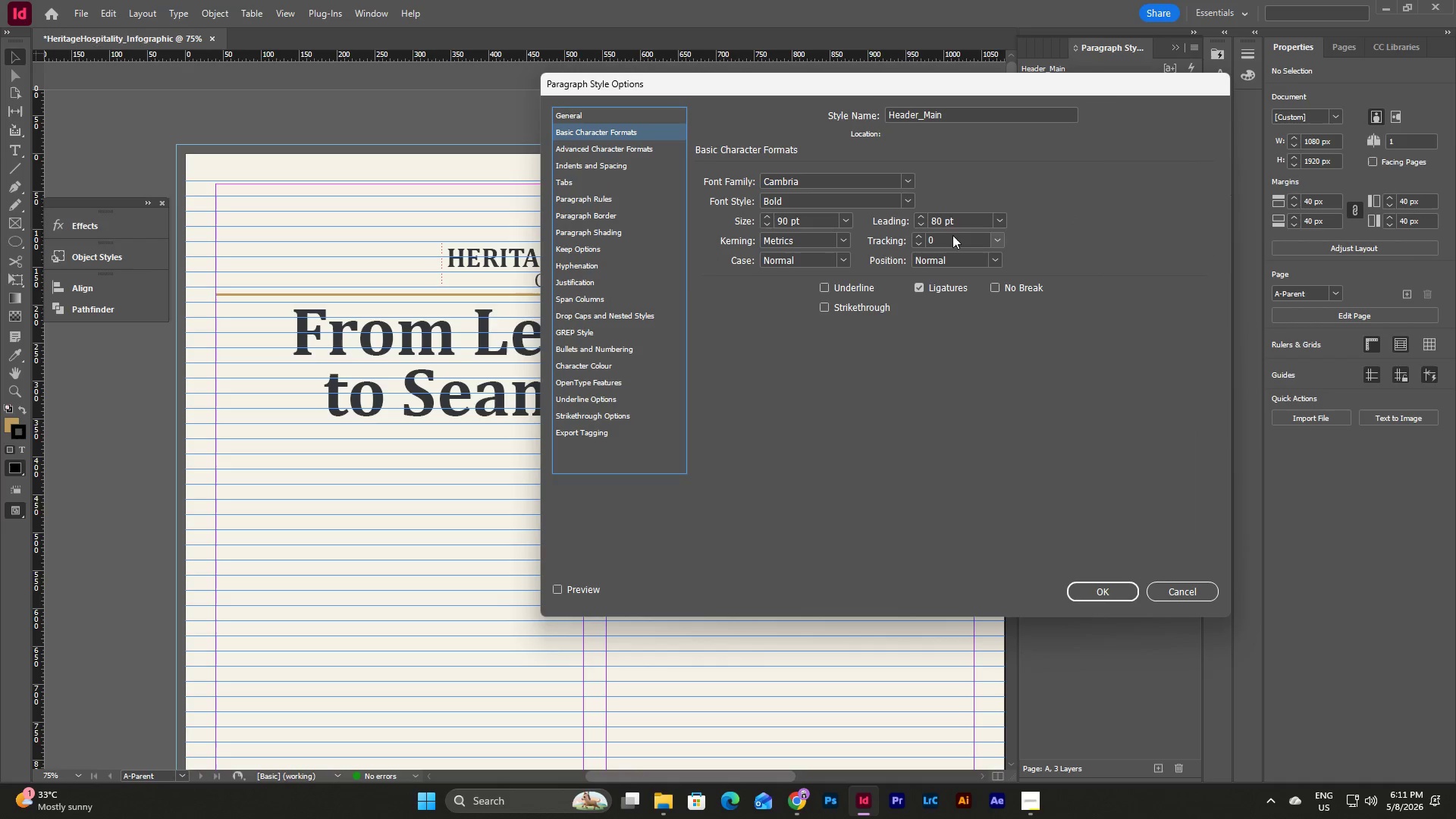 
double_click([956, 222])
 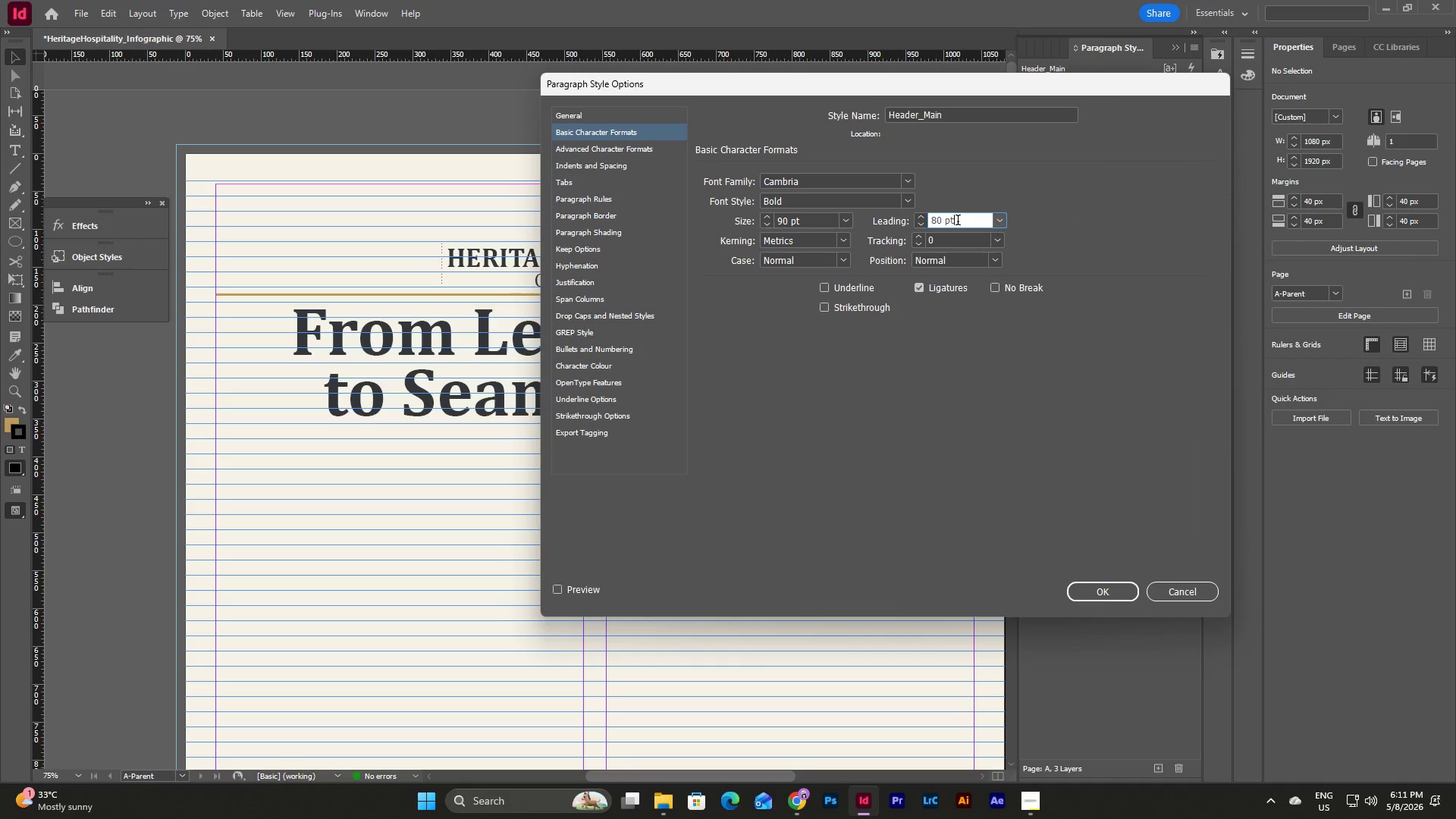 
left_click_drag(start_coordinate=[958, 221], to_coordinate=[865, 237])
 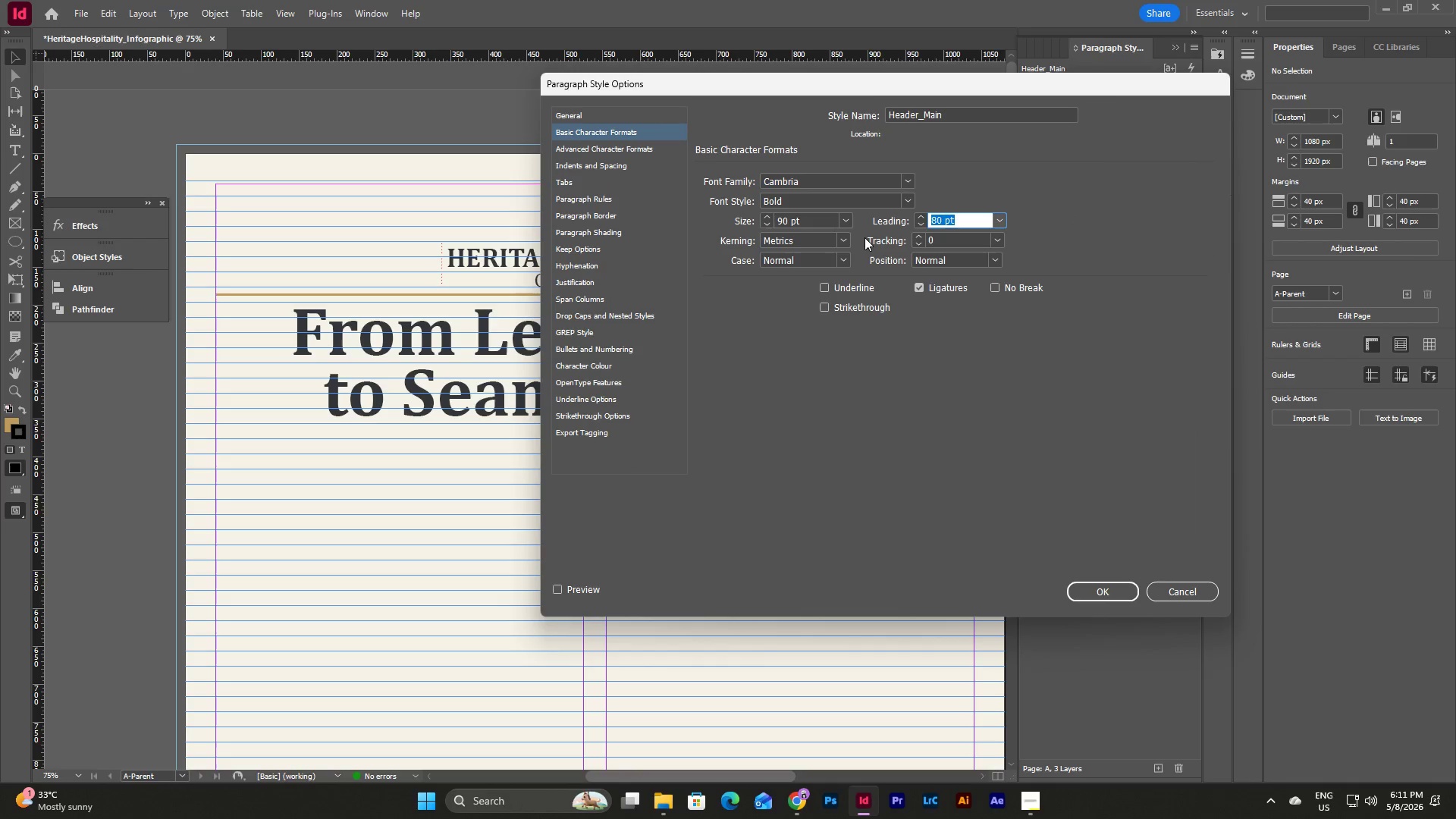 
key(Numpad9)
 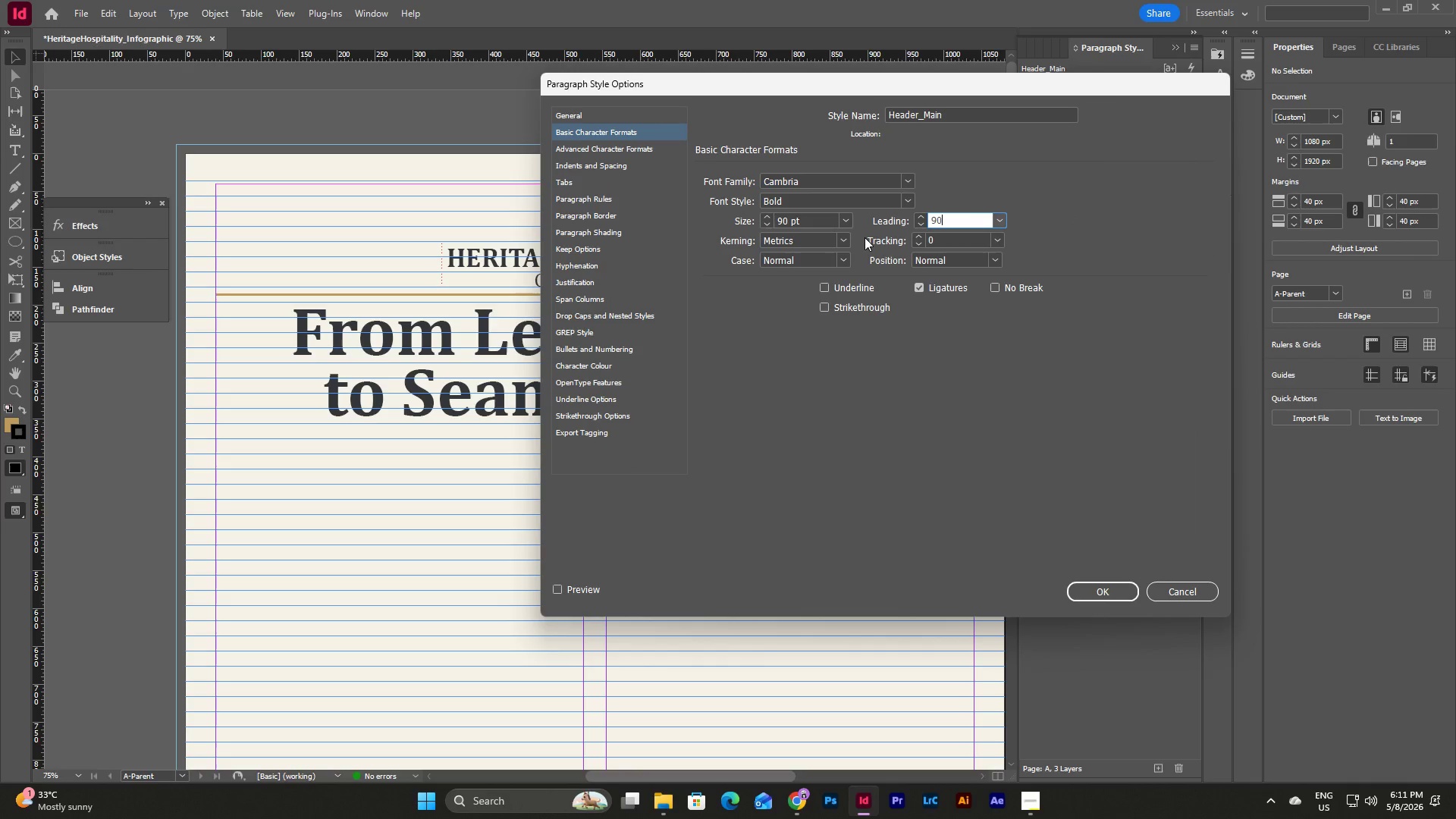 
key(Numpad0)
 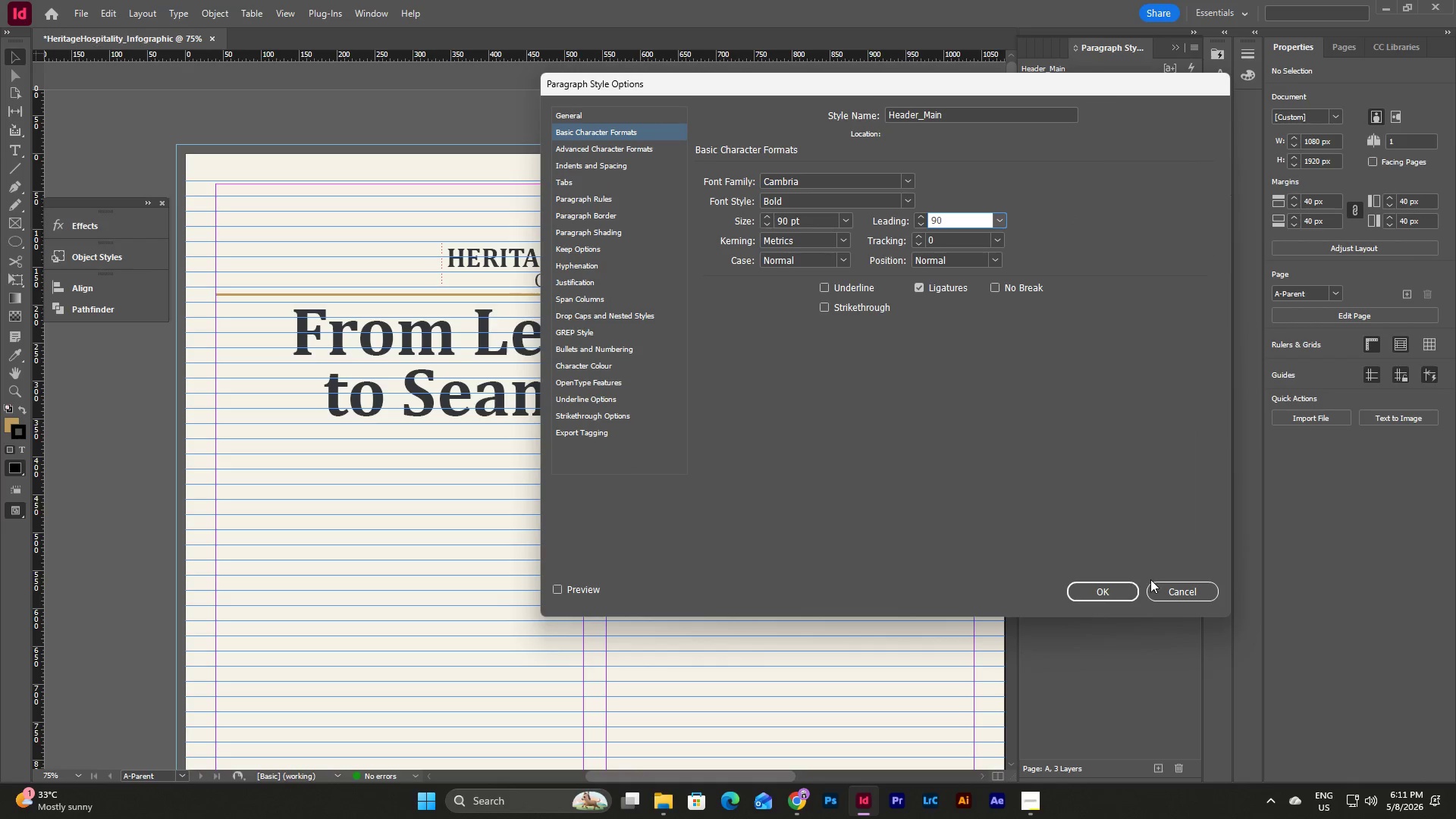 
left_click([1109, 591])
 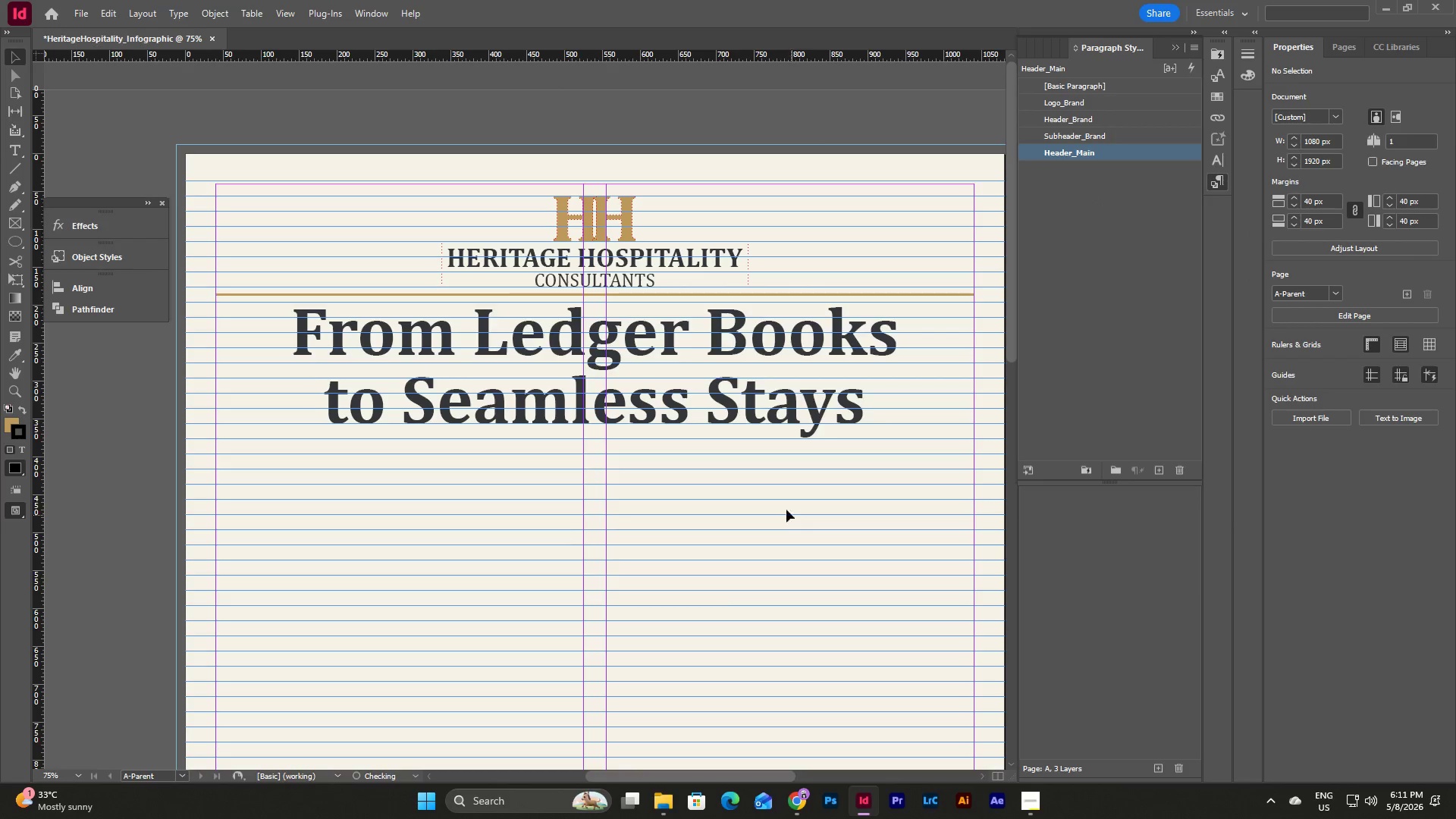 
double_click([704, 397])
 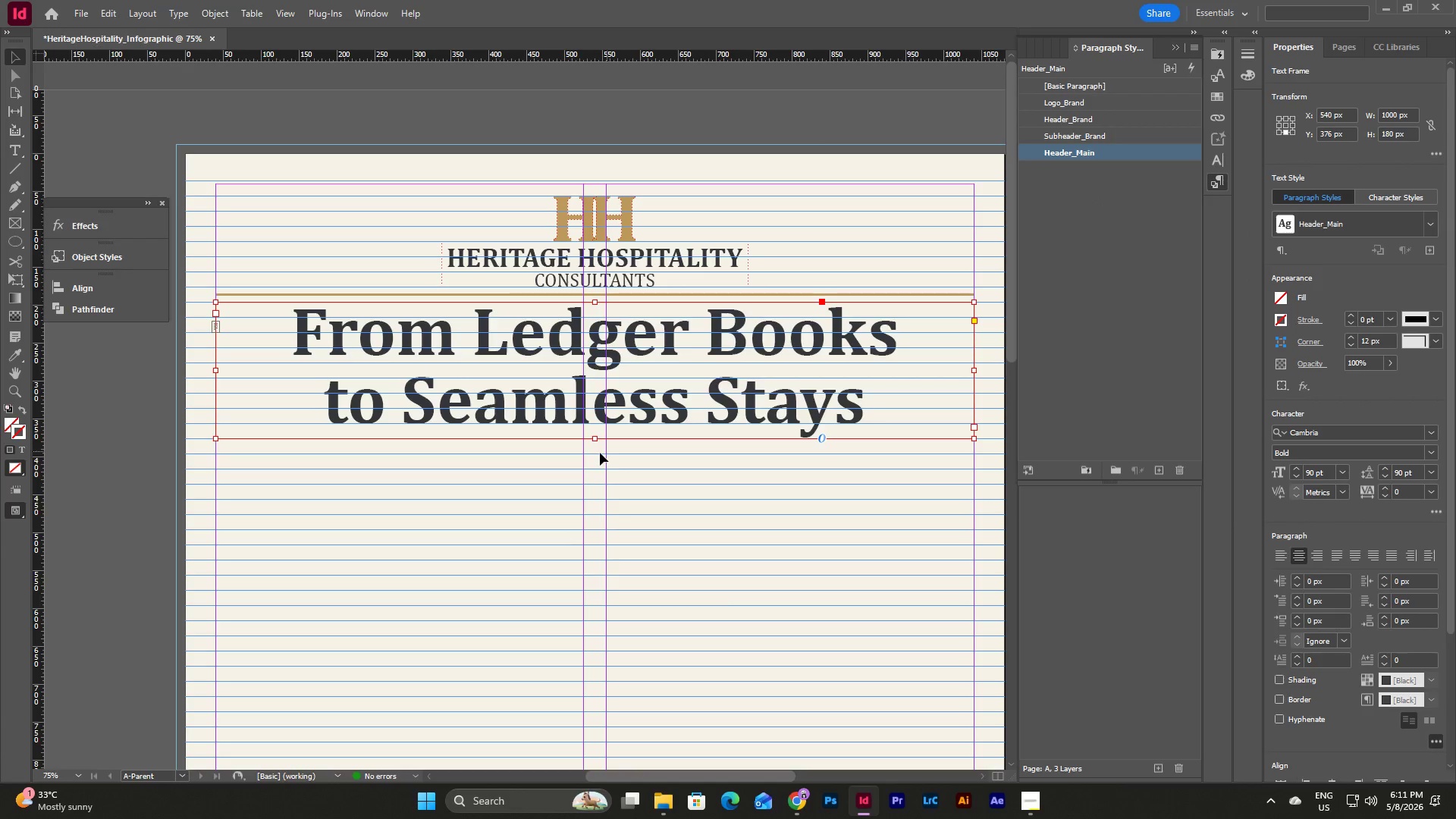 
left_click_drag(start_coordinate=[593, 441], to_coordinate=[598, 437])
 